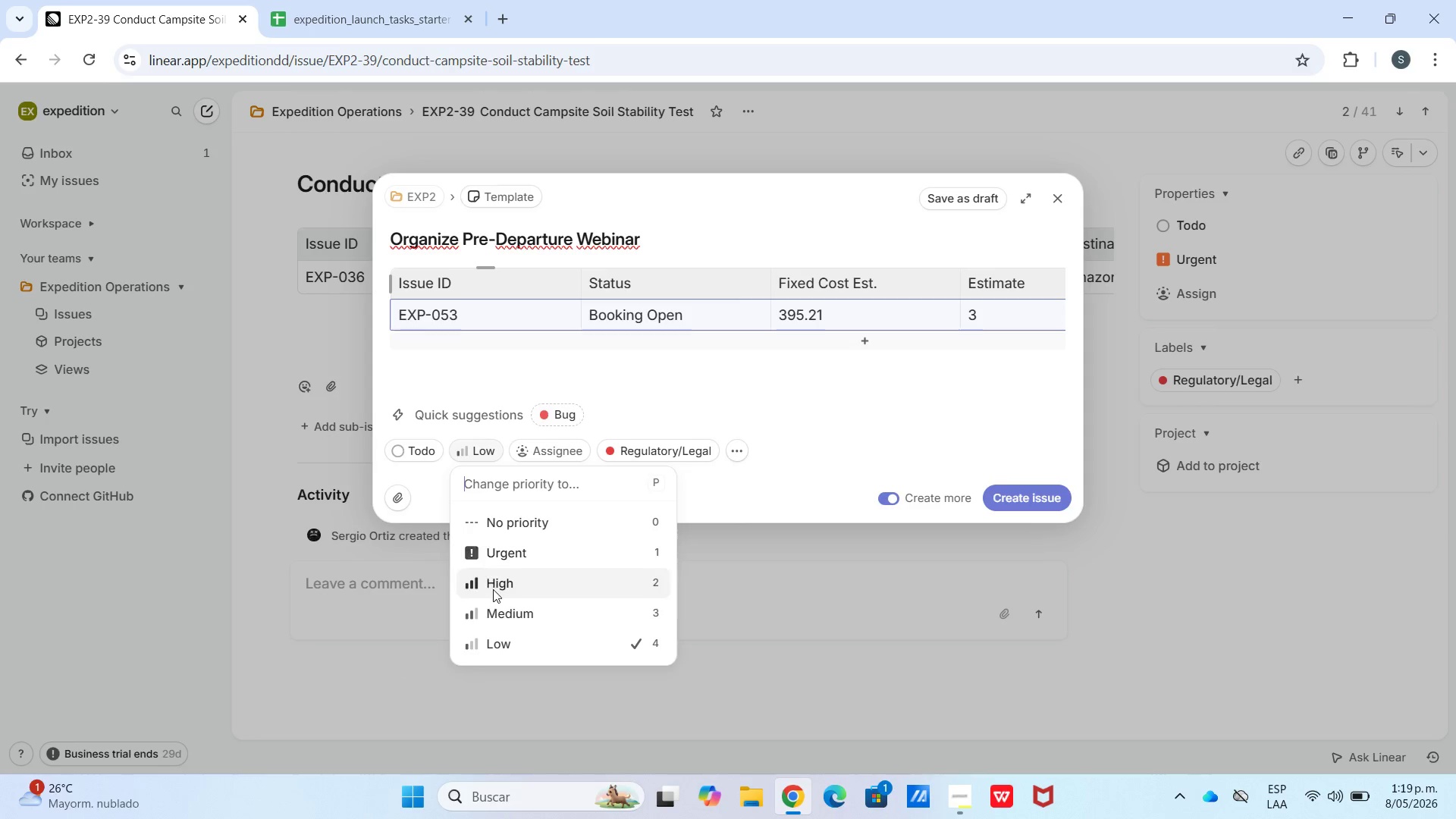 
left_click([506, 611])
 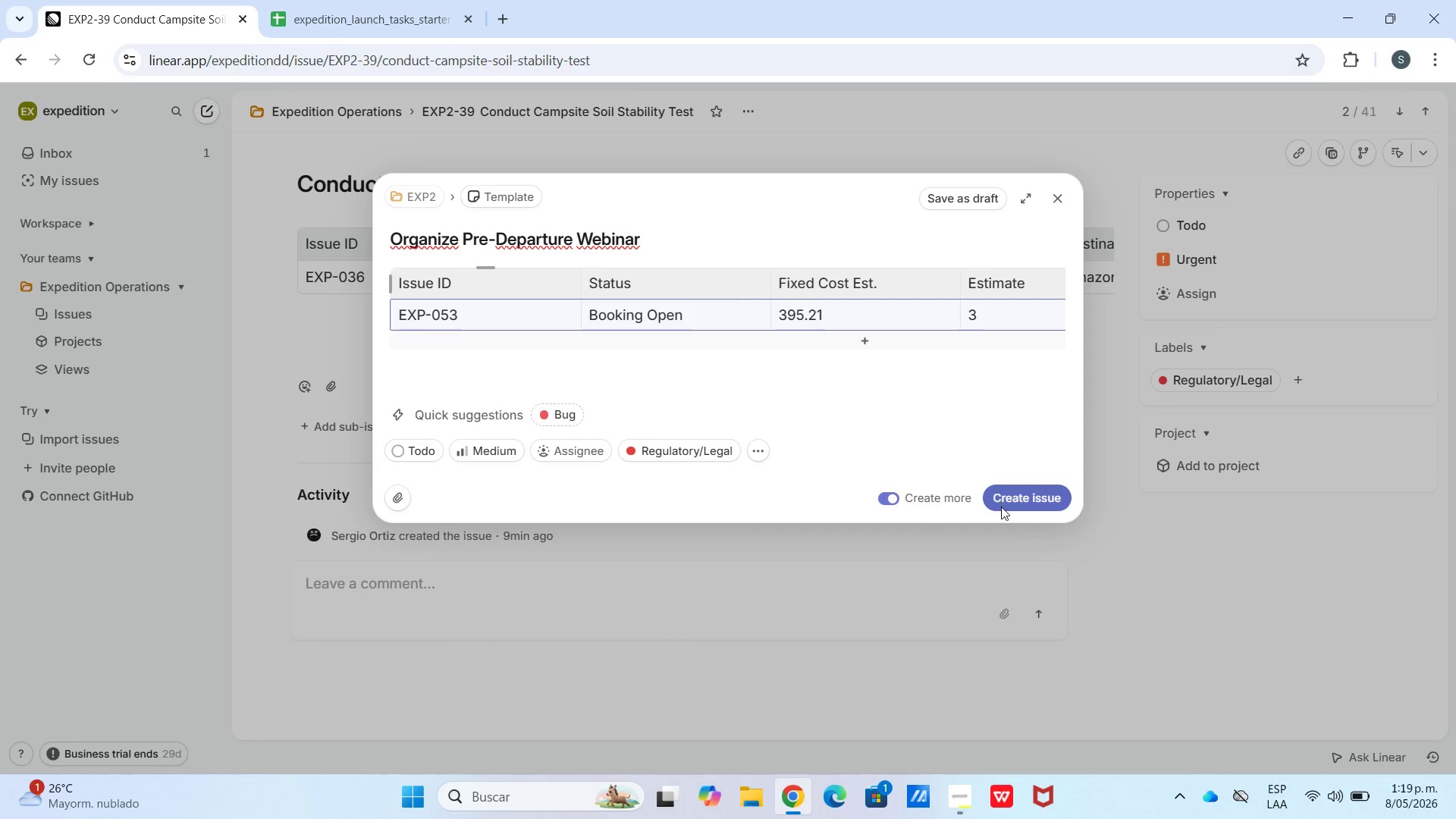 
left_click([1005, 507])
 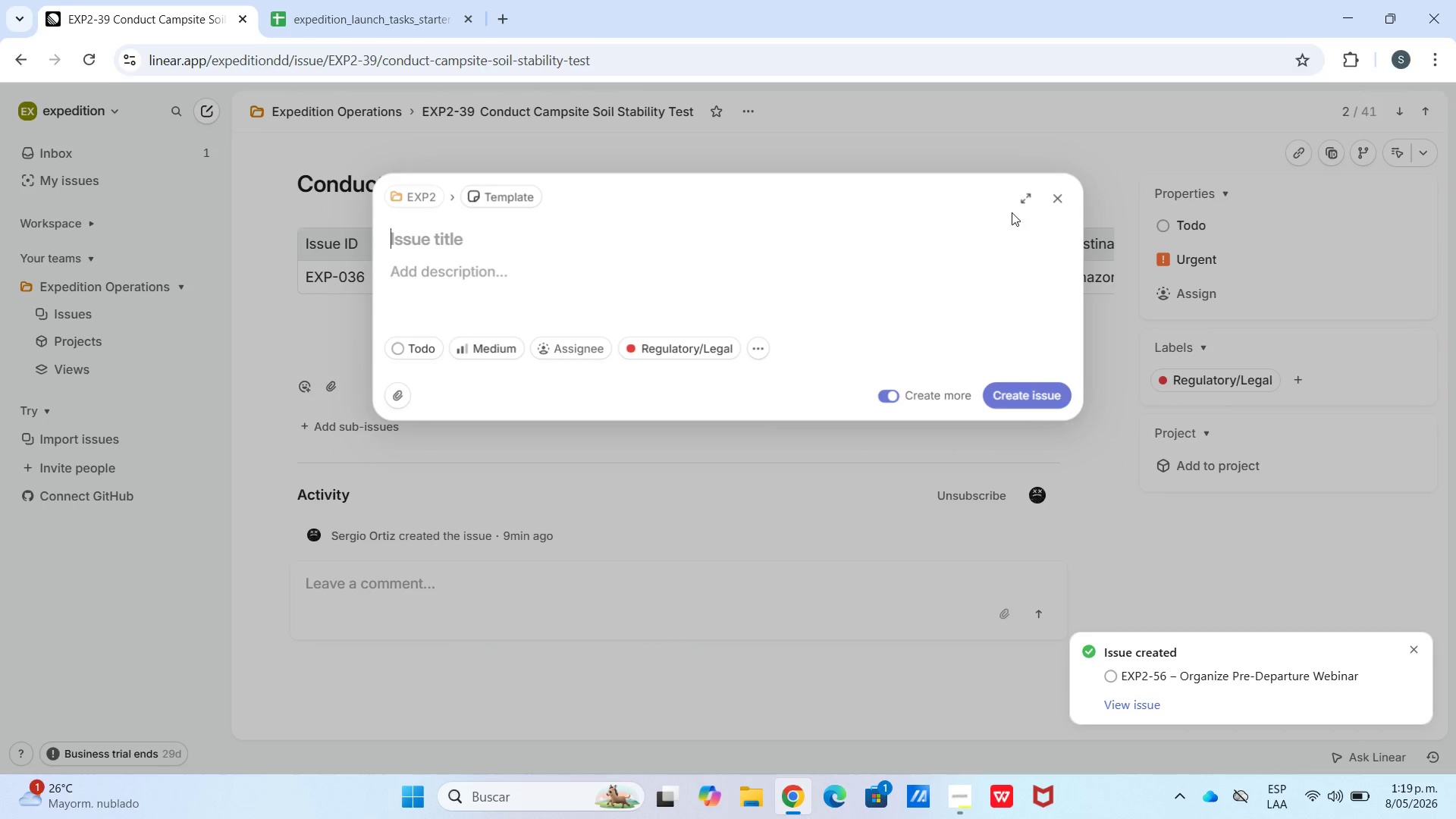 
wait(7.52)
 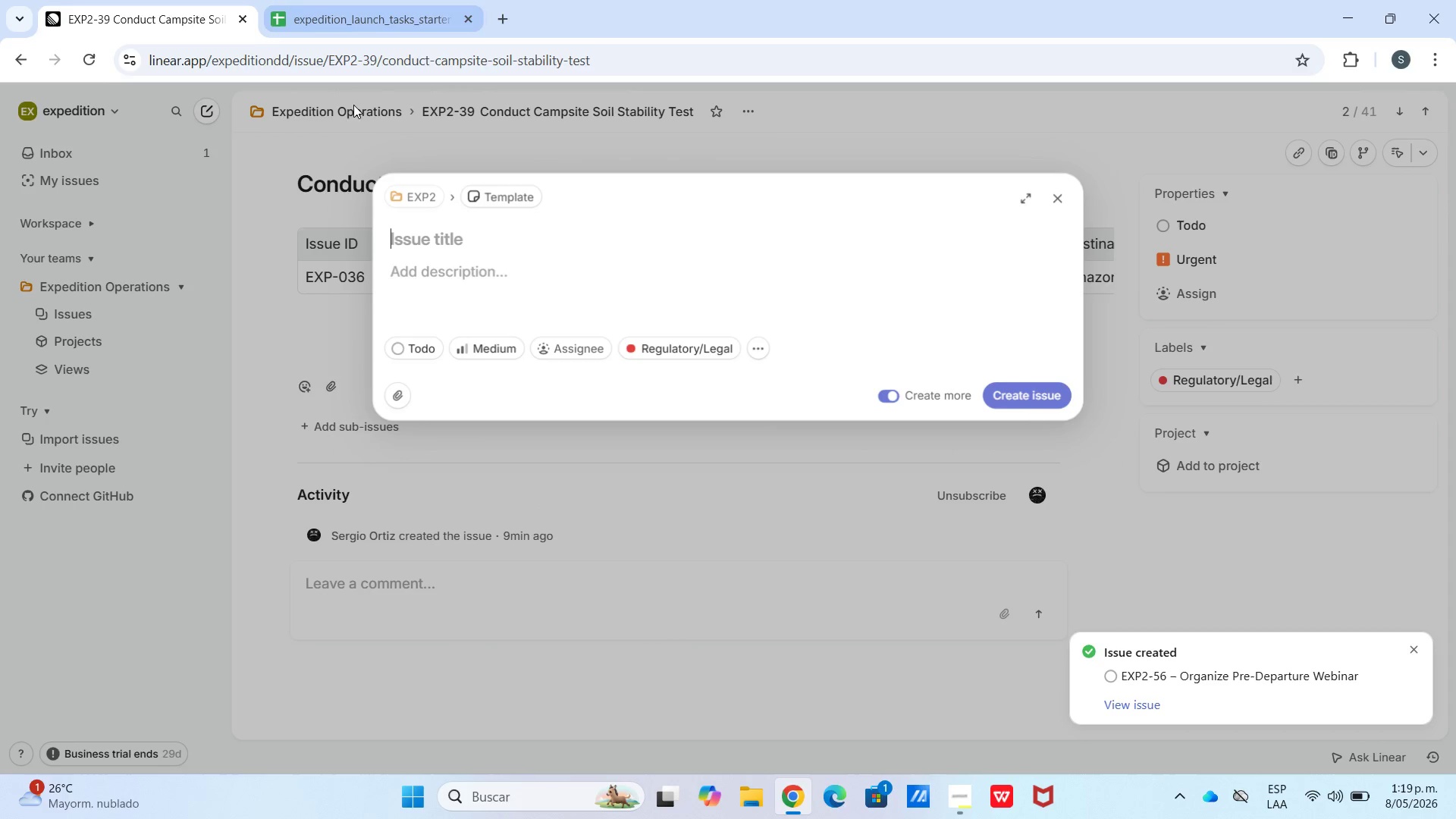 
left_click([391, 104])
 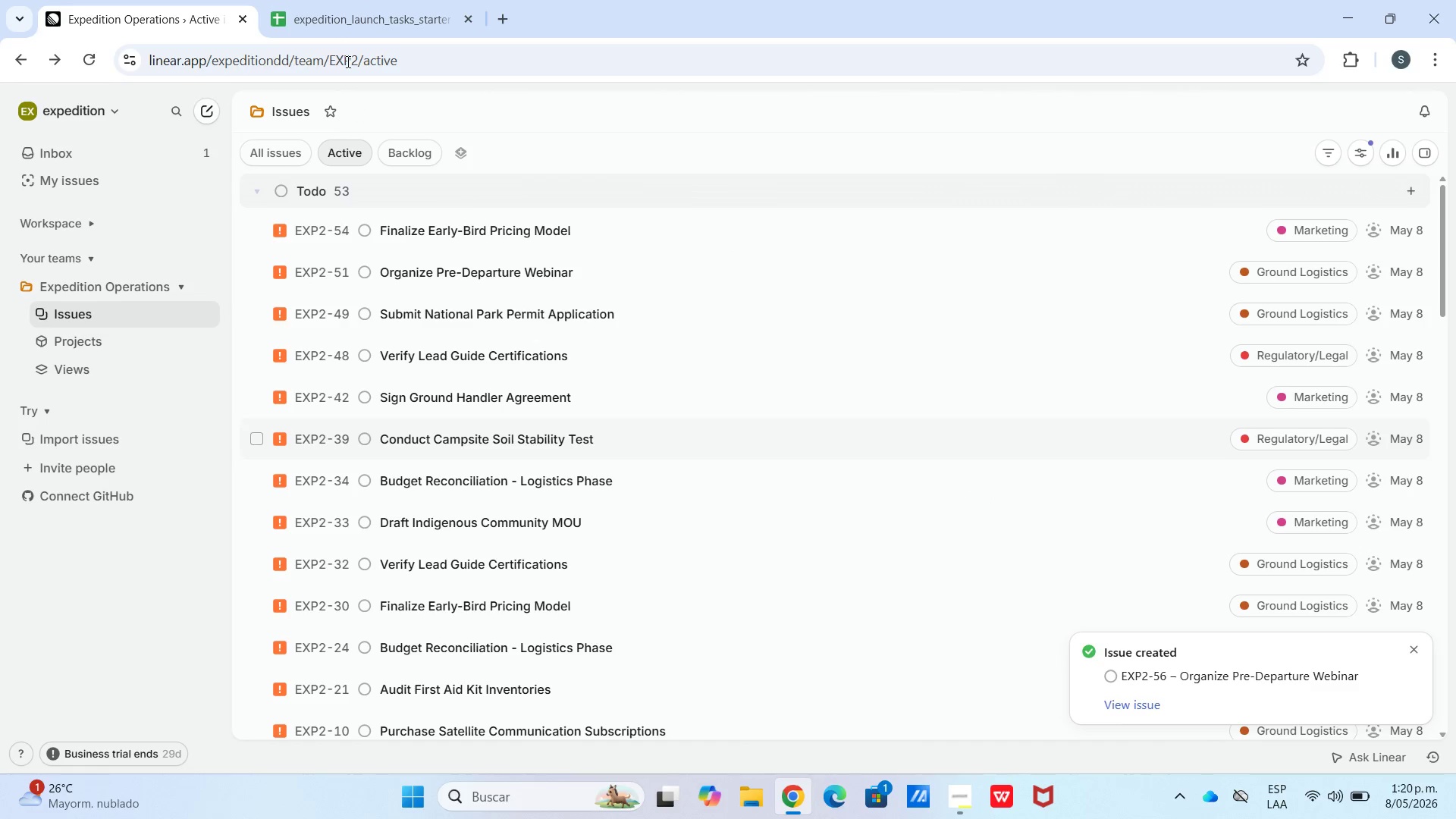 
left_click([366, 9])
 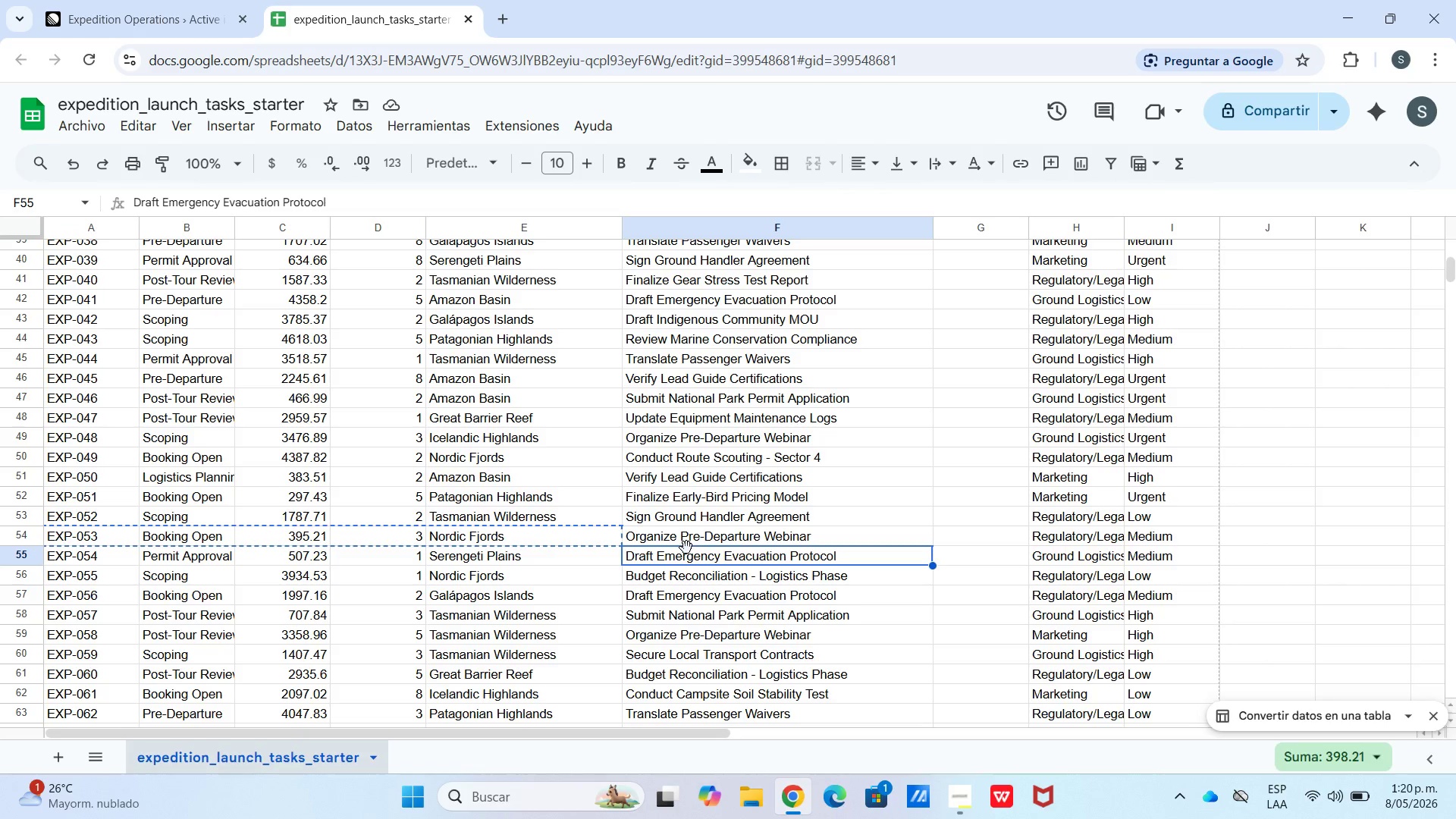 
left_click_drag(start_coordinate=[736, 607], to_coordinate=[736, 613])
 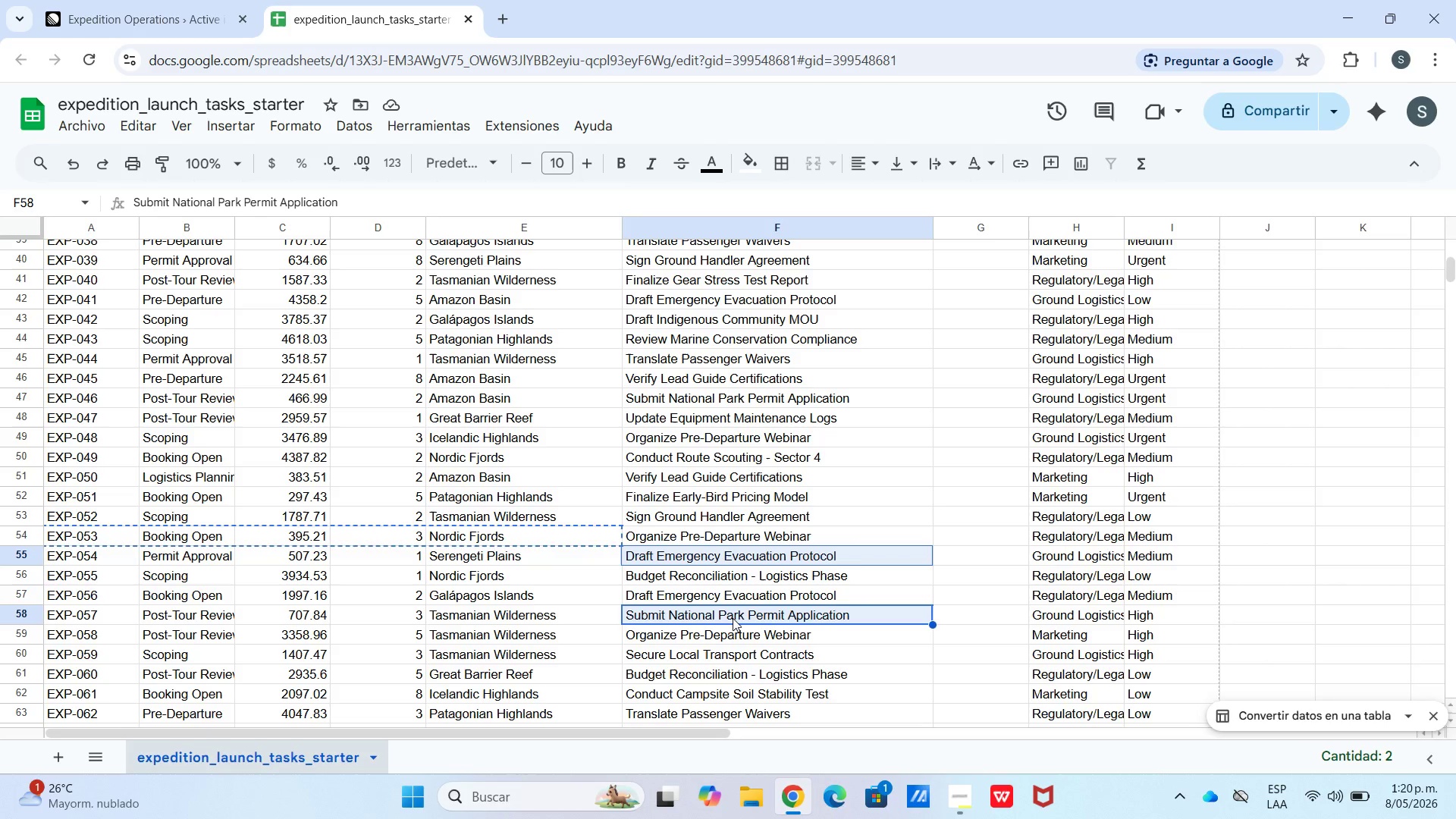 
key(Control+C)
 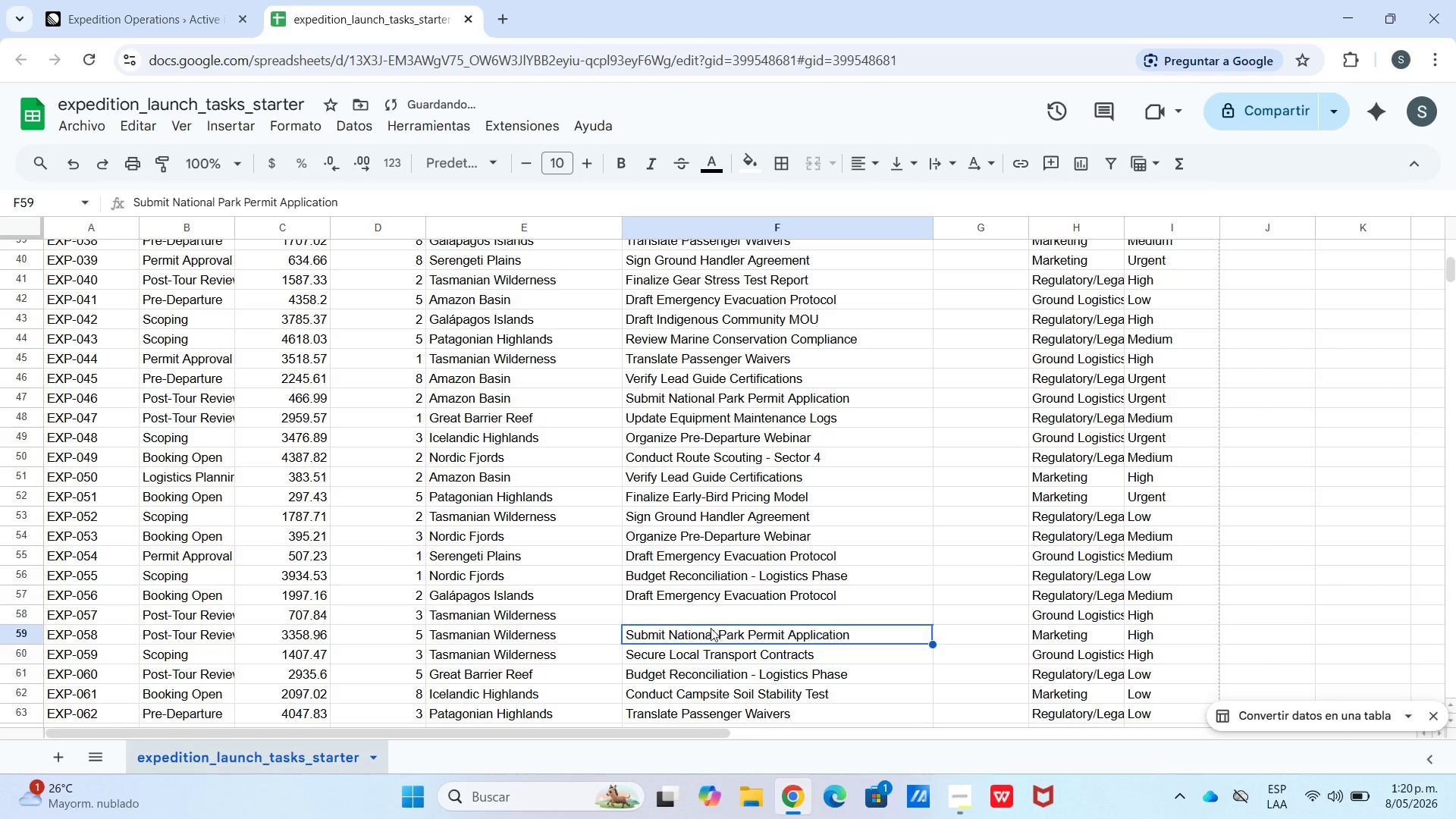 
left_click([703, 628])
 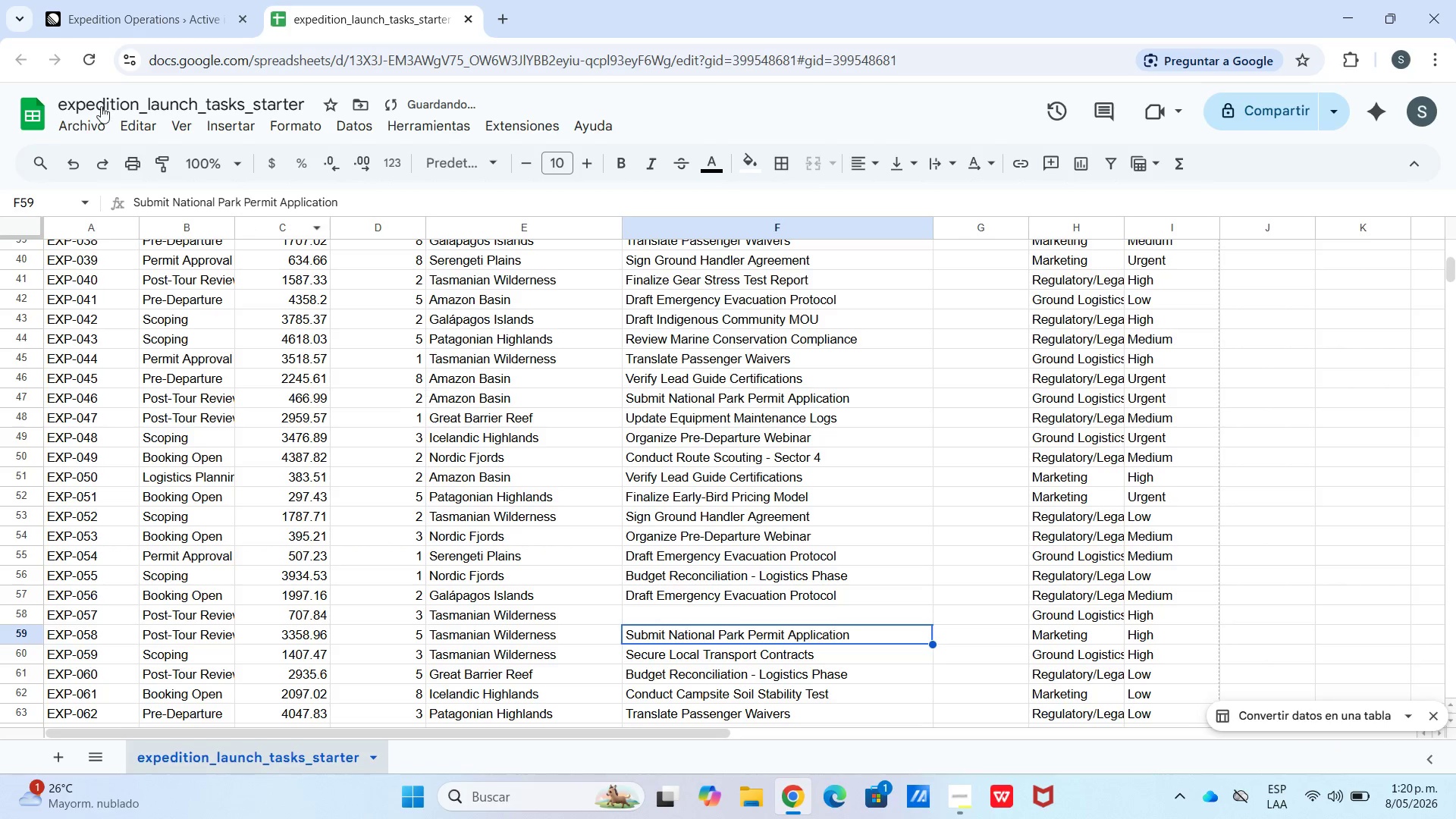 
left_click_drag(start_coordinate=[61, 92], to_coordinate=[102, 178])
 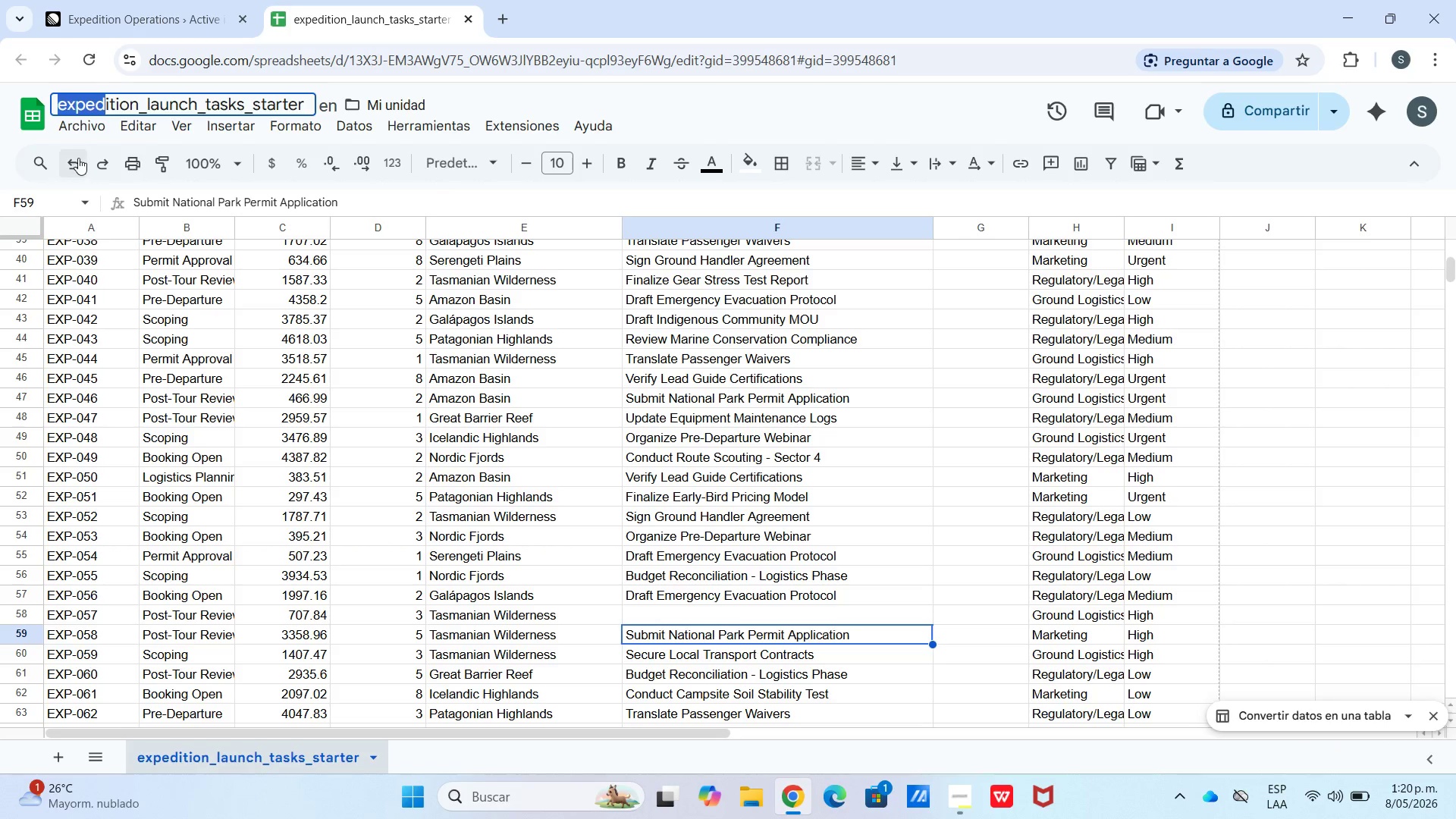 
left_click([78, 158])
 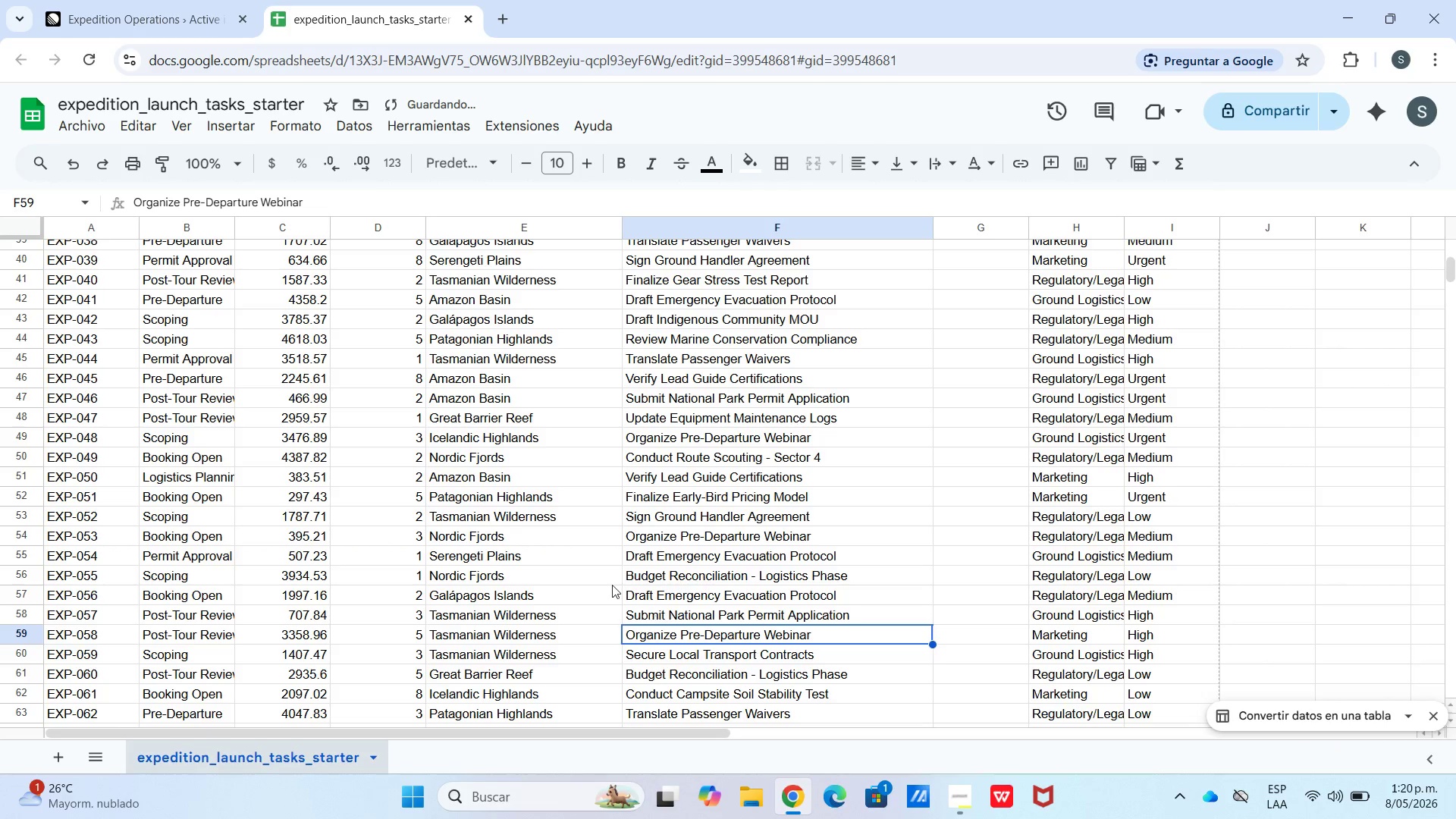 
left_click([149, 1])
 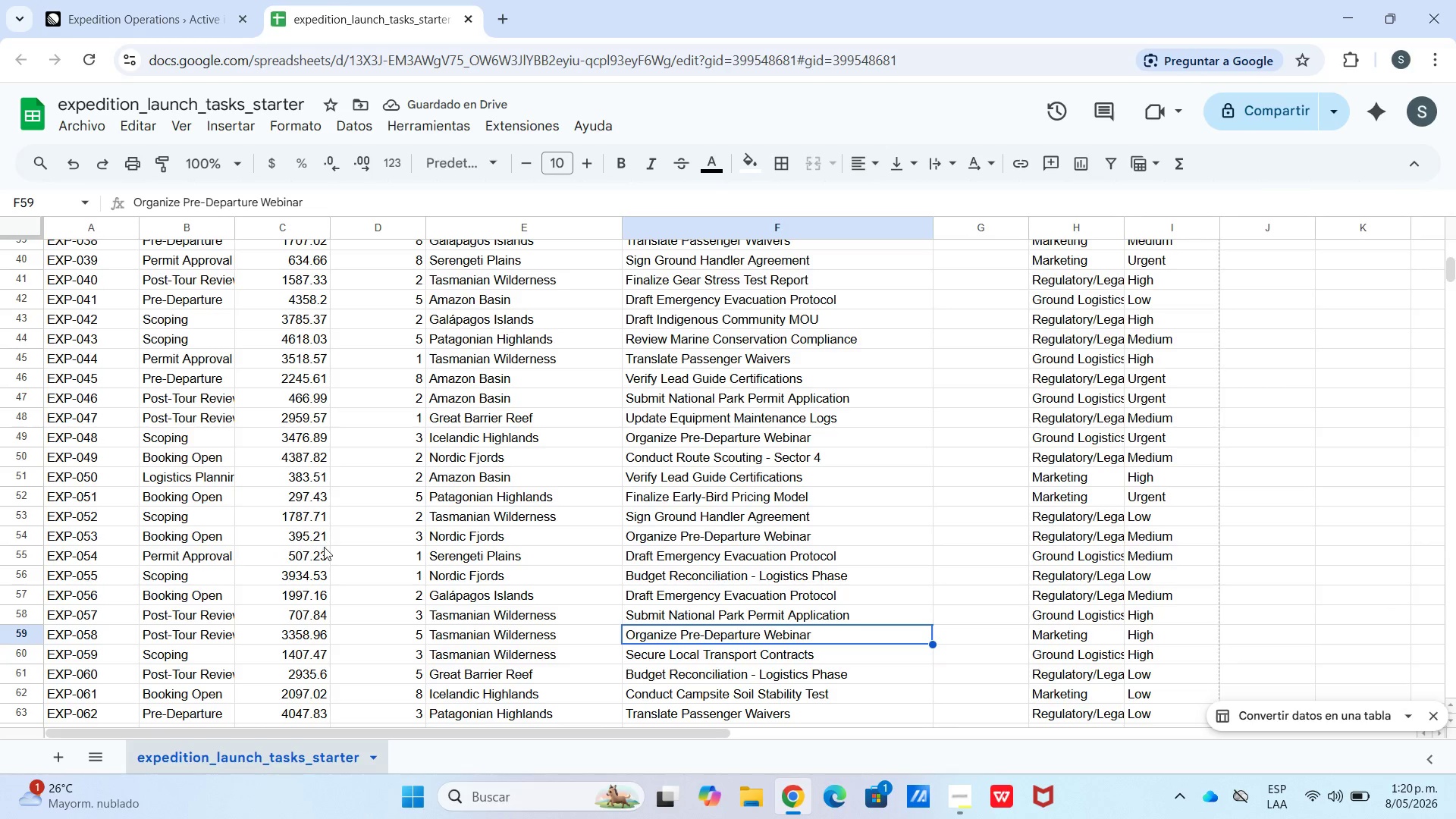 
left_click([666, 566])
 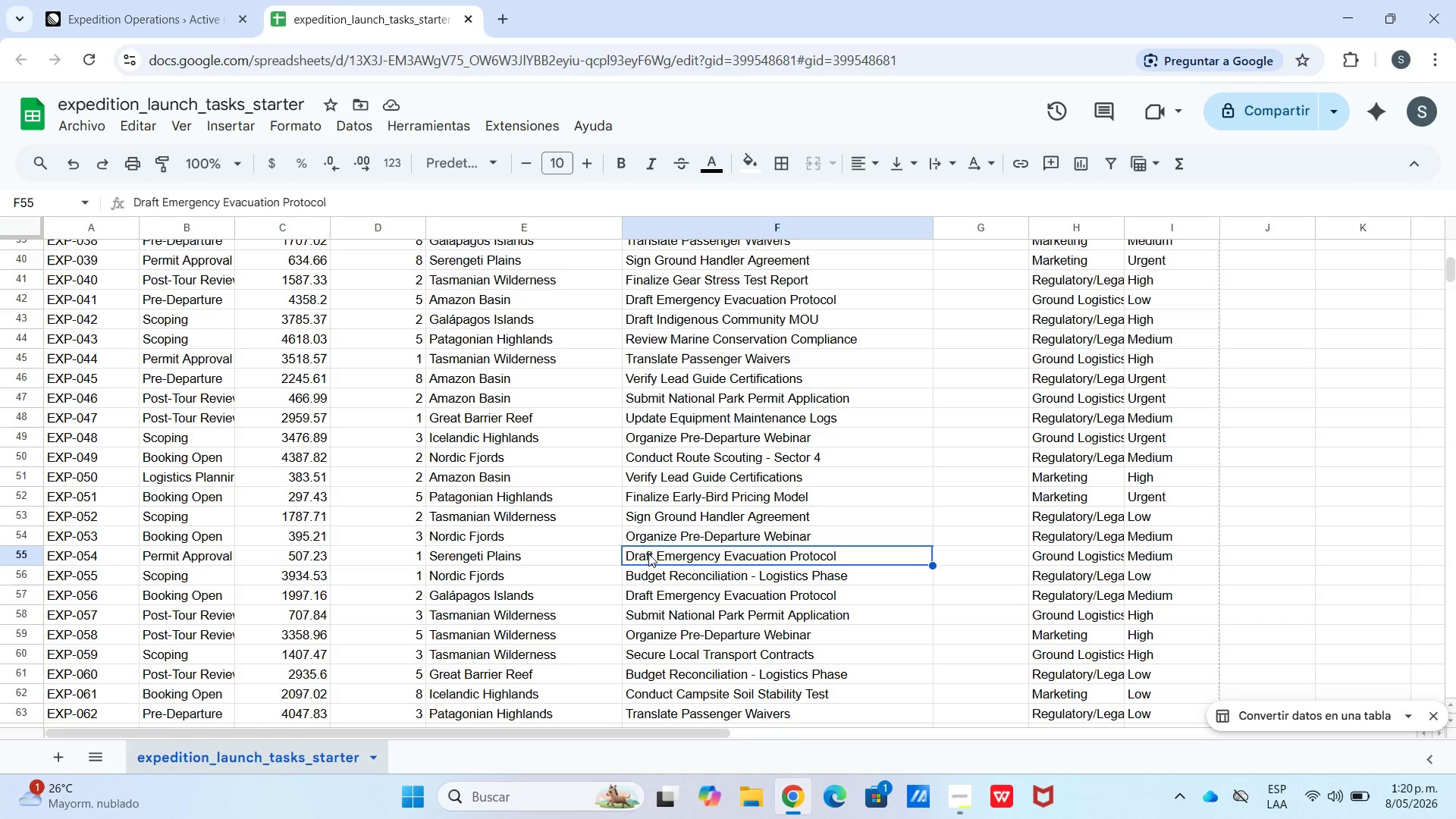 
key(Control+C)
 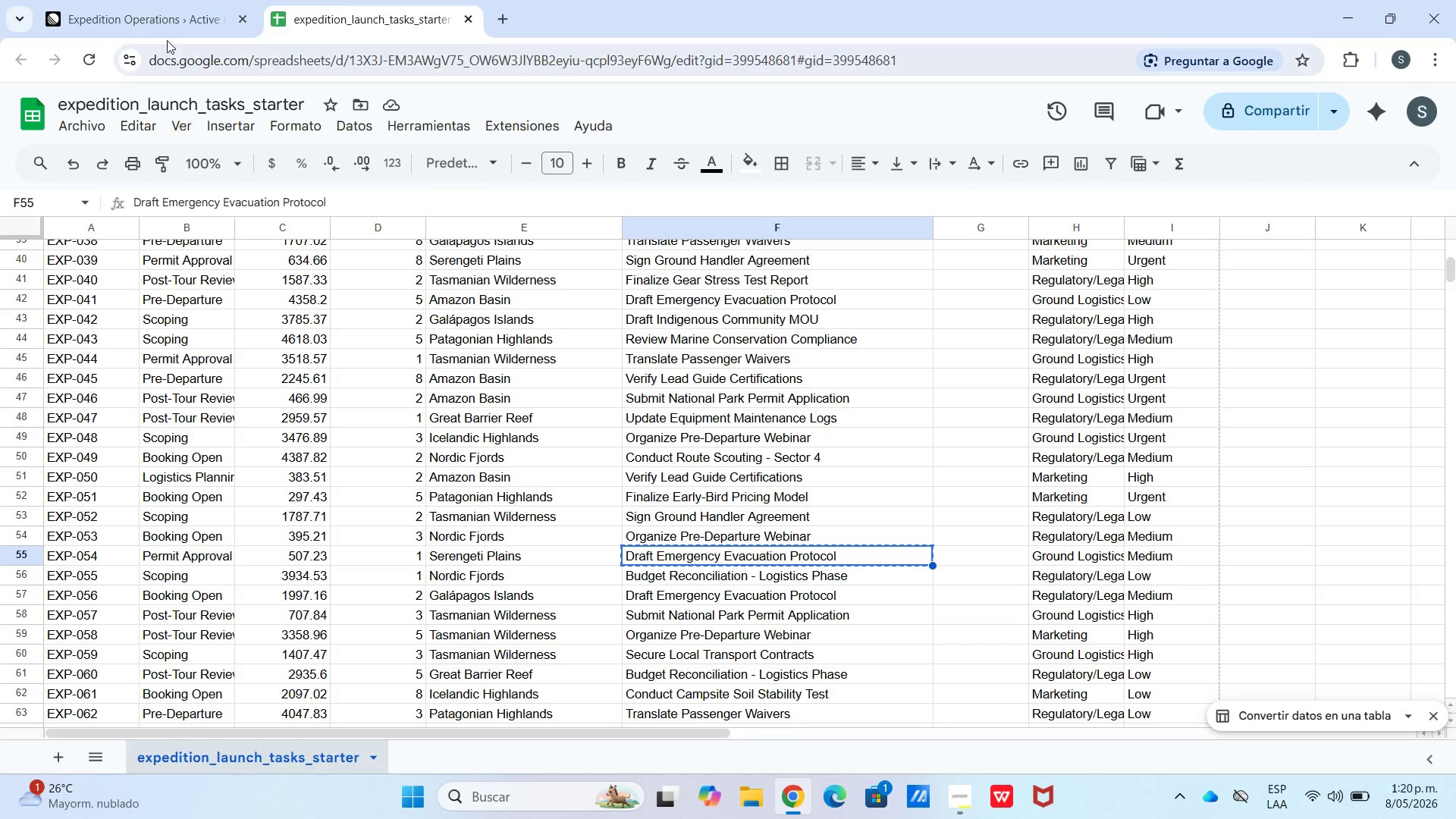 
left_click([161, 16])
 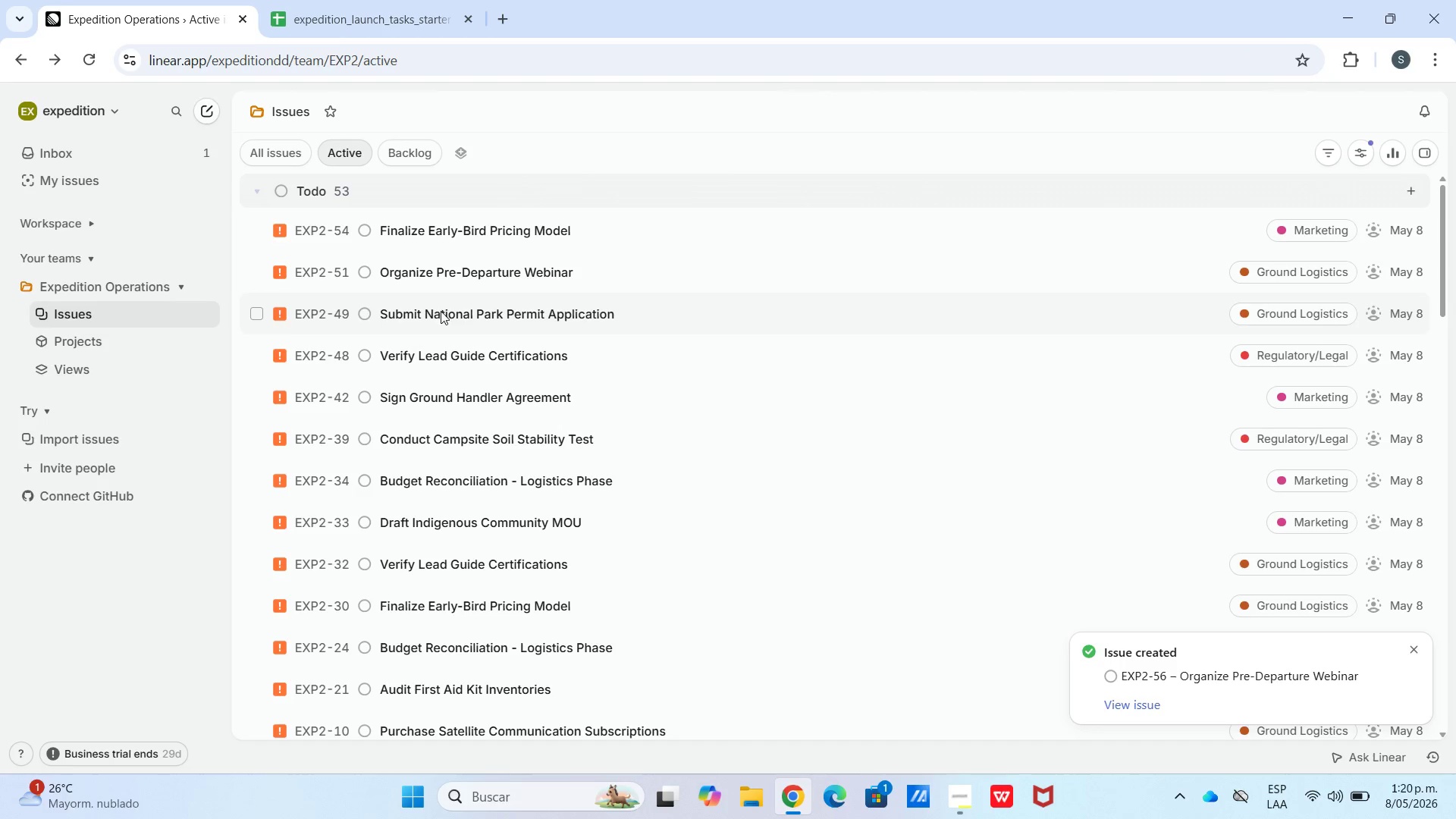 
key(C)
 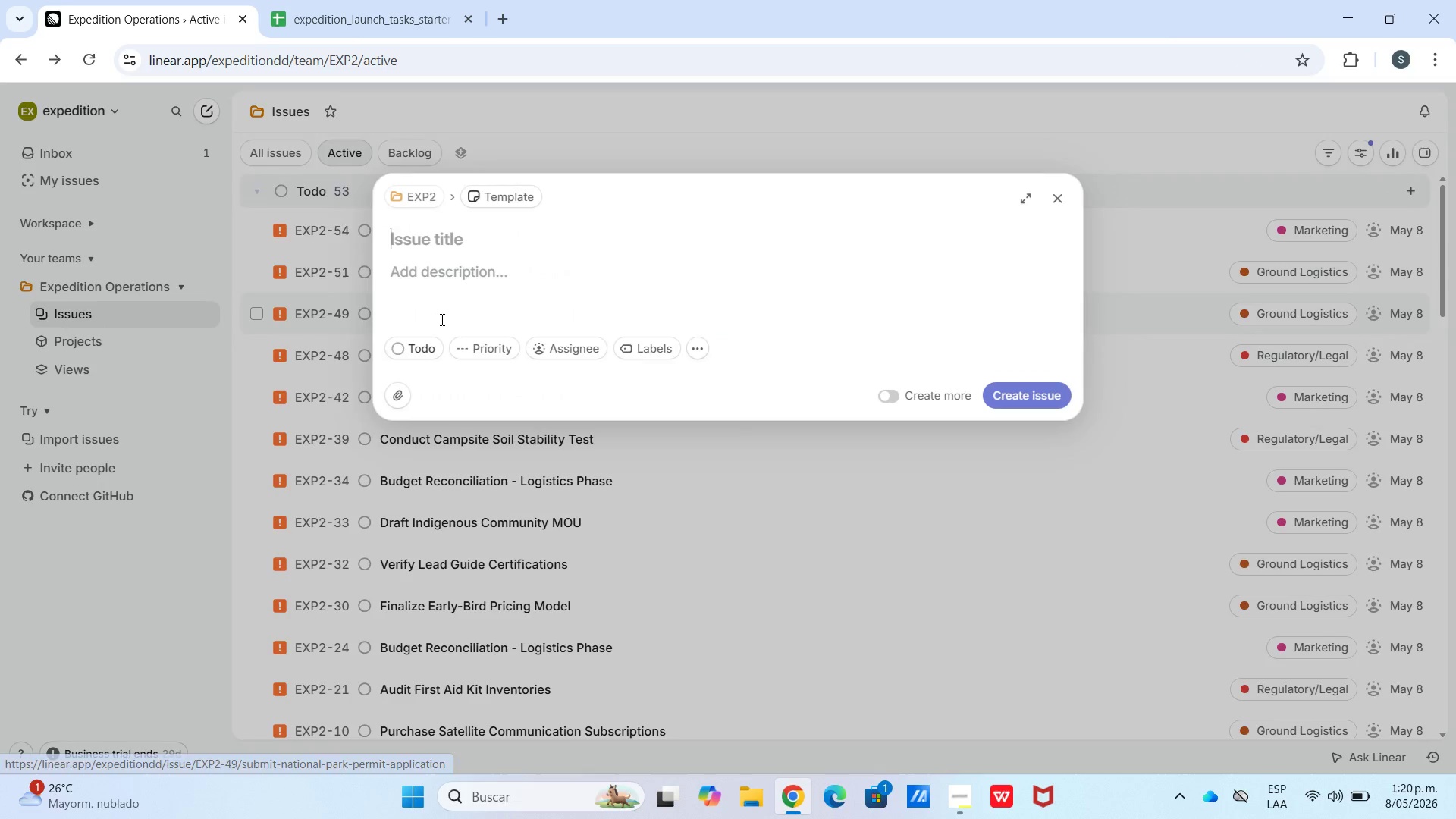 
key(Control+V)
 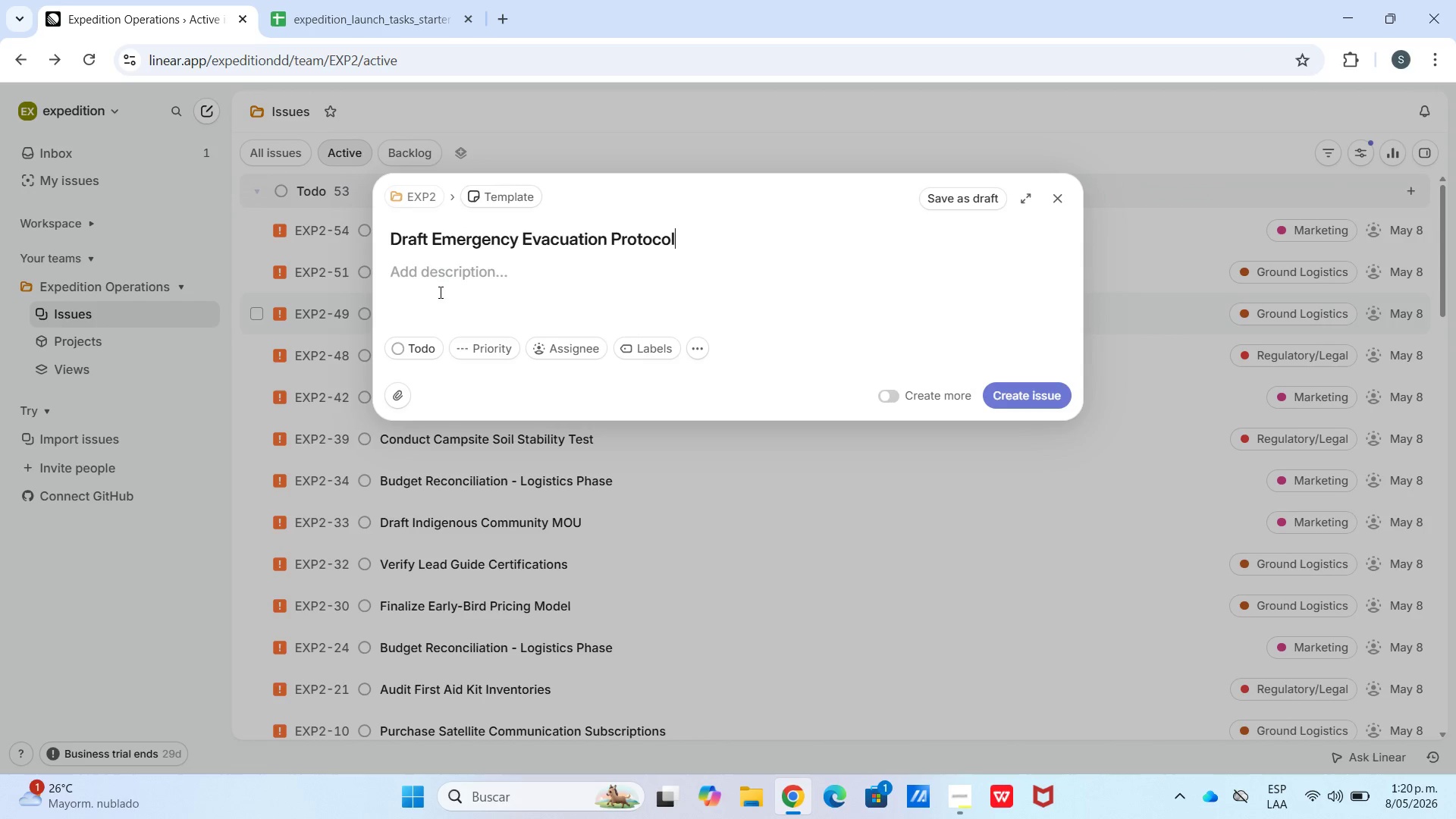 
left_click([439, 292])
 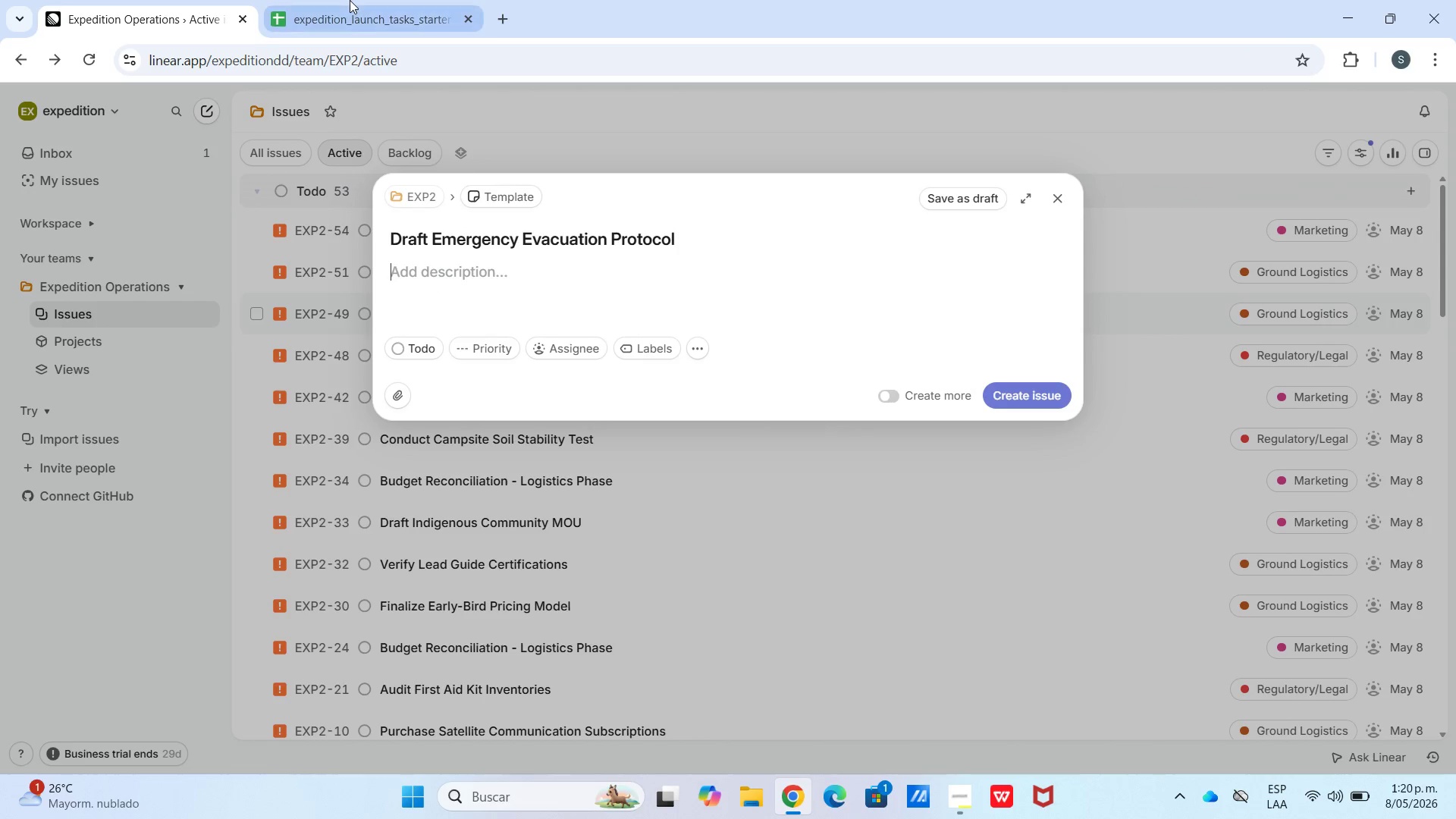 
double_click([350, 0])
 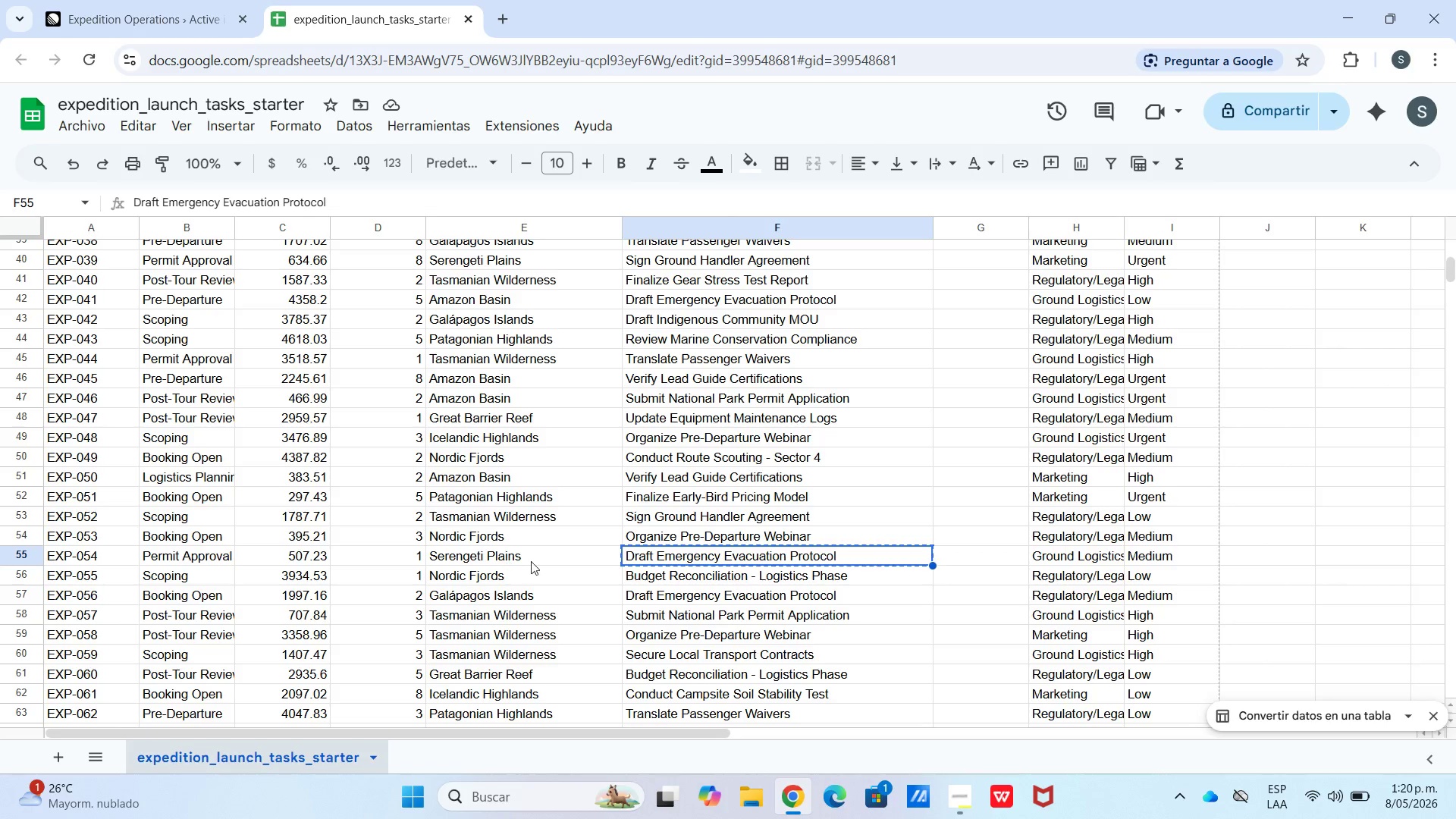 
left_click_drag(start_coordinate=[538, 557], to_coordinate=[88, 547])
 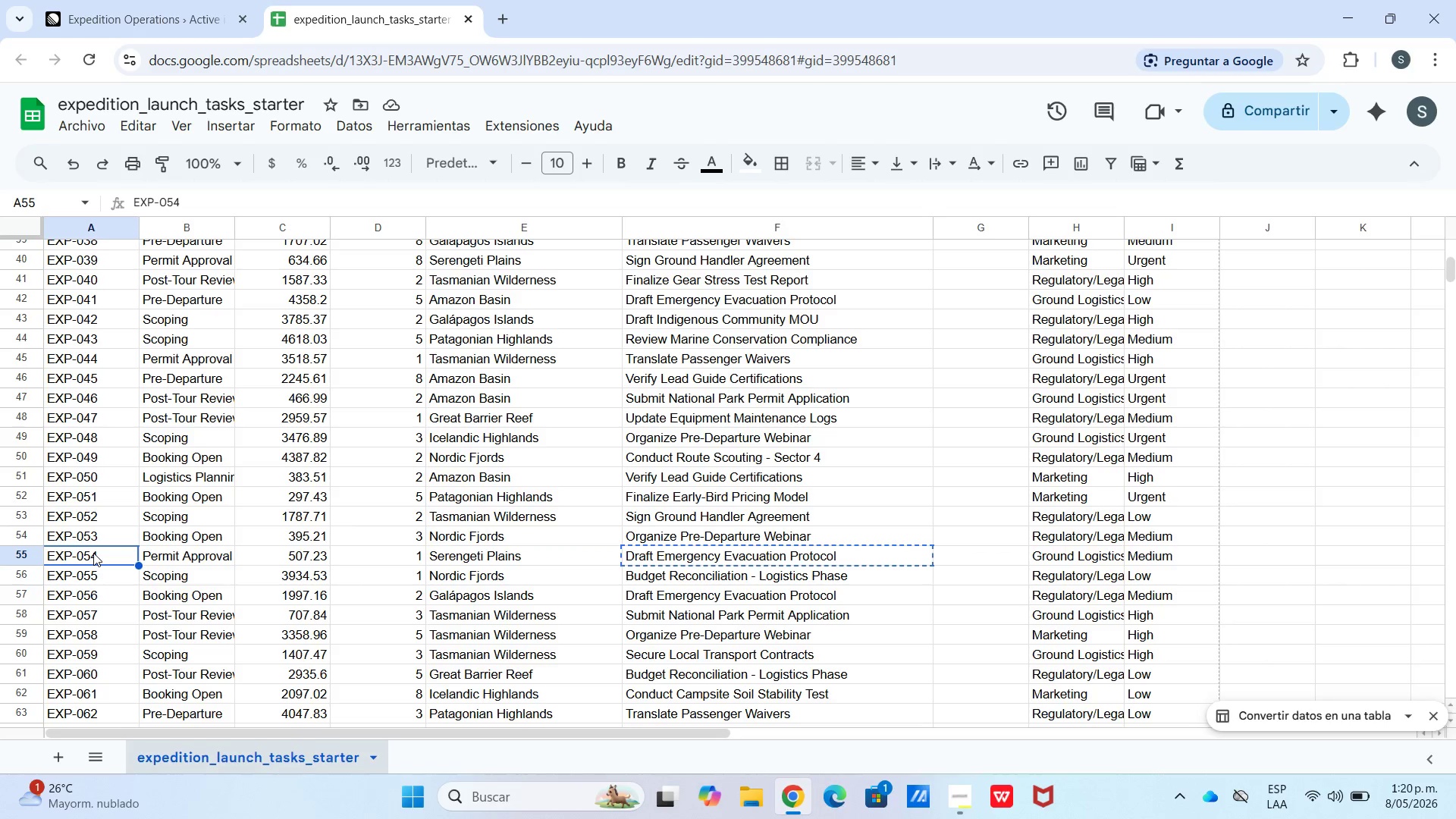 
left_click_drag(start_coordinate=[93, 552], to_coordinate=[487, 564])
 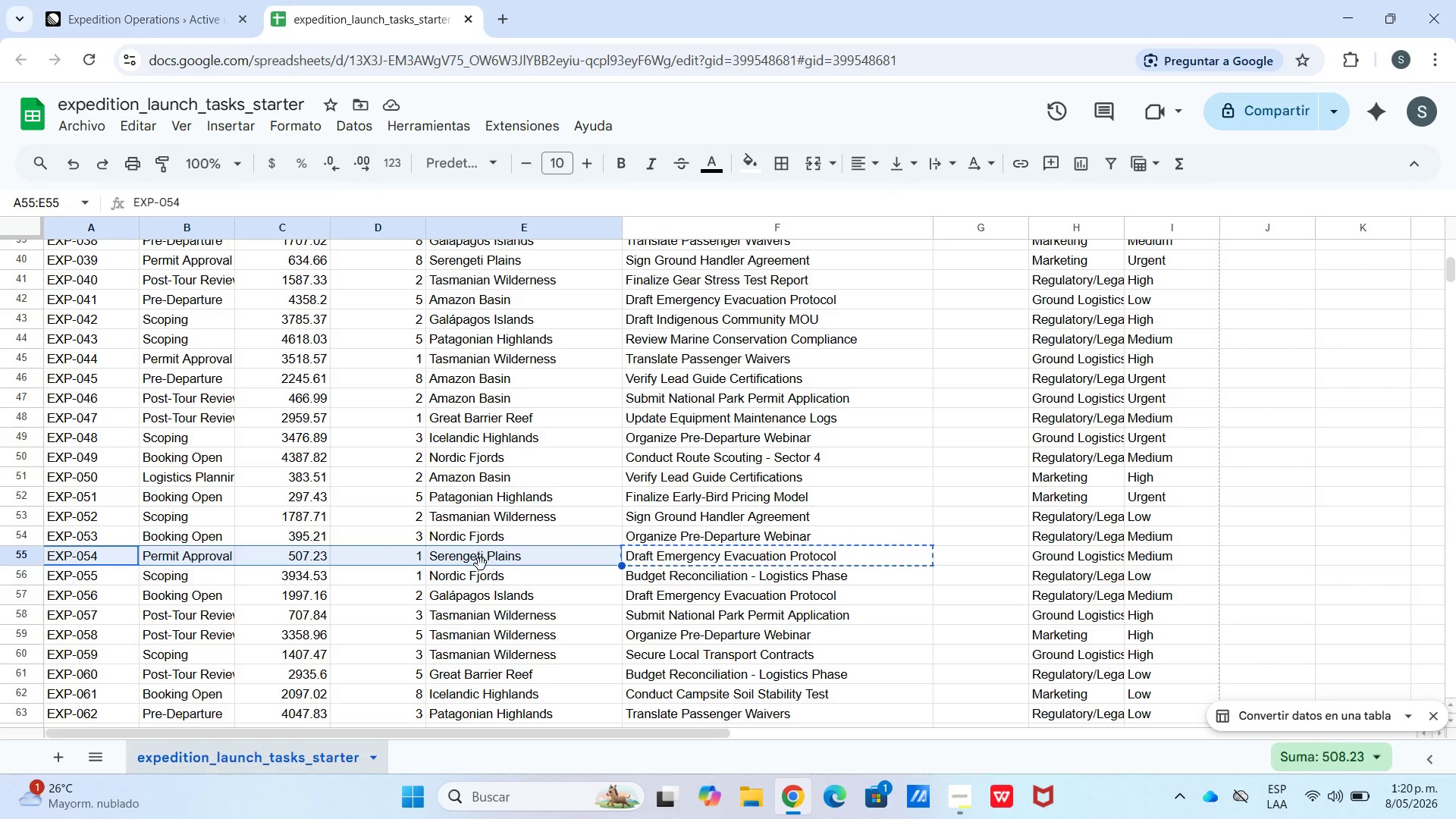 
key(Control+C)
 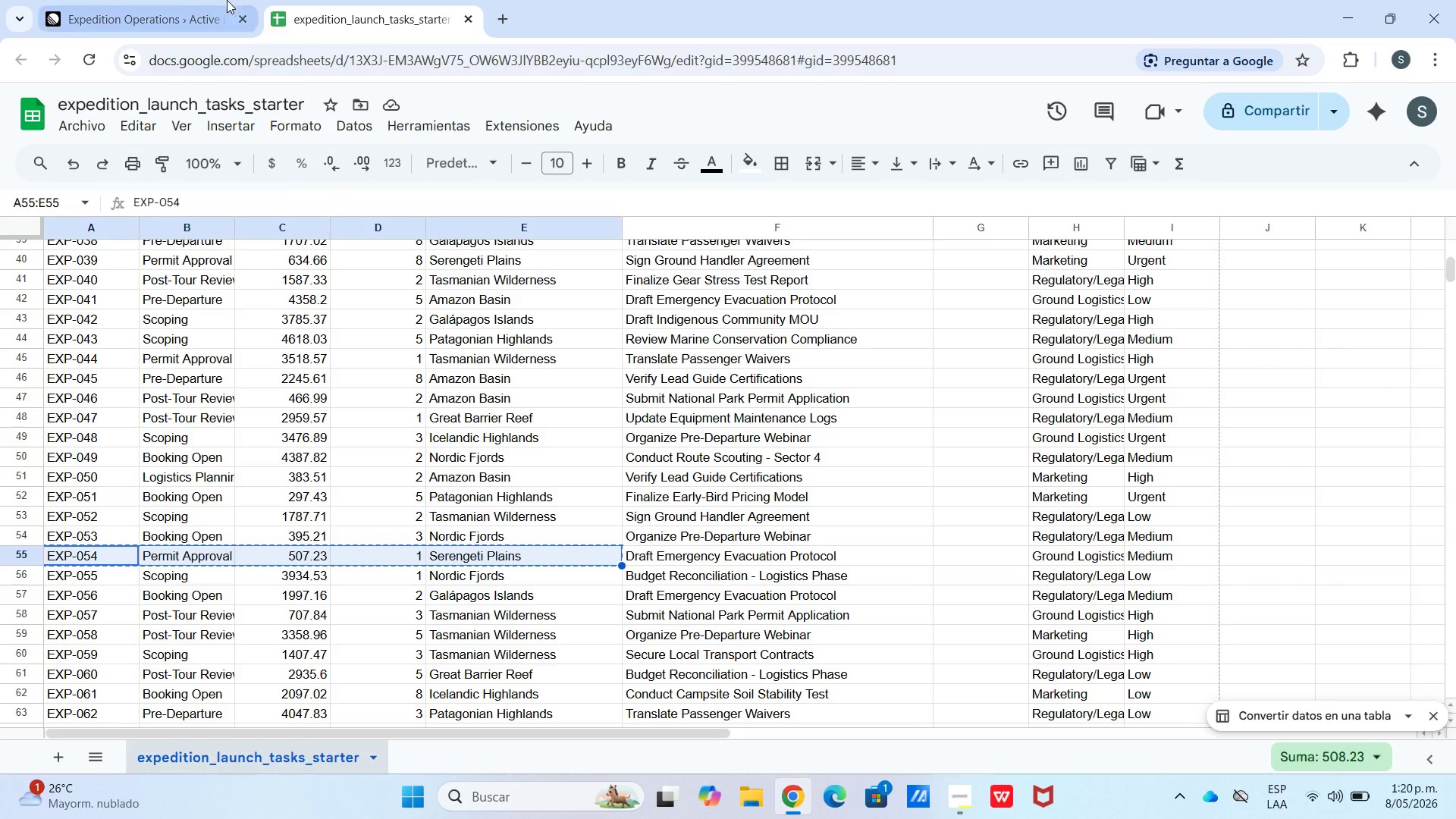 
left_click([225, 0])
 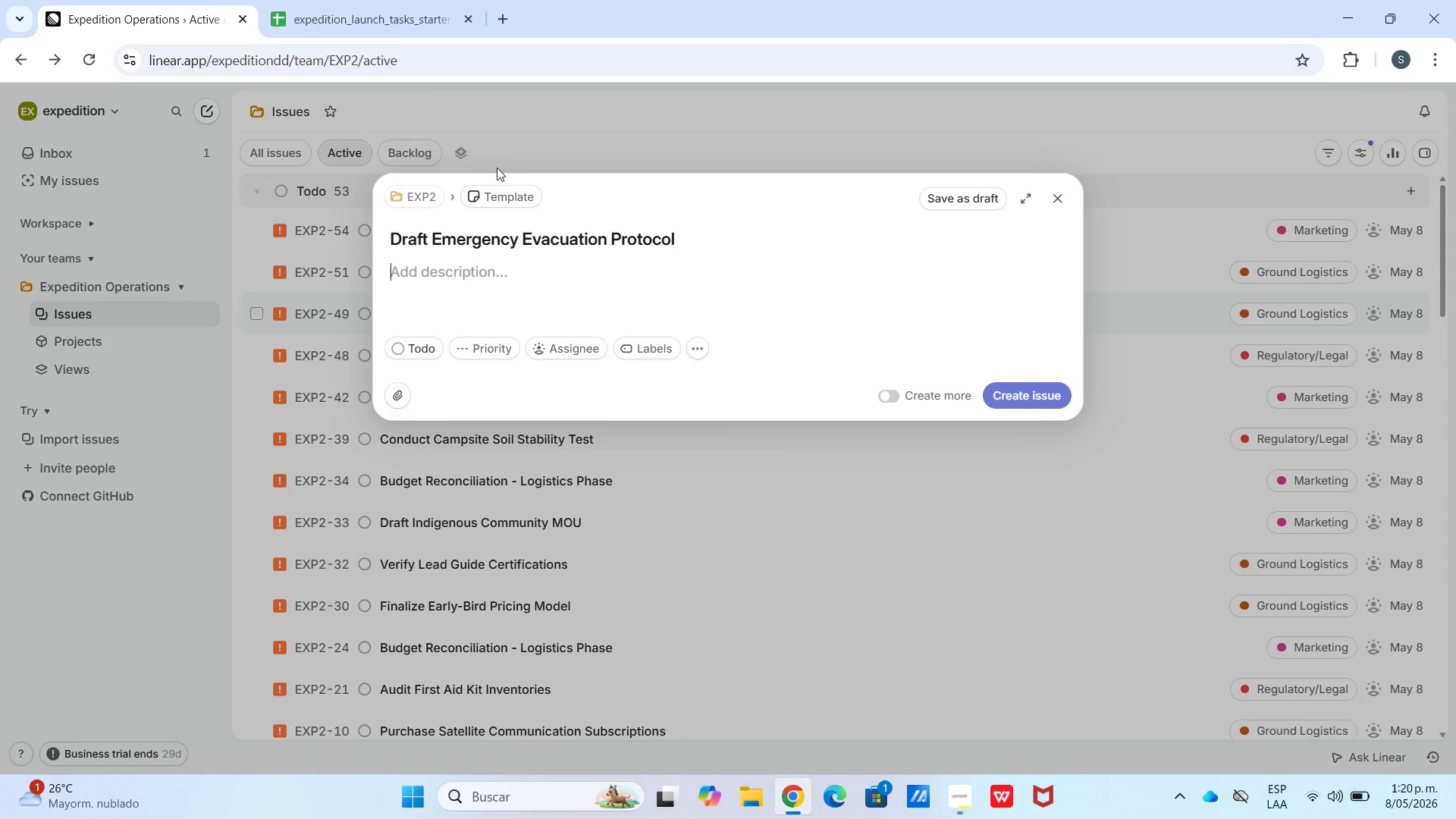 
key(Control+V)
 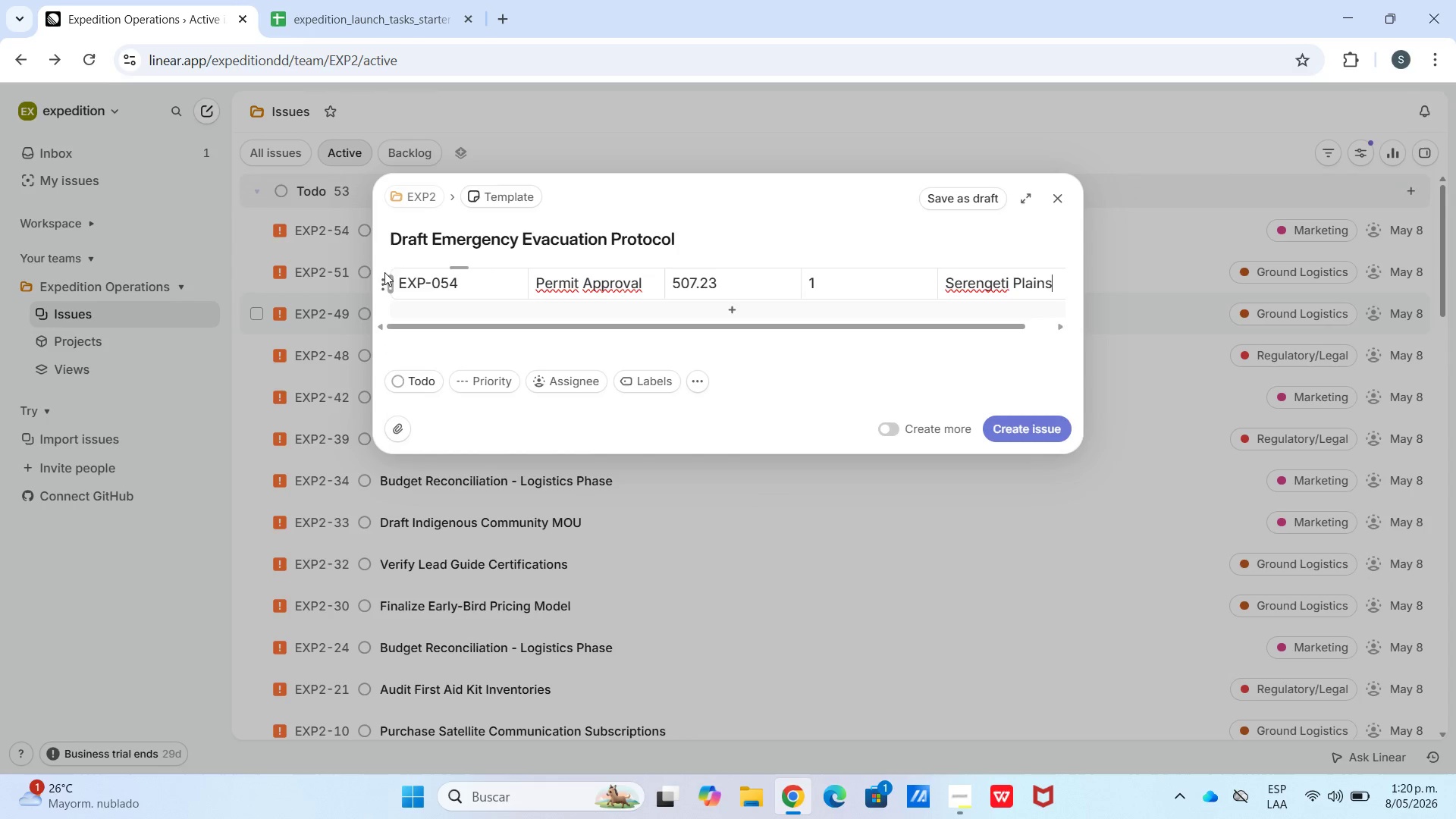 
left_click([380, 287])
 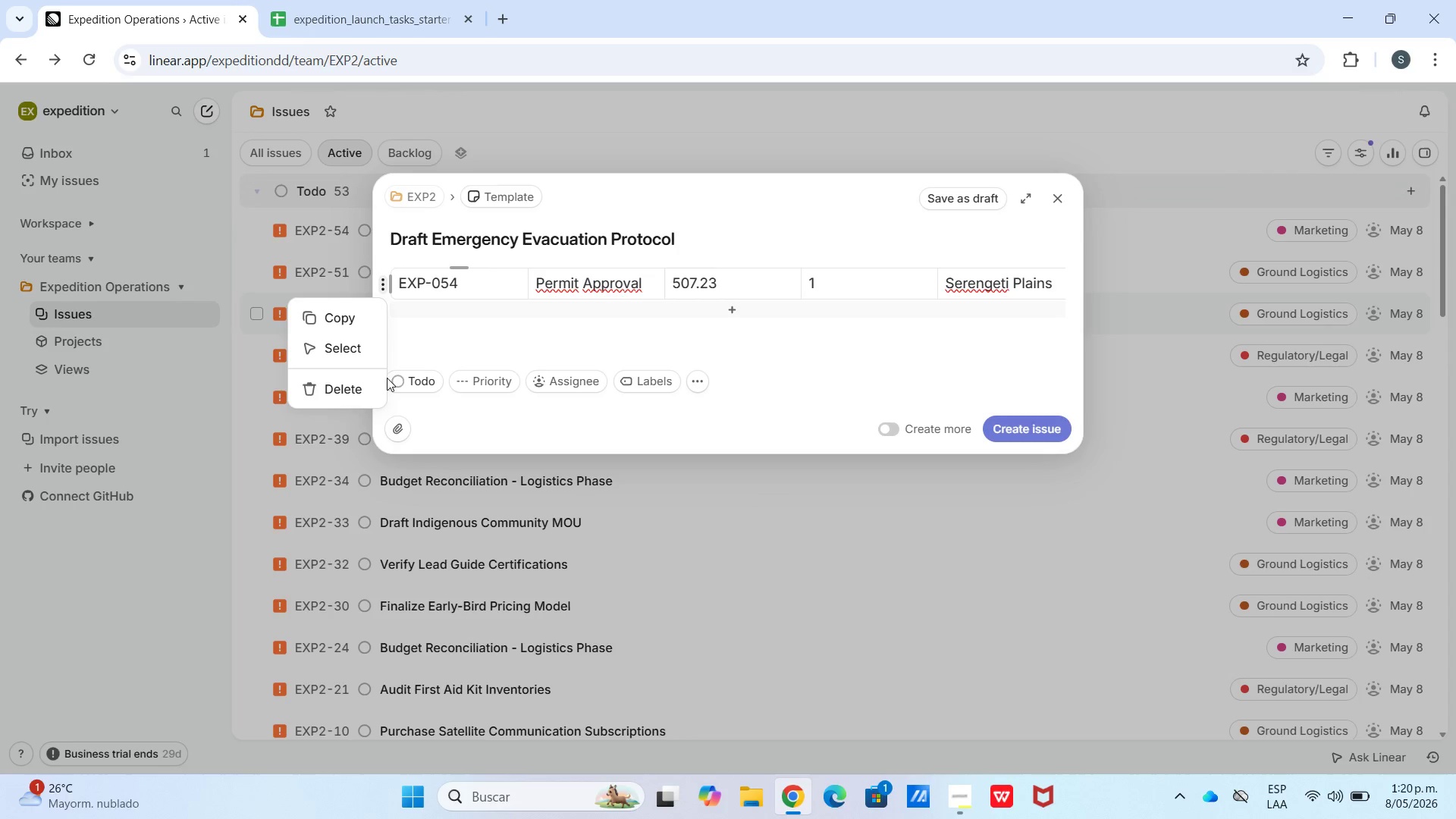 
left_click([369, 385])
 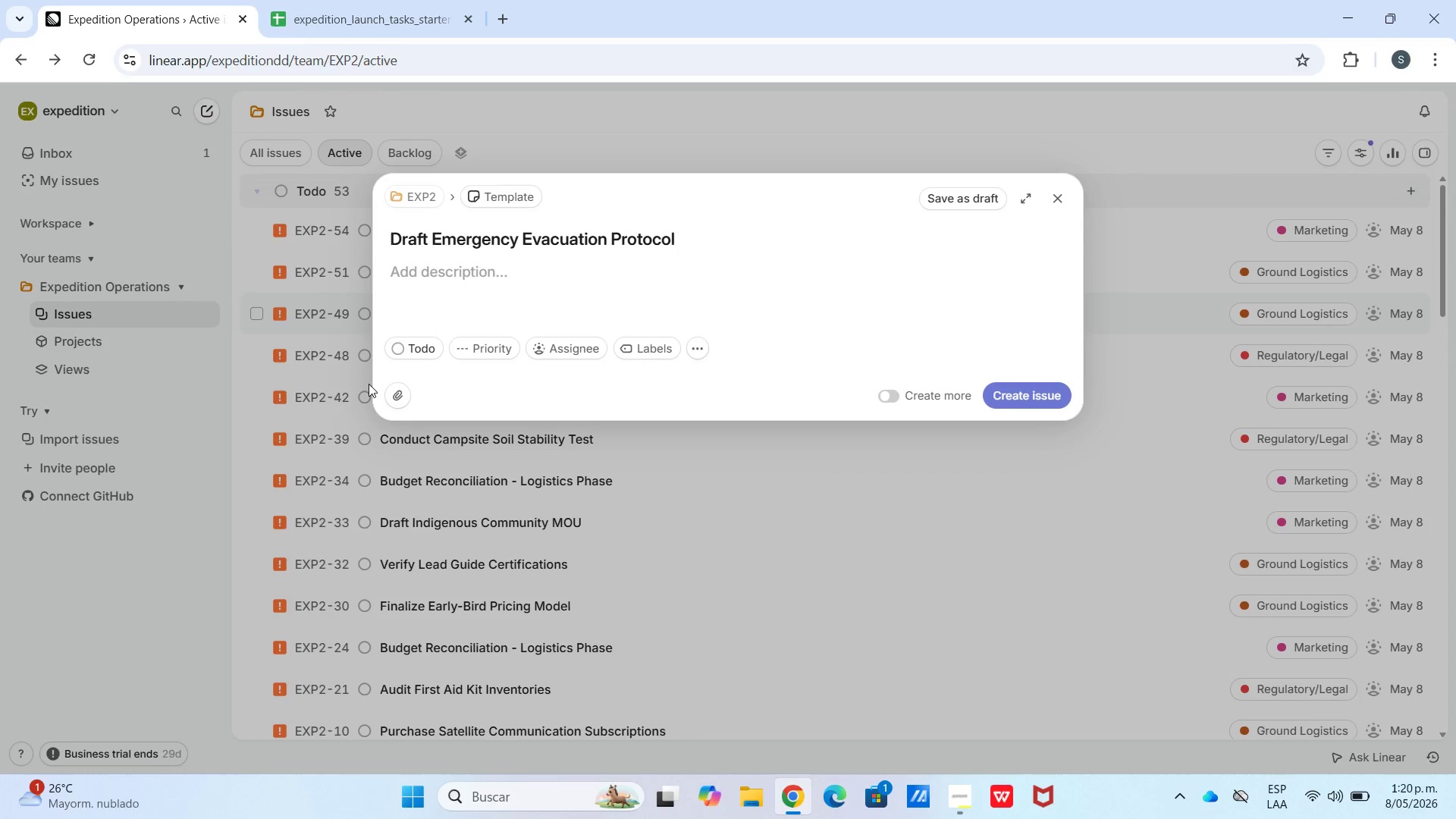 
key(Meta+V)
 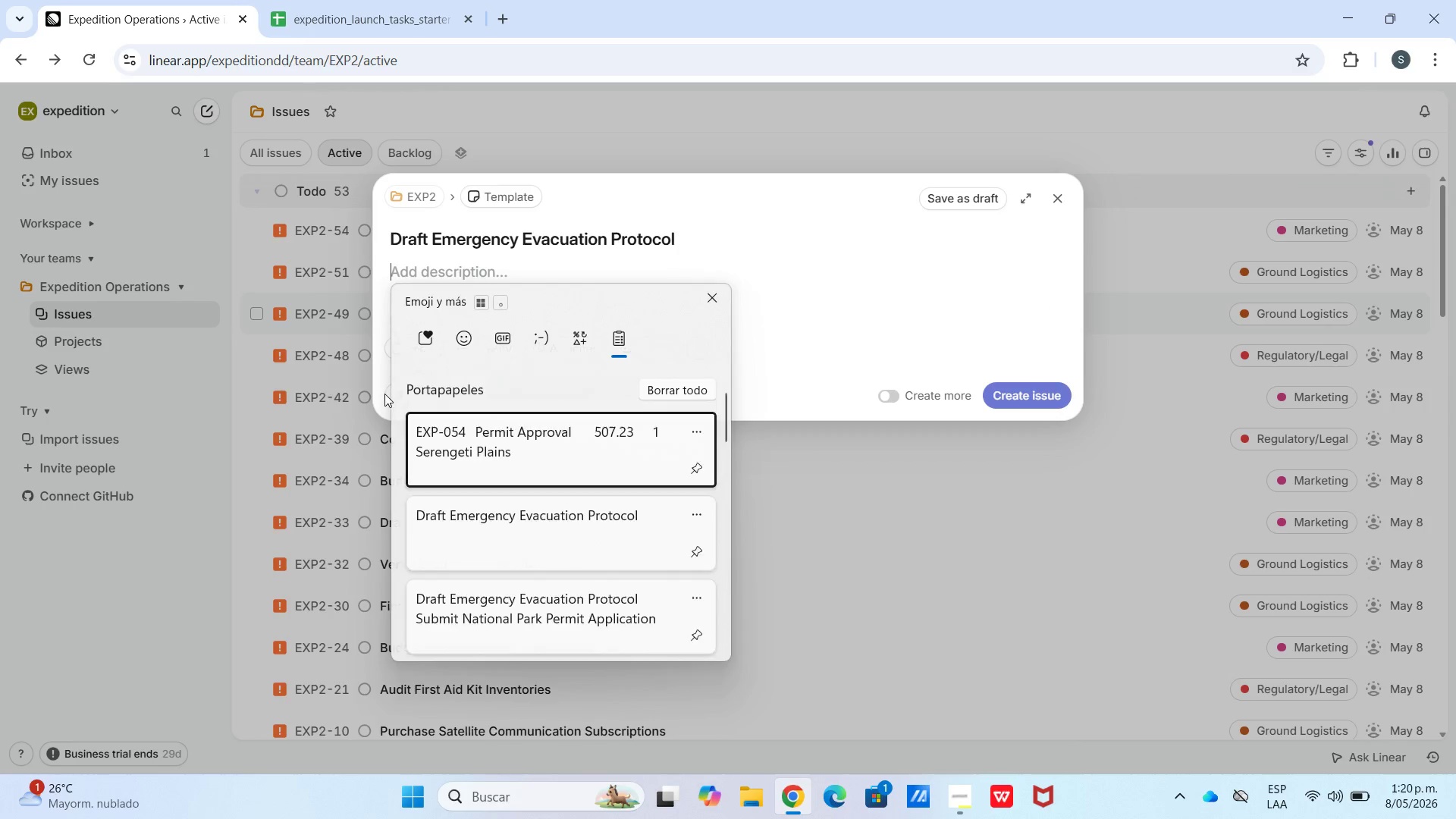 
scroll: coordinate [481, 564], scroll_direction: down, amount: 40.0
 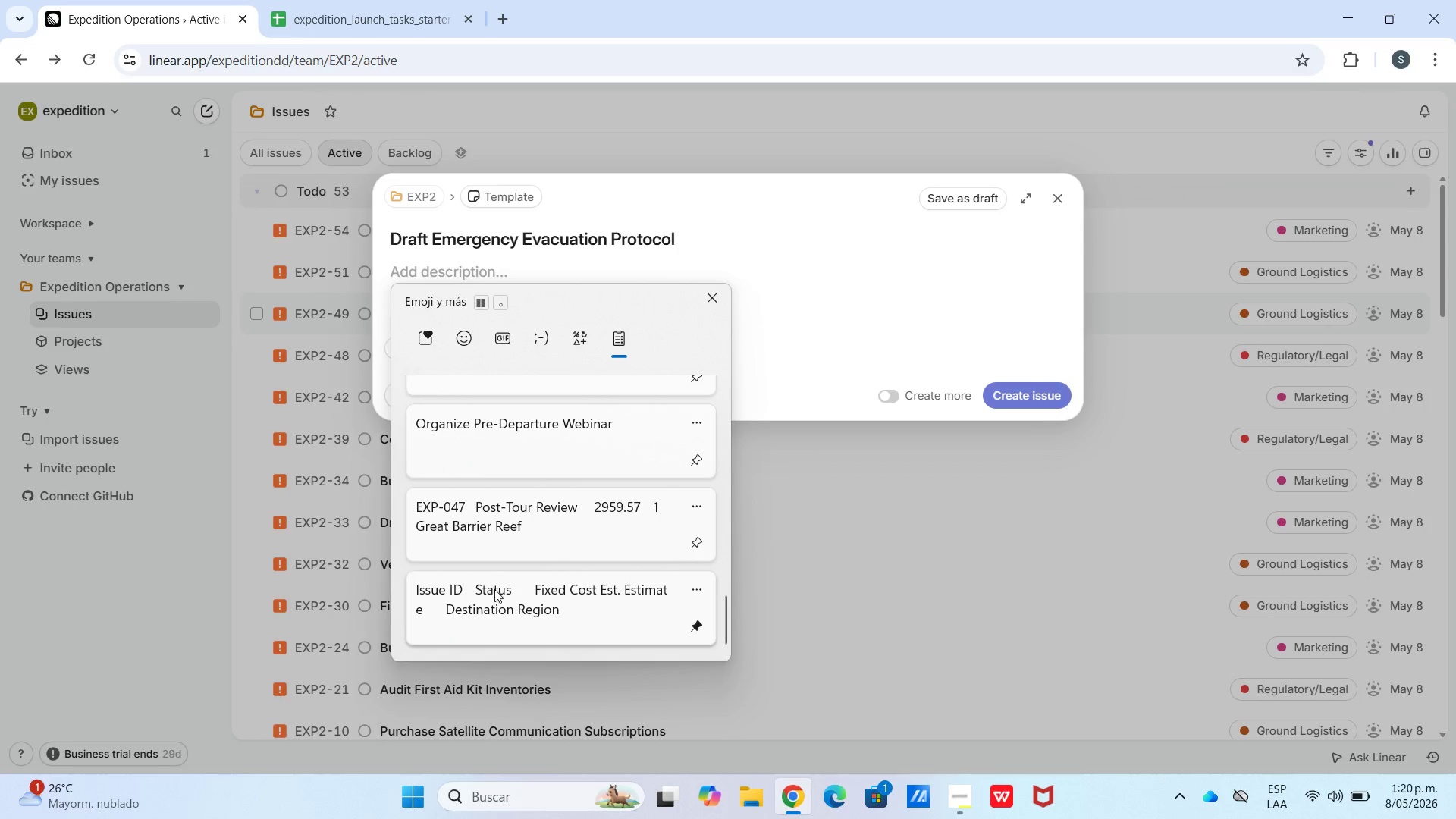 
key(Control+ControlLeft)
 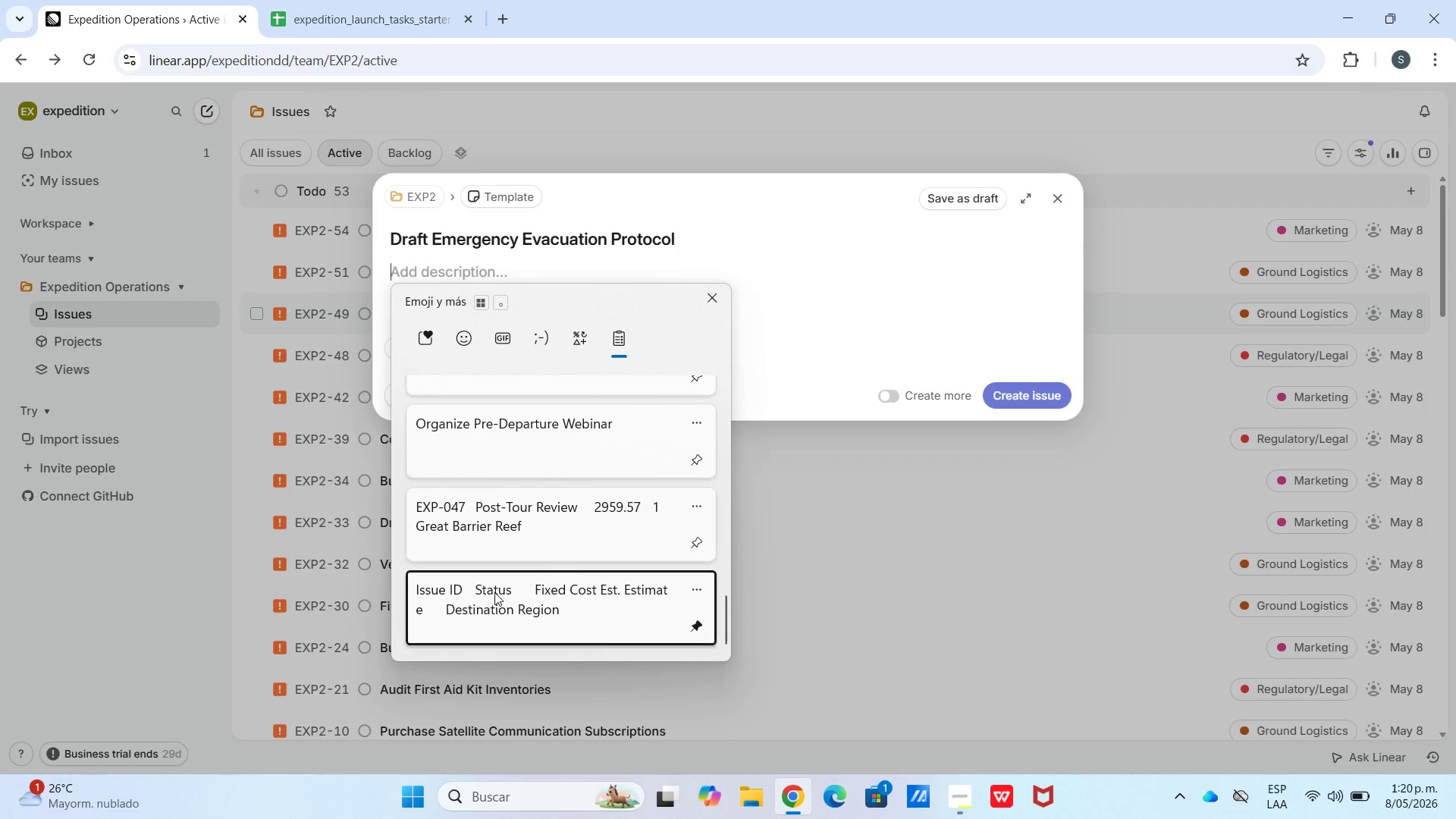 
key(Control+V)
 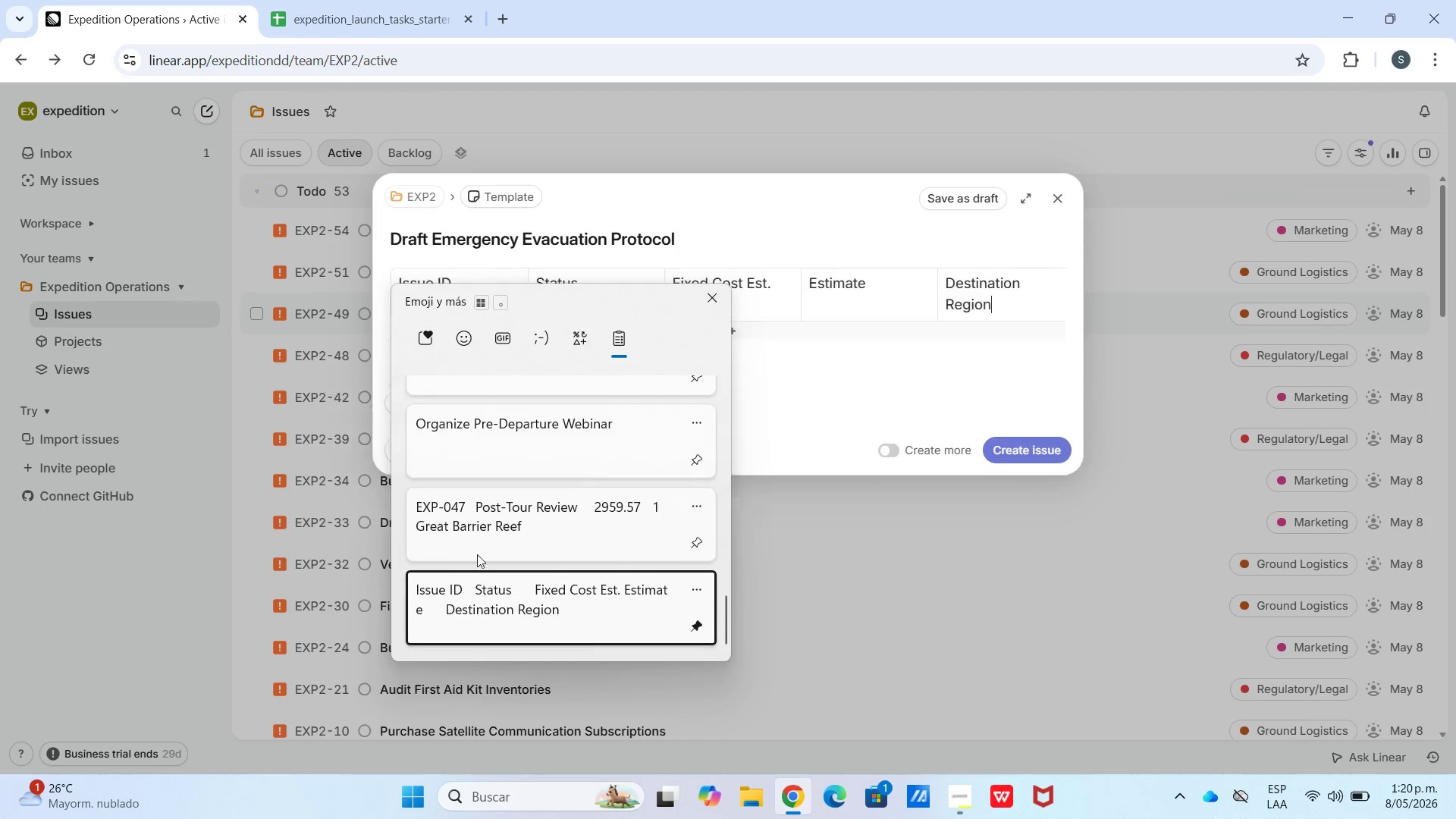 
scroll: coordinate [469, 541], scroll_direction: up, amount: 7.0
 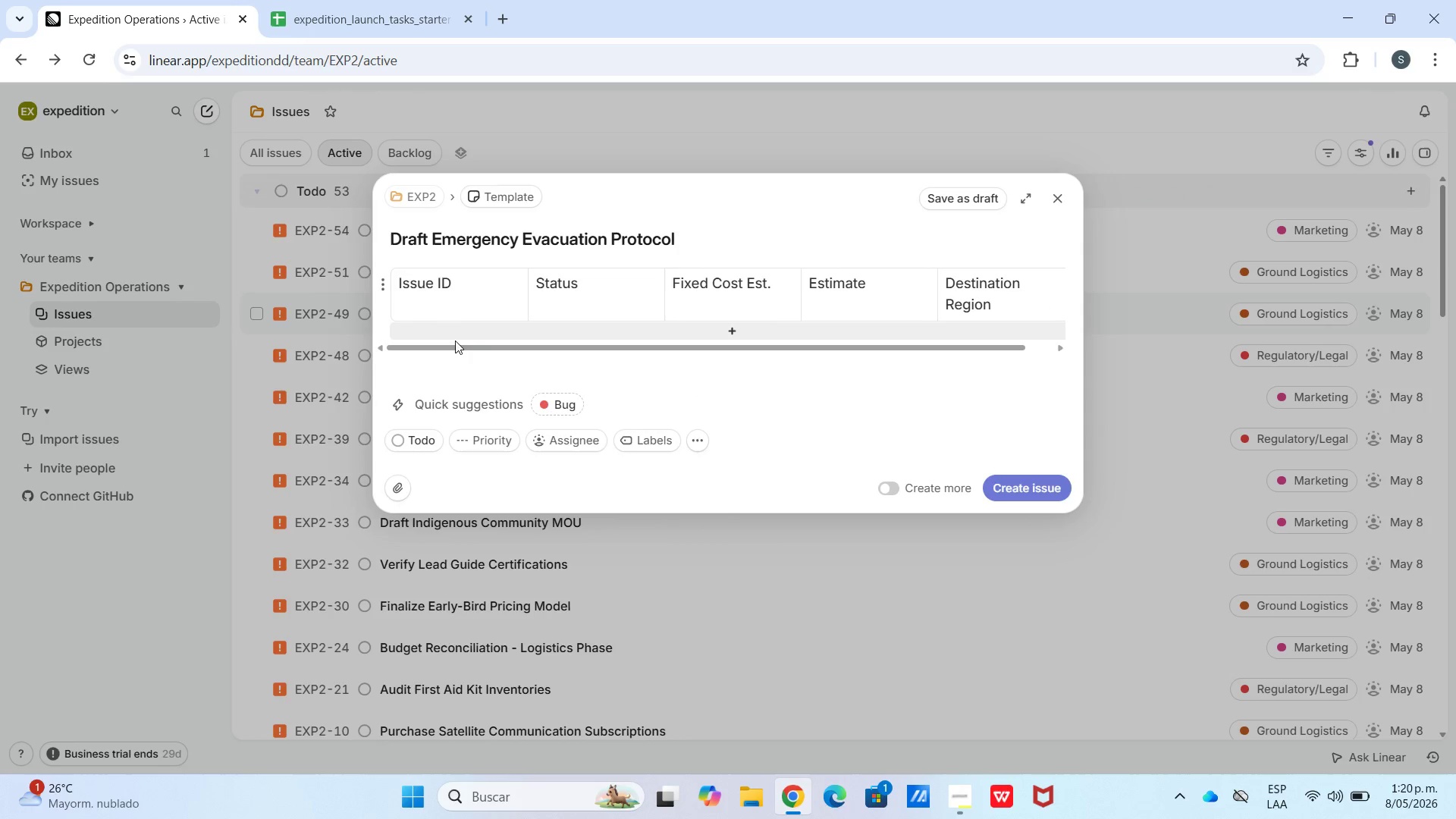 
left_click([453, 329])
 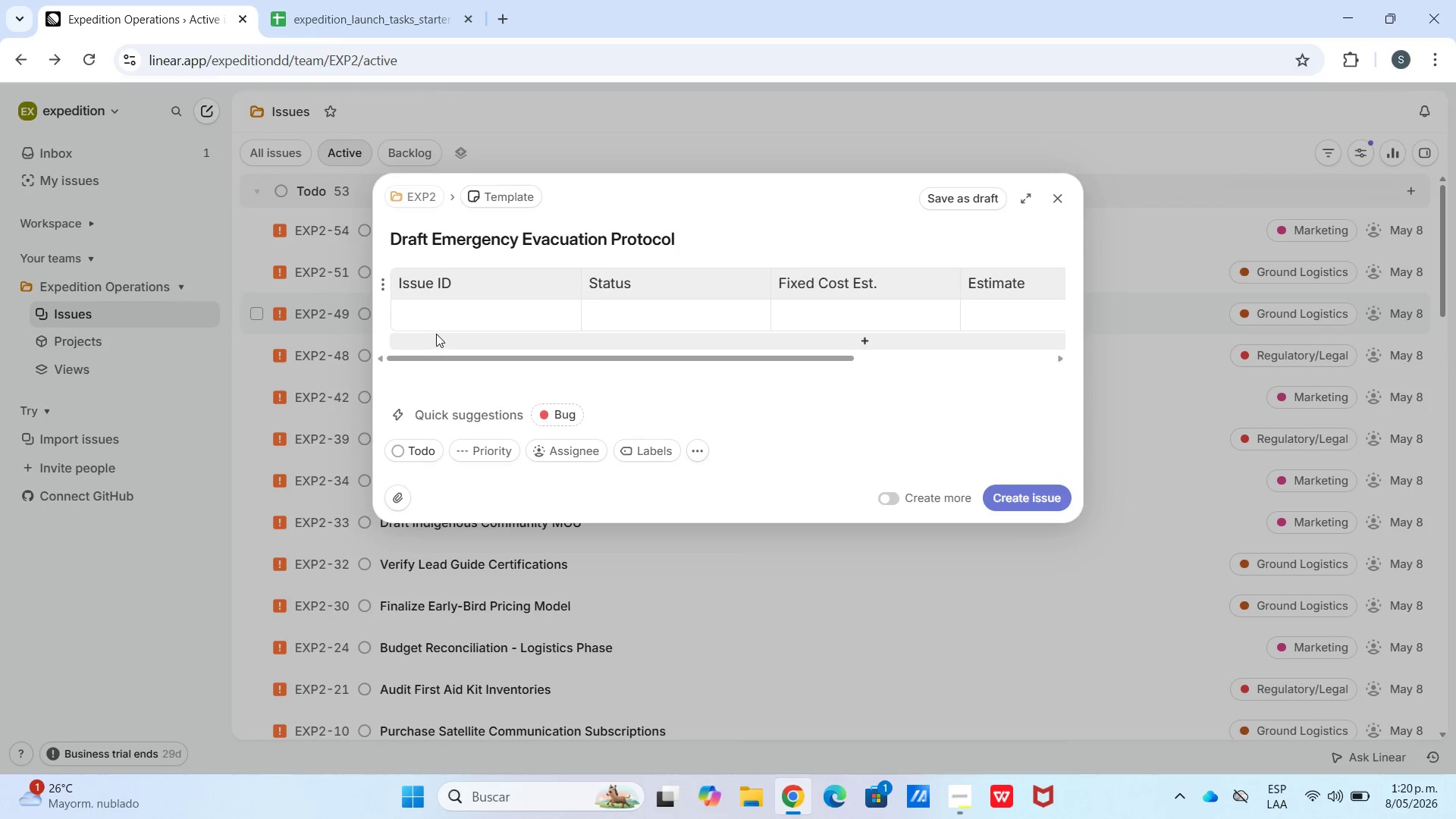 
hold_key(key=ControlLeft, duration=0.52)
 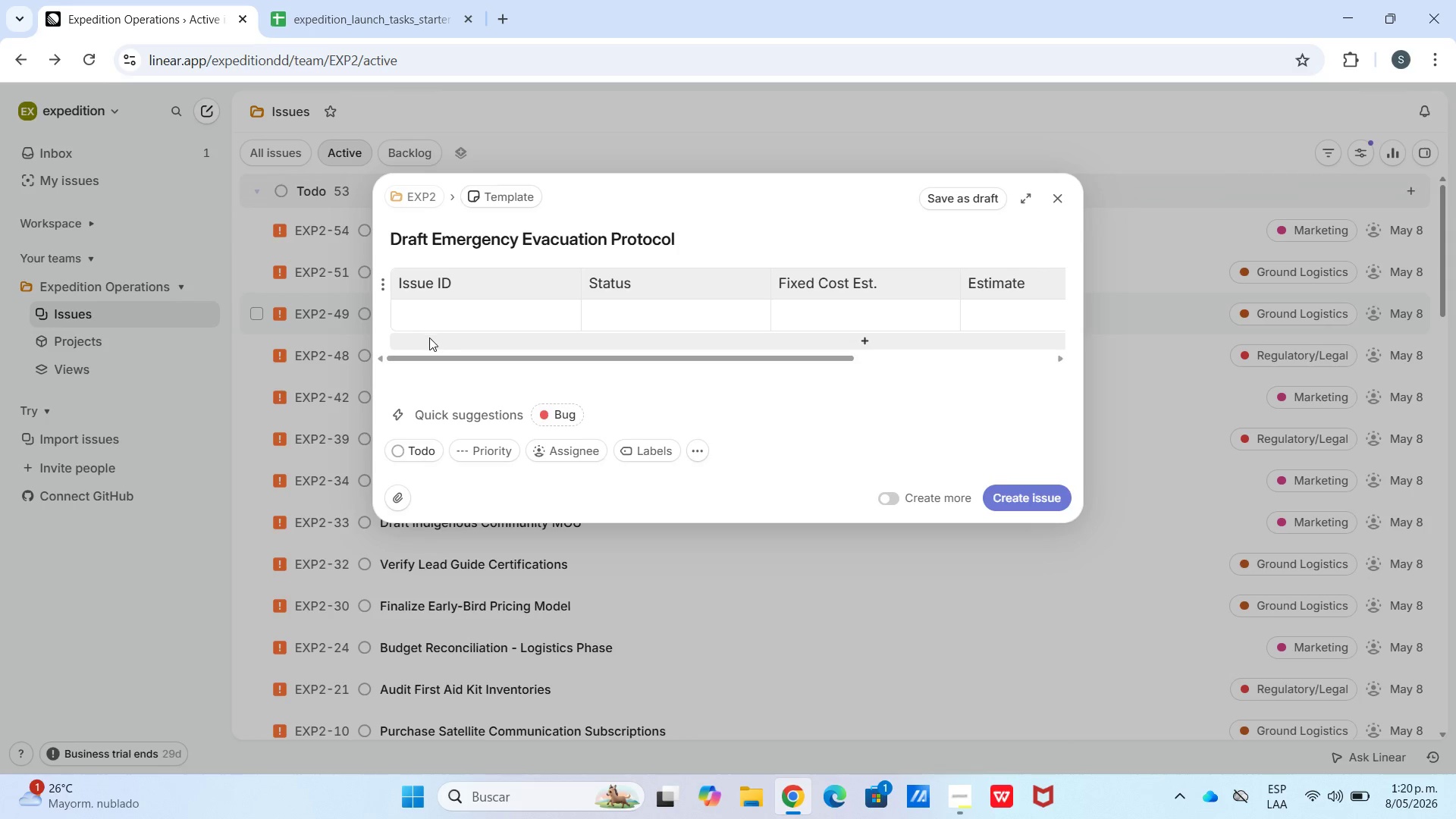 
key(Meta+V)
 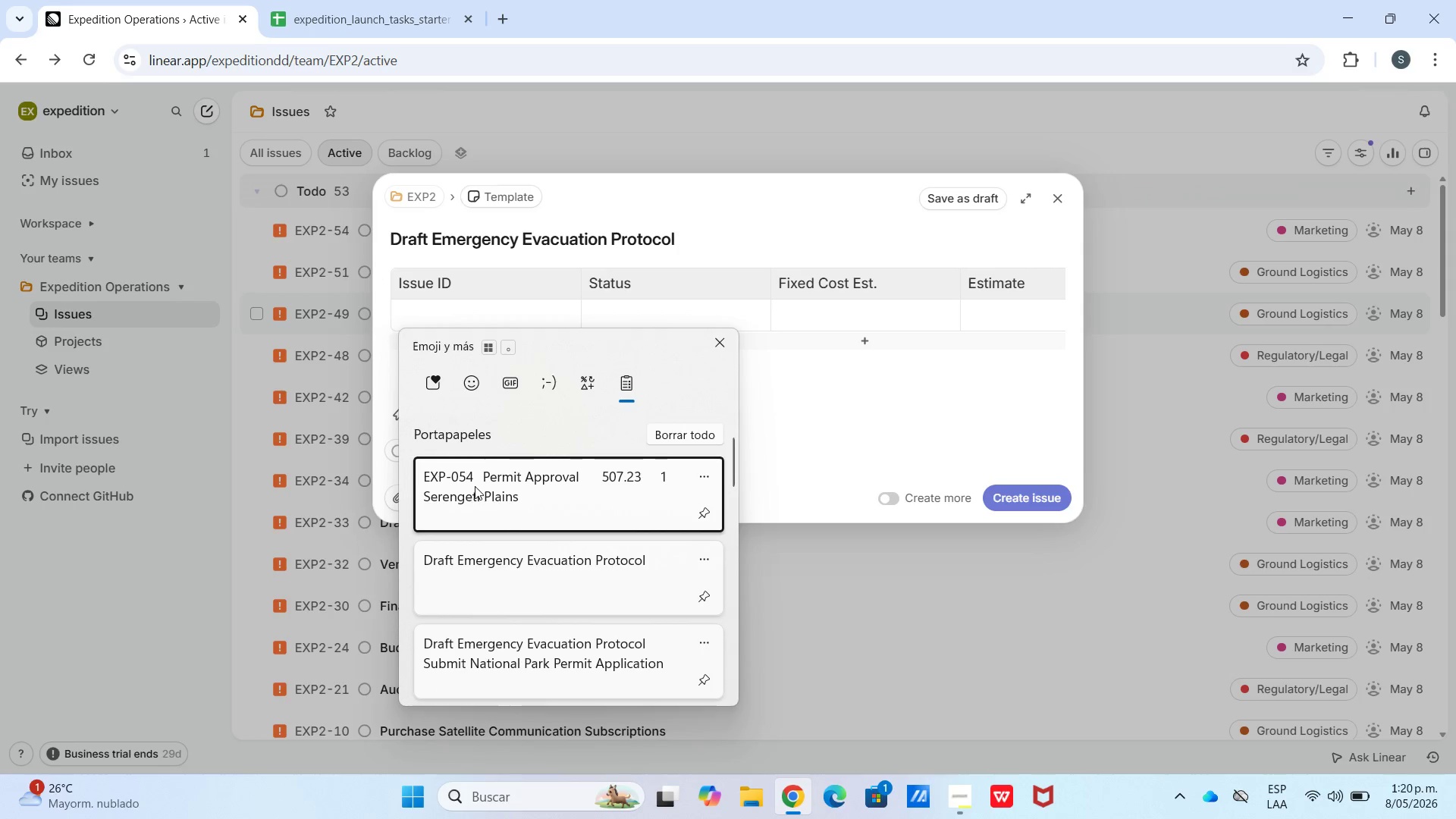 
left_click([476, 487])
 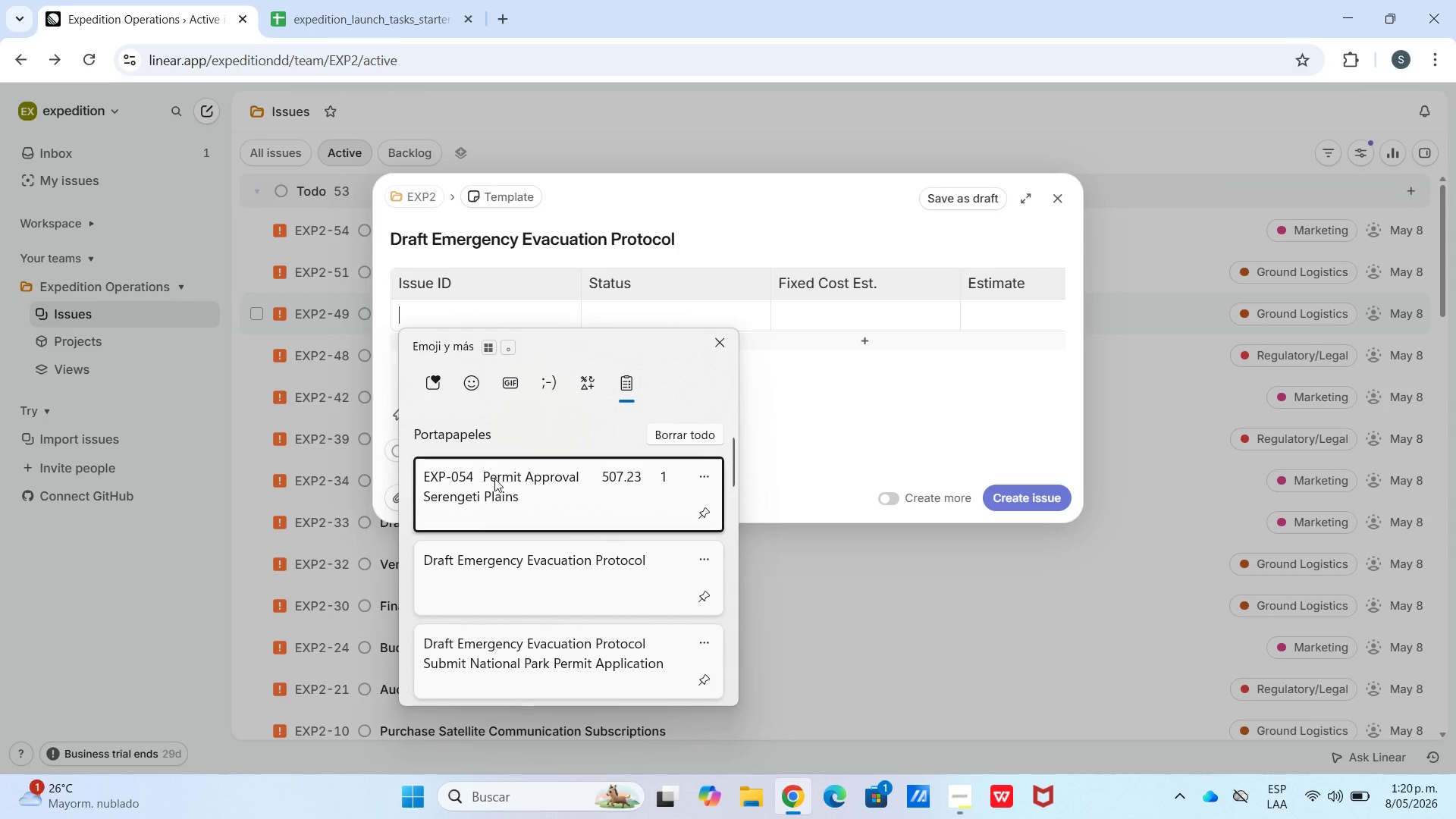 
key(Control+ControlLeft)
 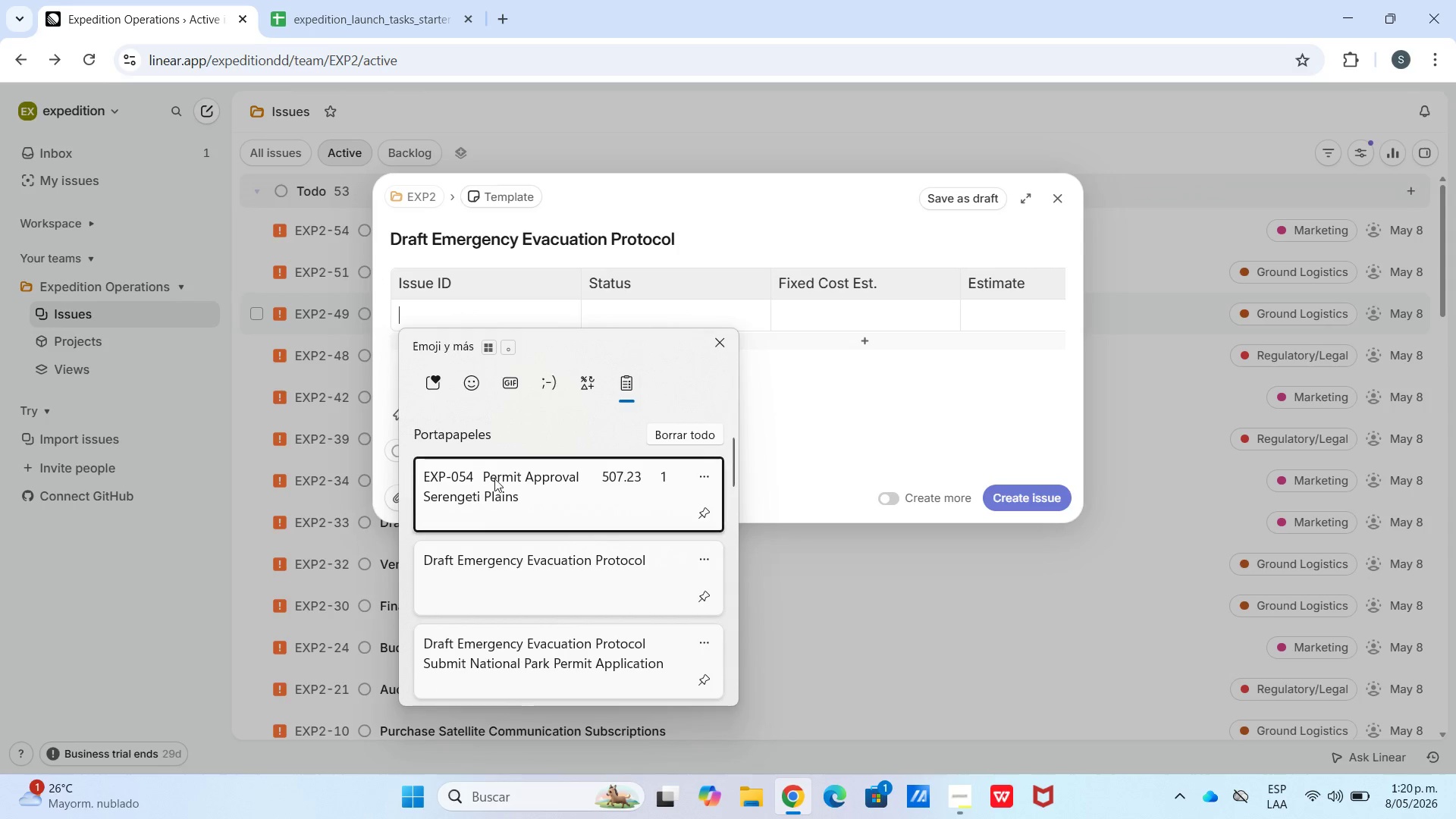 
key(Control+V)
 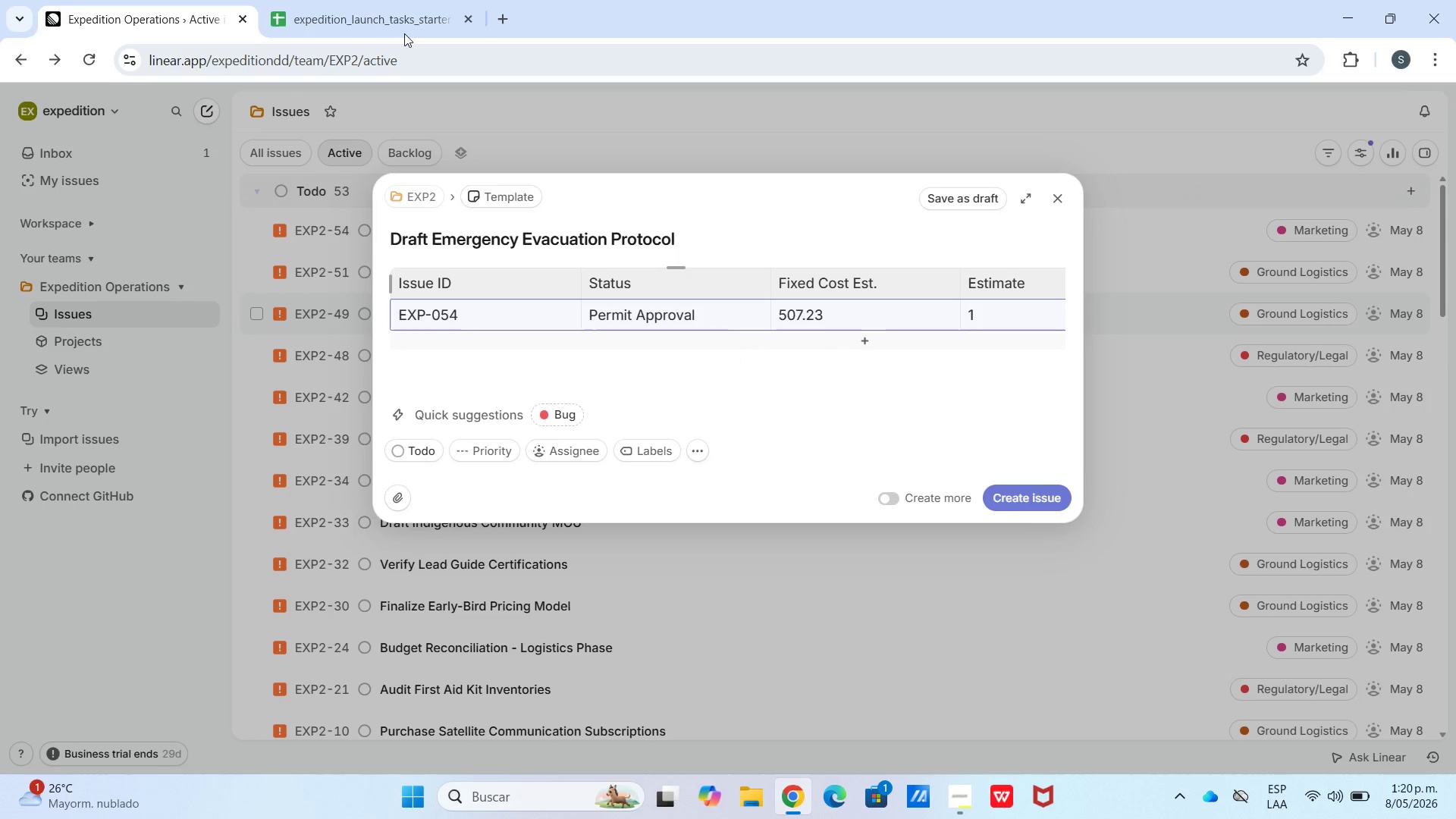 
left_click([367, 0])
 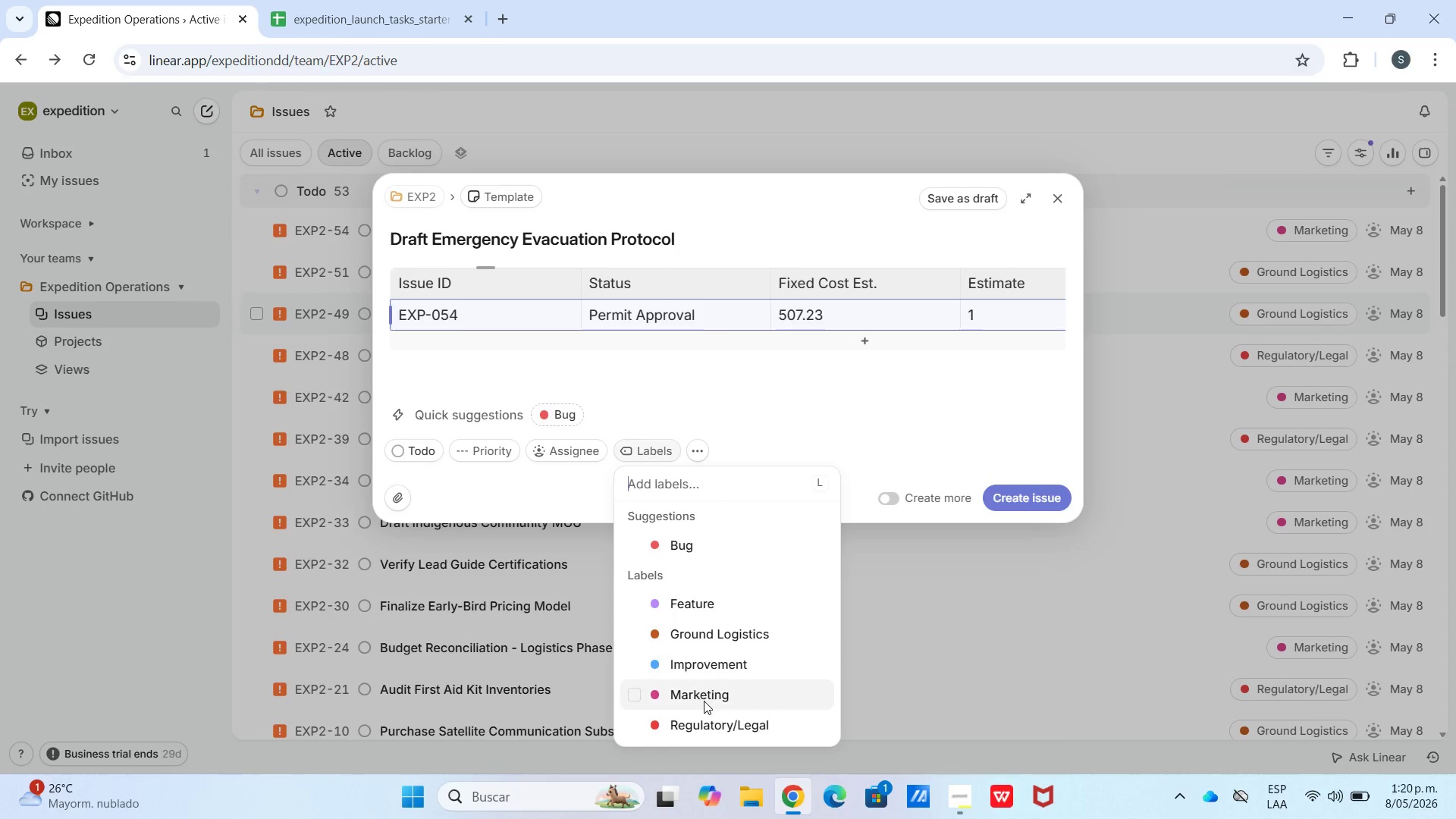 
wait(5.44)
 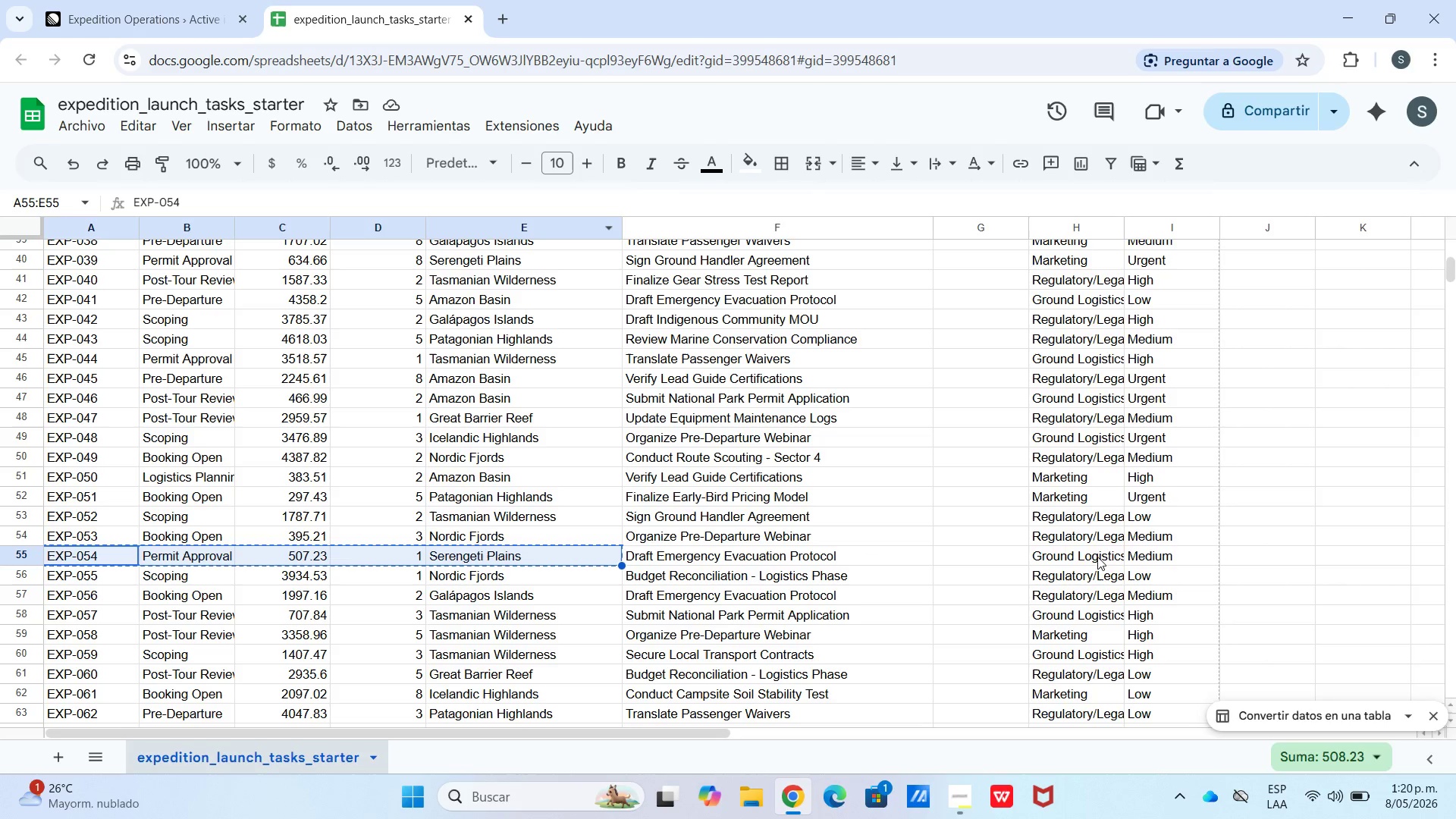 
left_click([704, 634])
 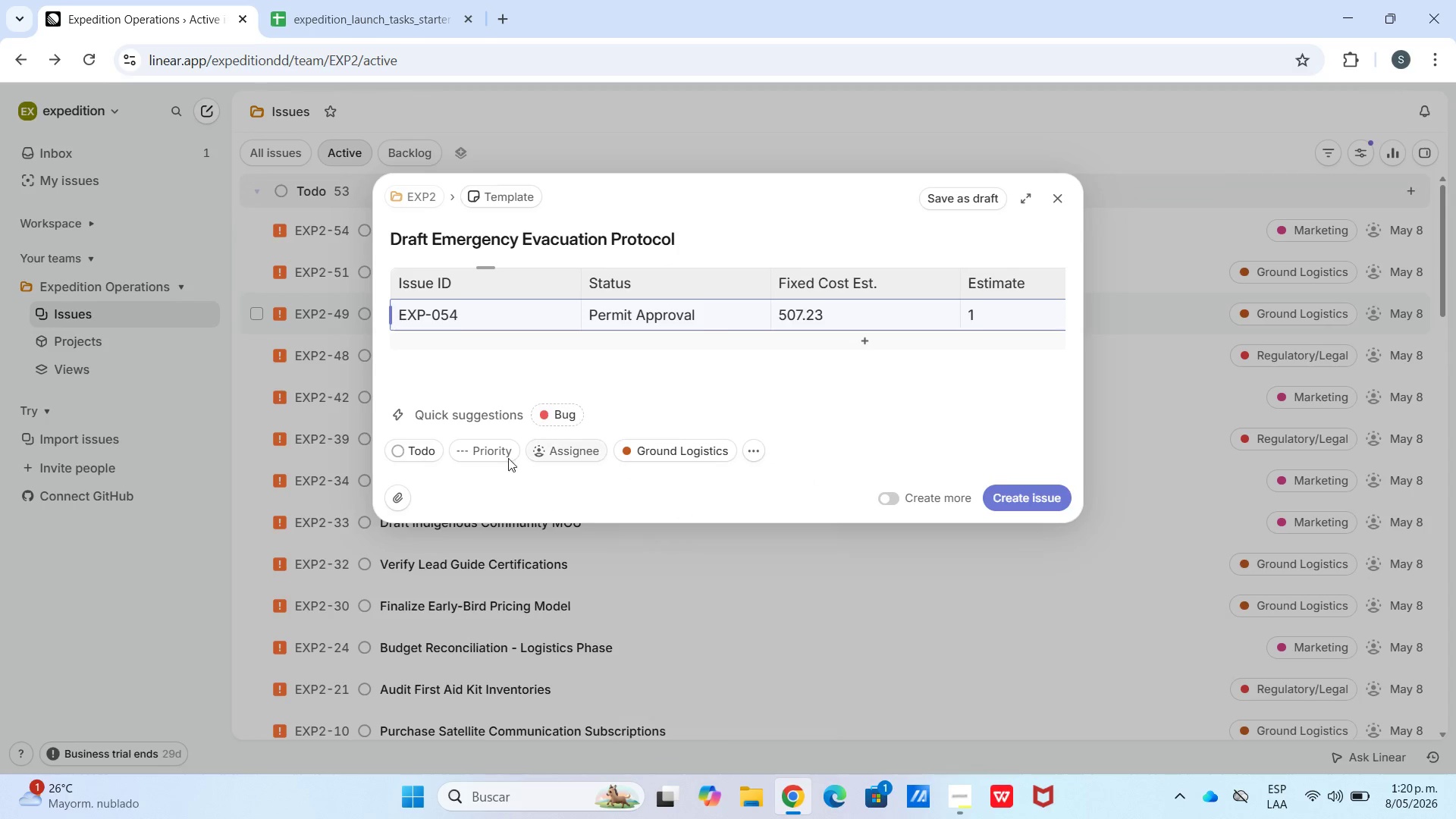 
left_click([494, 450])
 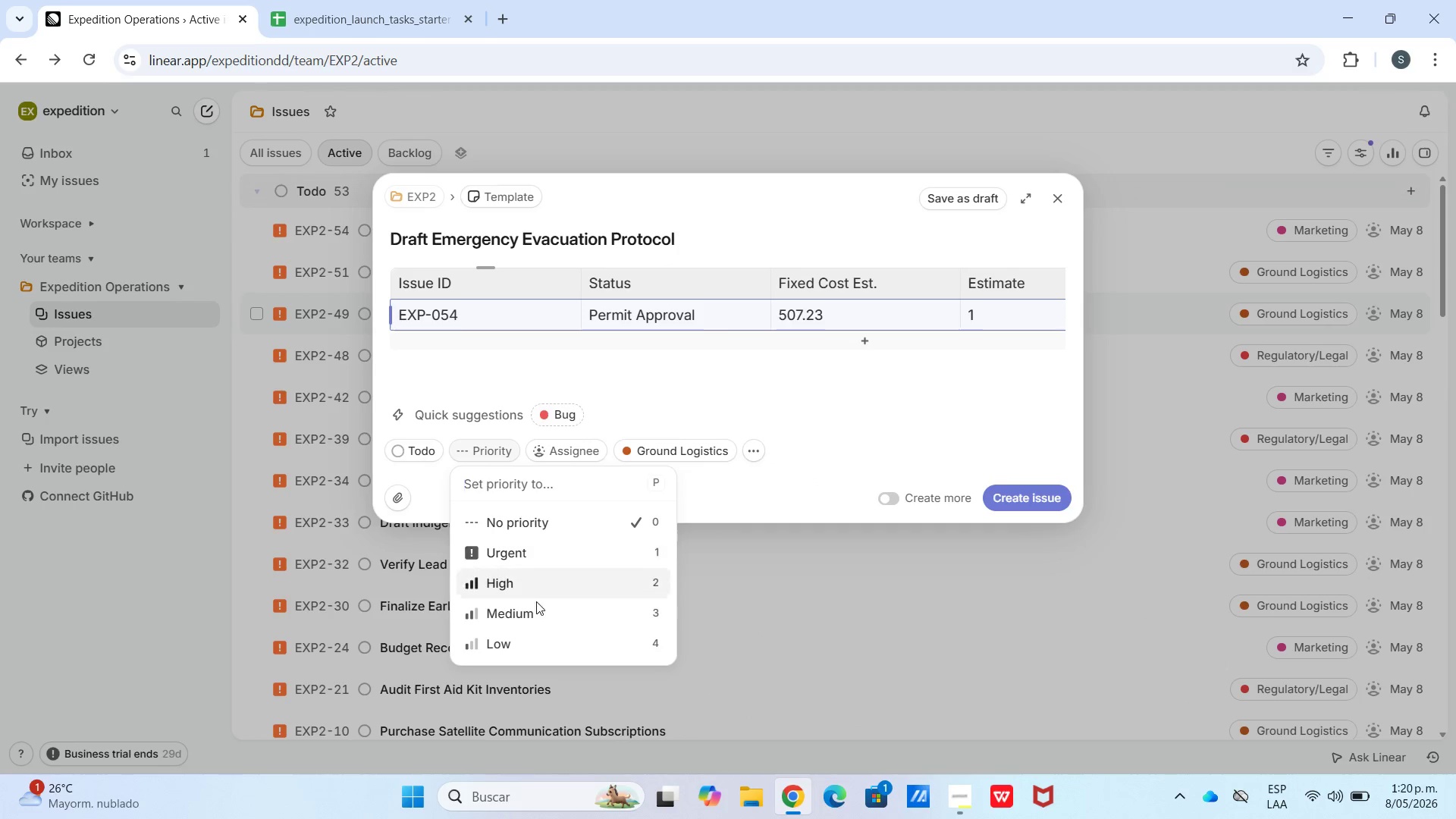 
left_click([536, 607])
 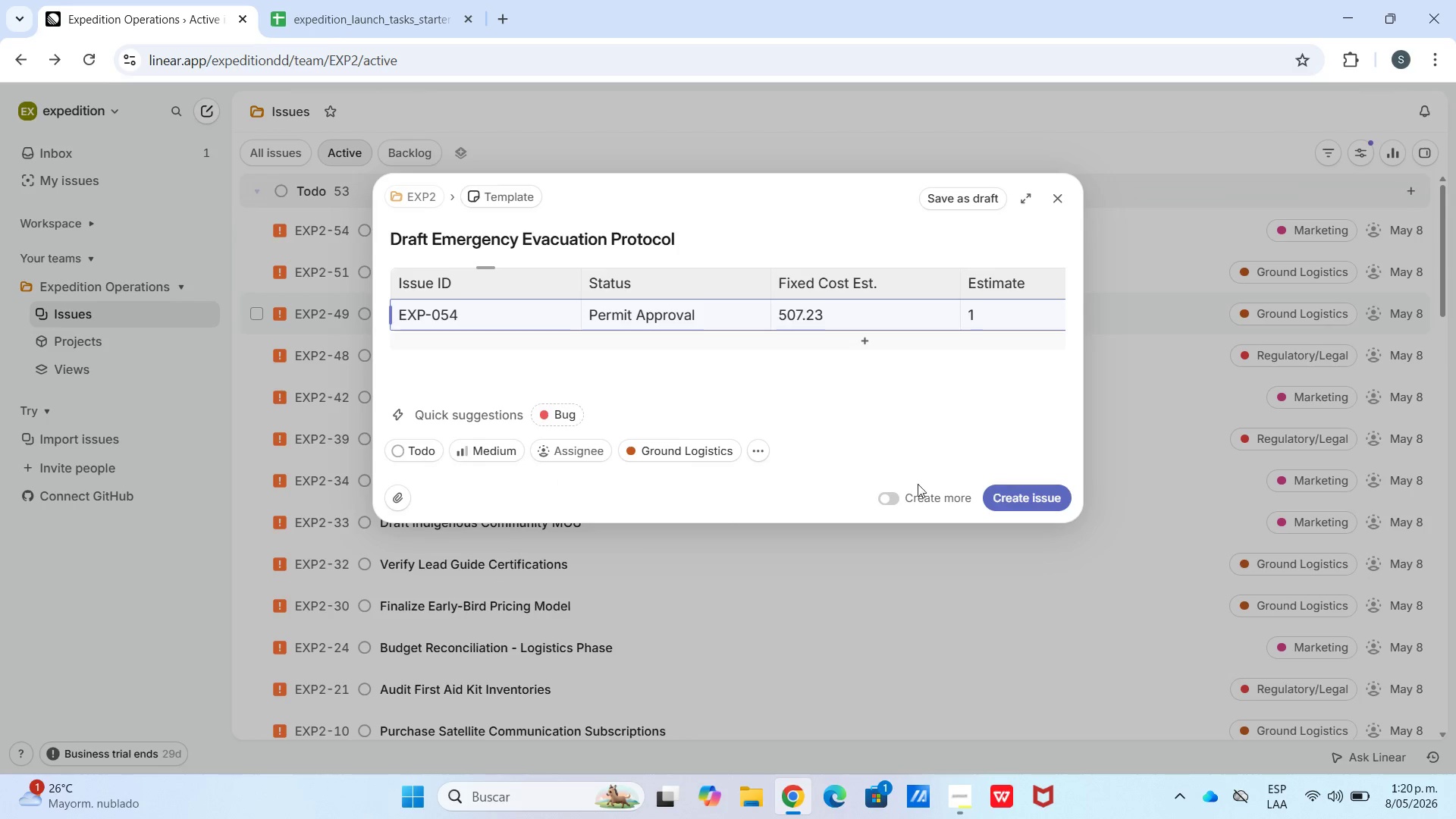 
left_click_drag(start_coordinate=[896, 500], to_coordinate=[896, 506])
 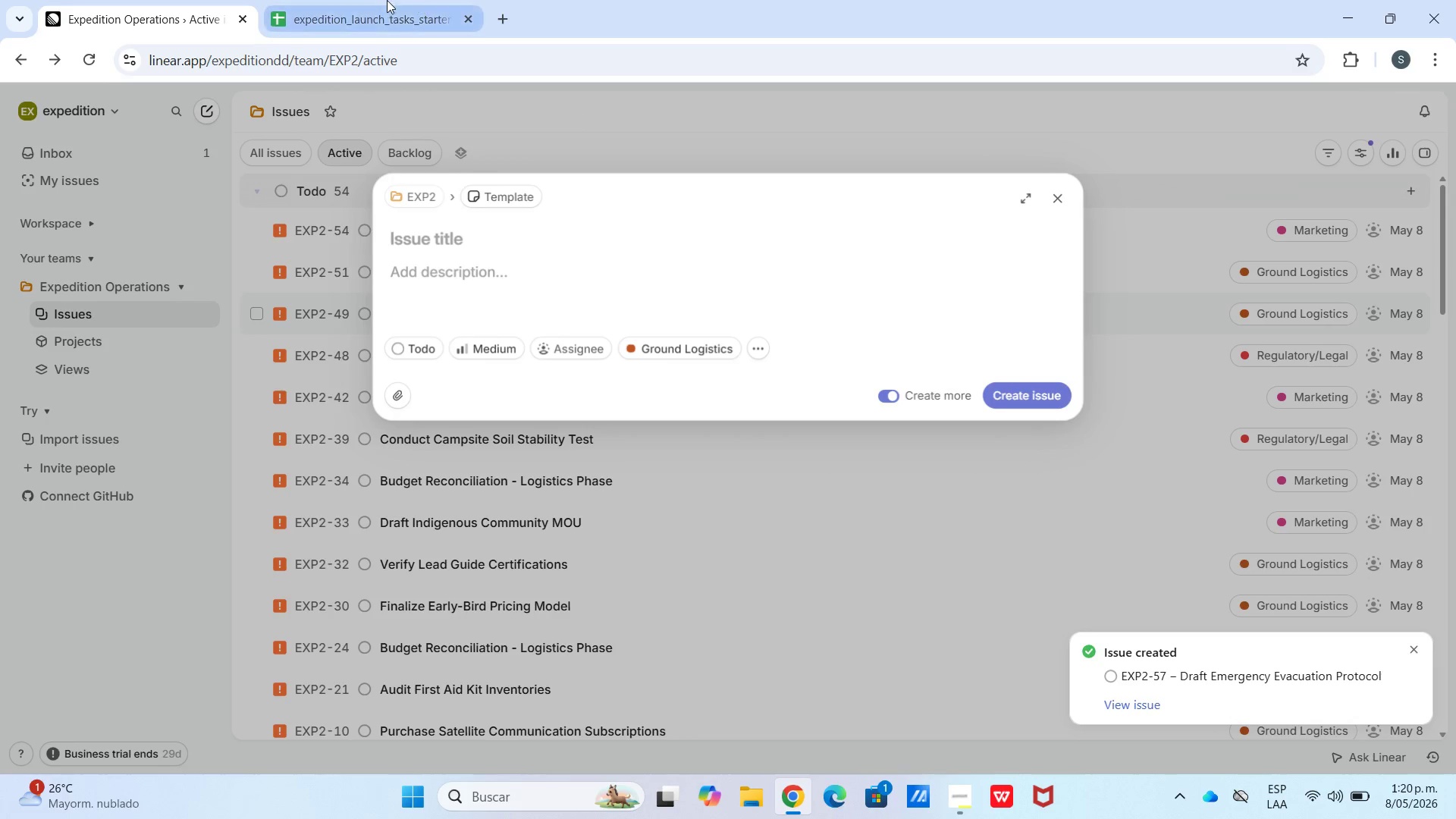 
left_click([692, 577])
 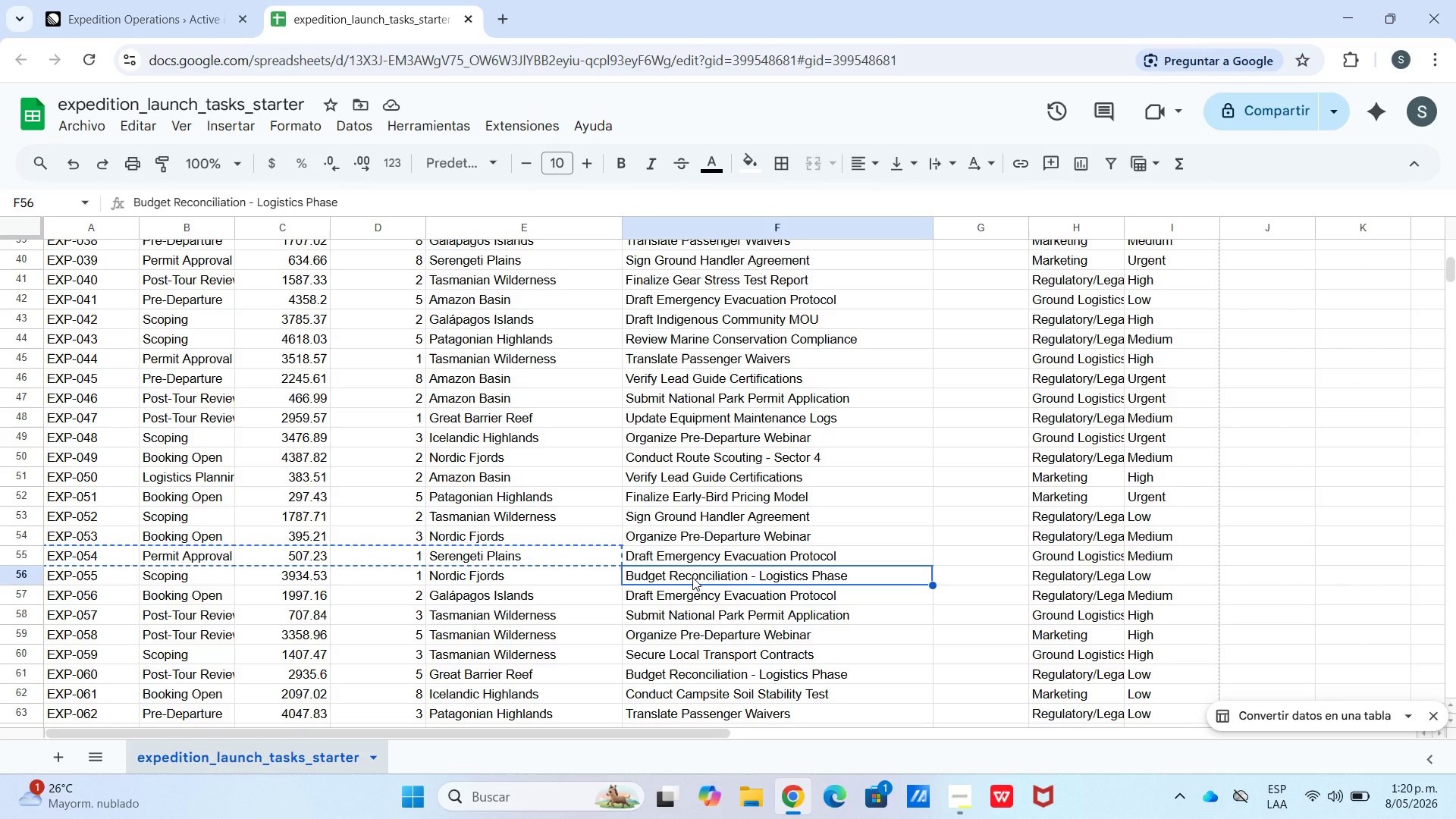 
key(Control+C)
 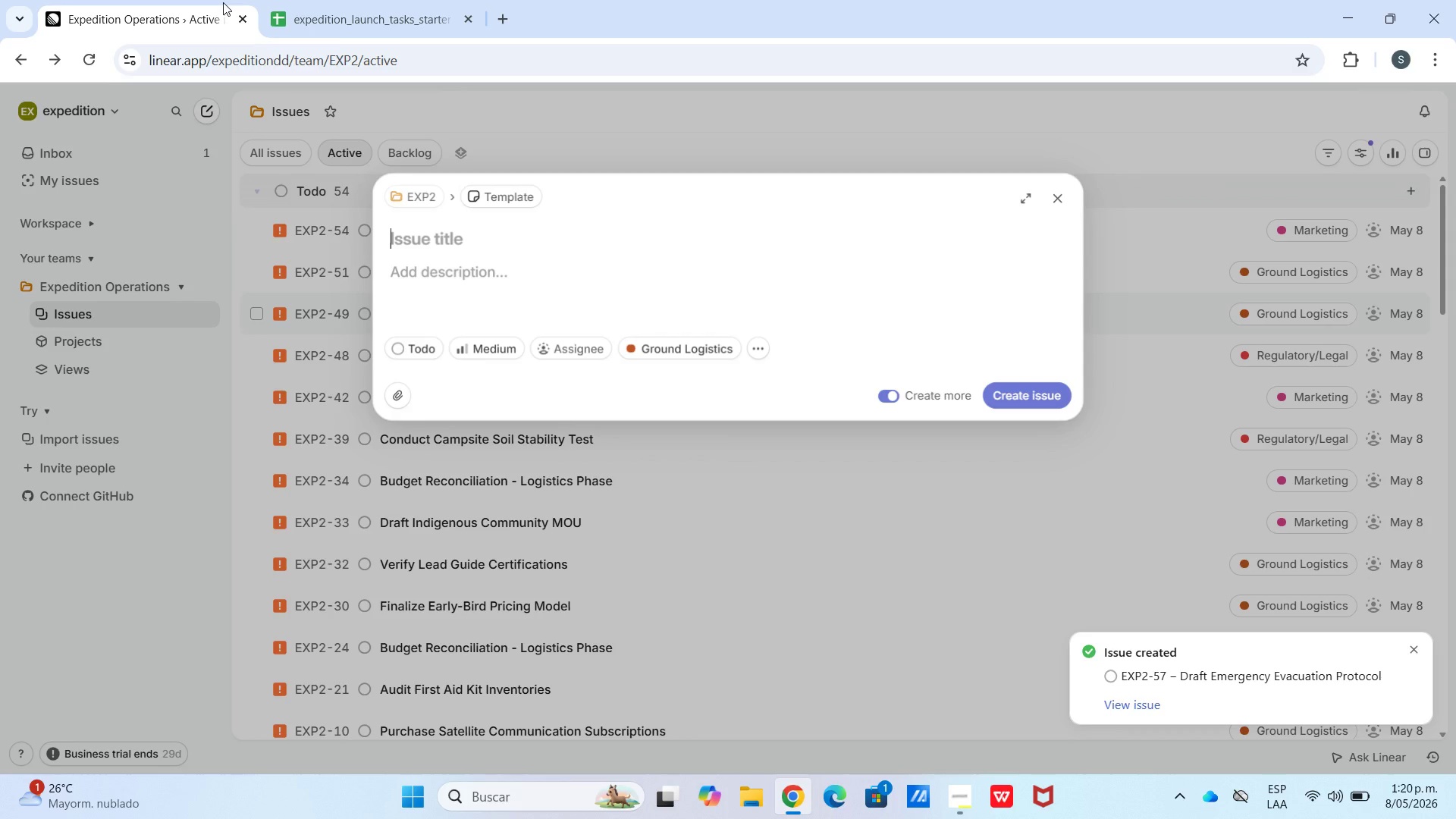 
key(Control+V)
 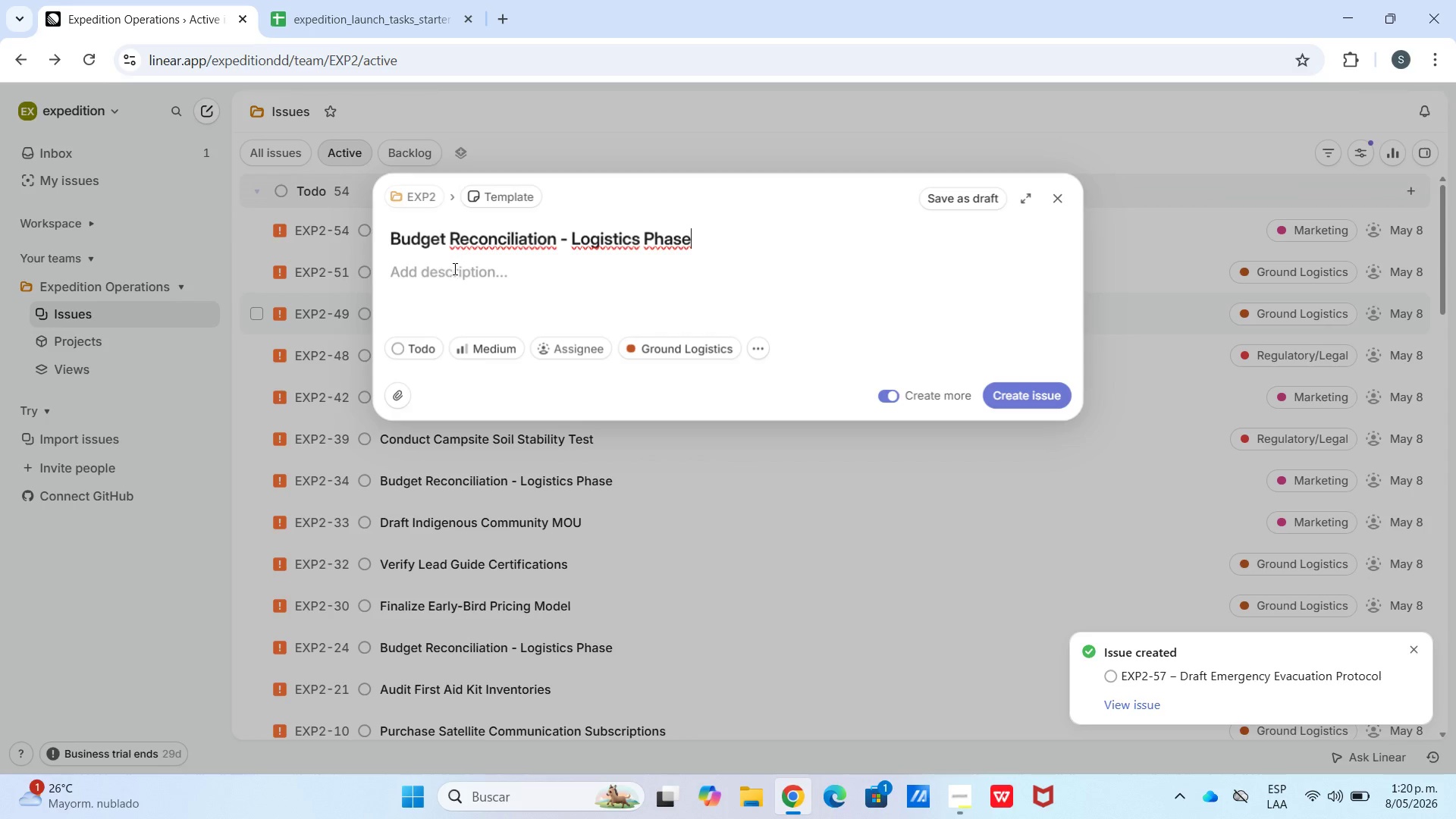 
left_click([452, 271])
 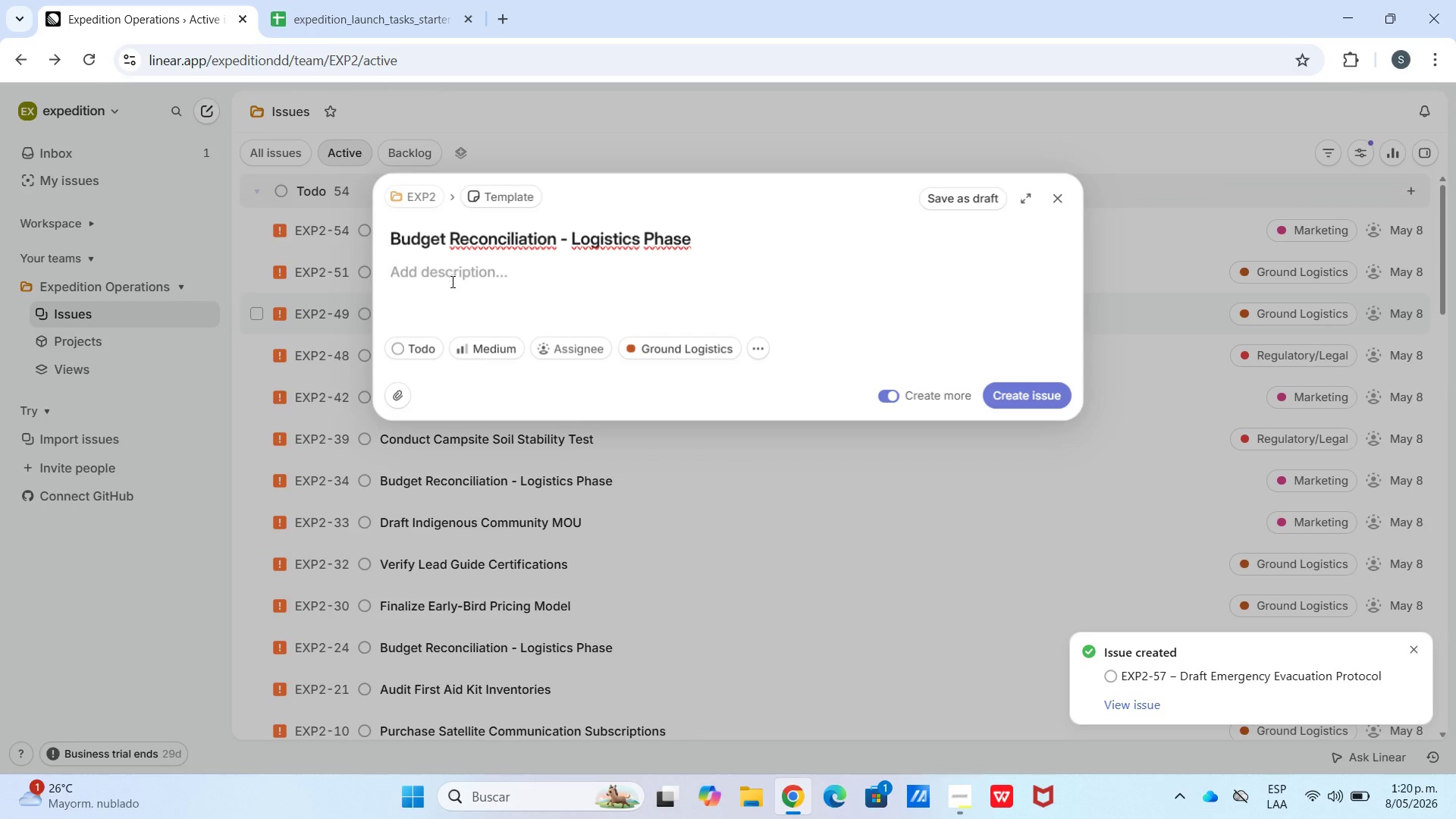 
key(Meta+V)
 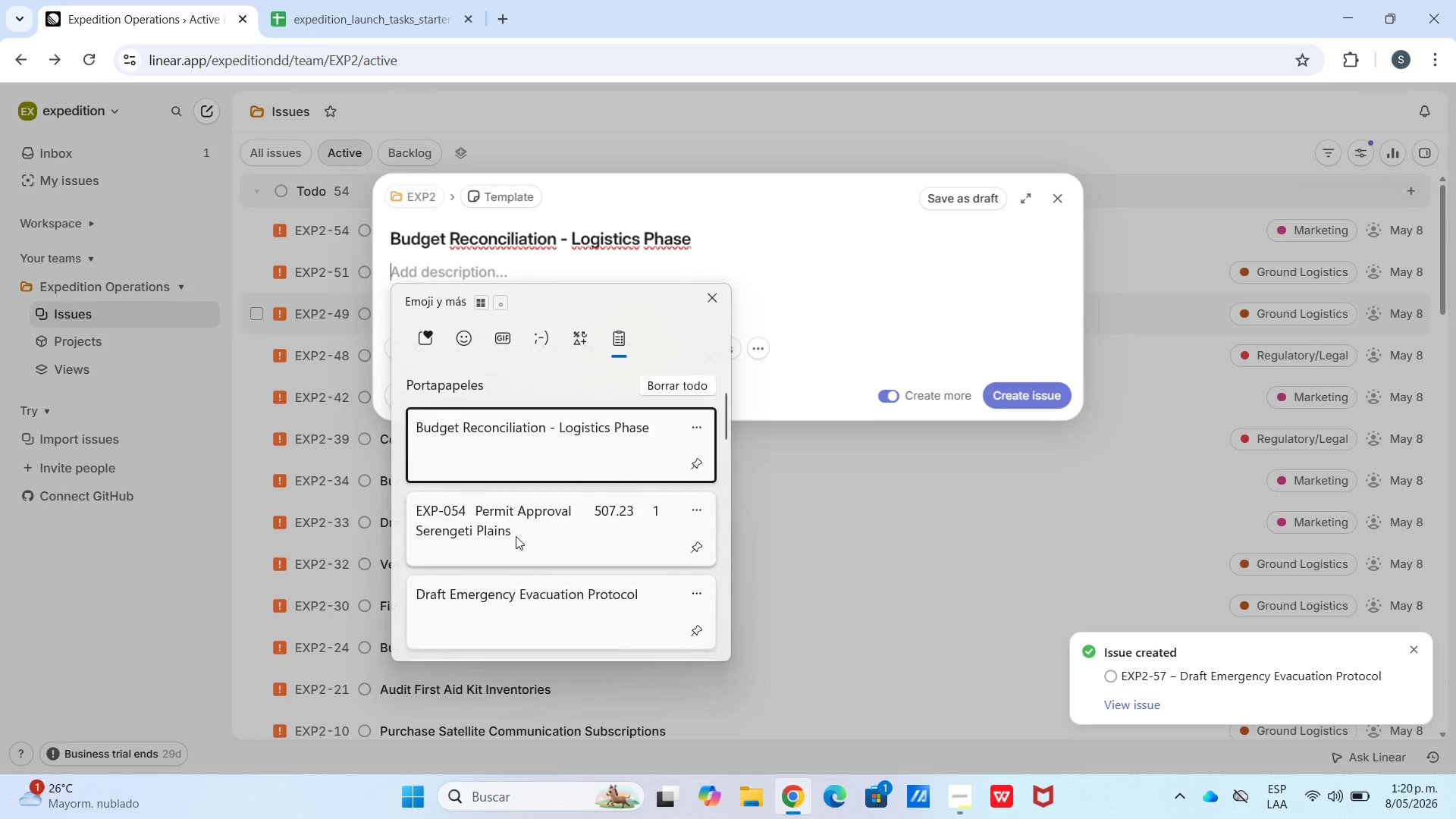 
left_click([539, 588])
 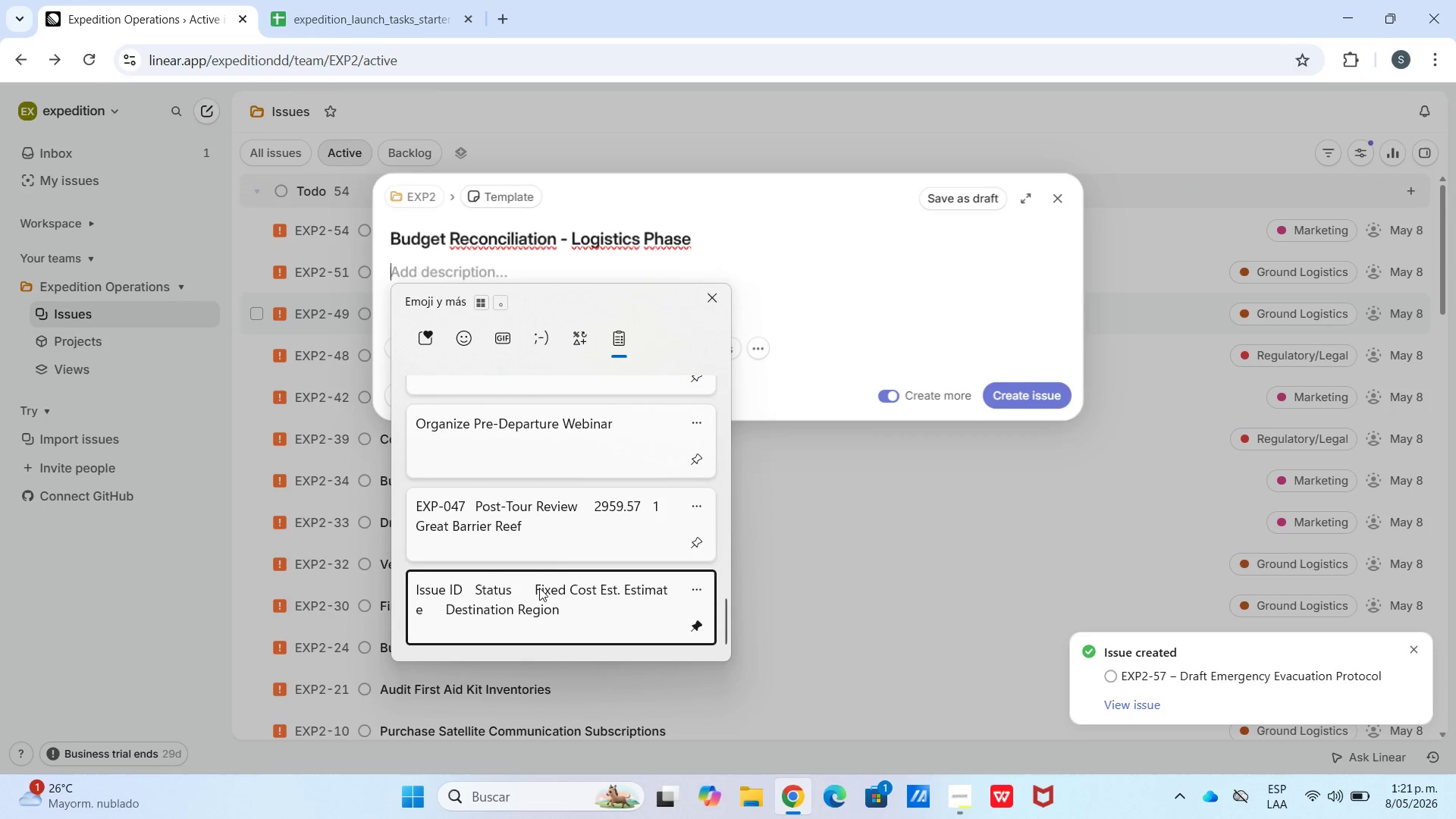 
key(Control+ControlLeft)
 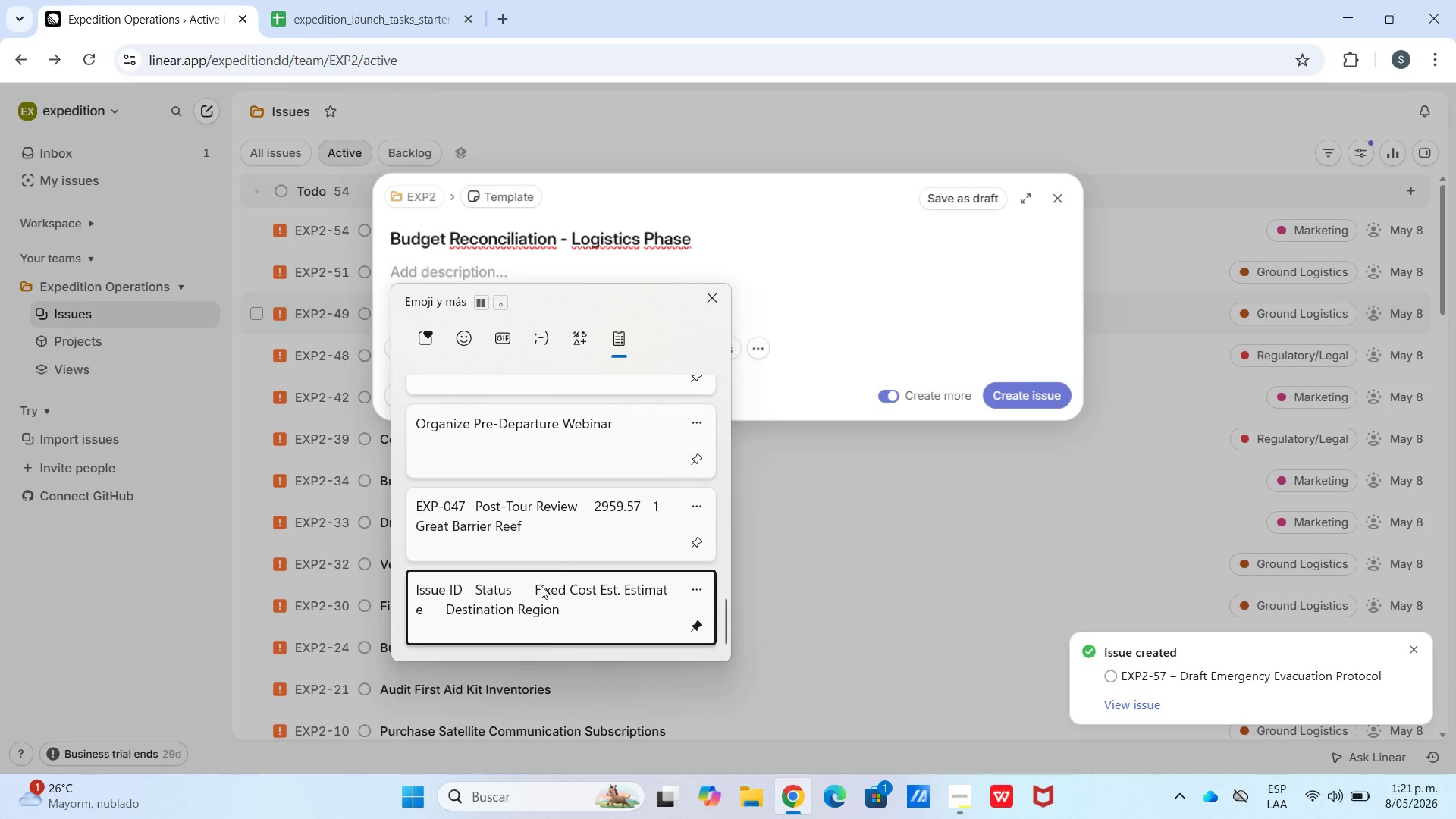 
key(Control+V)
 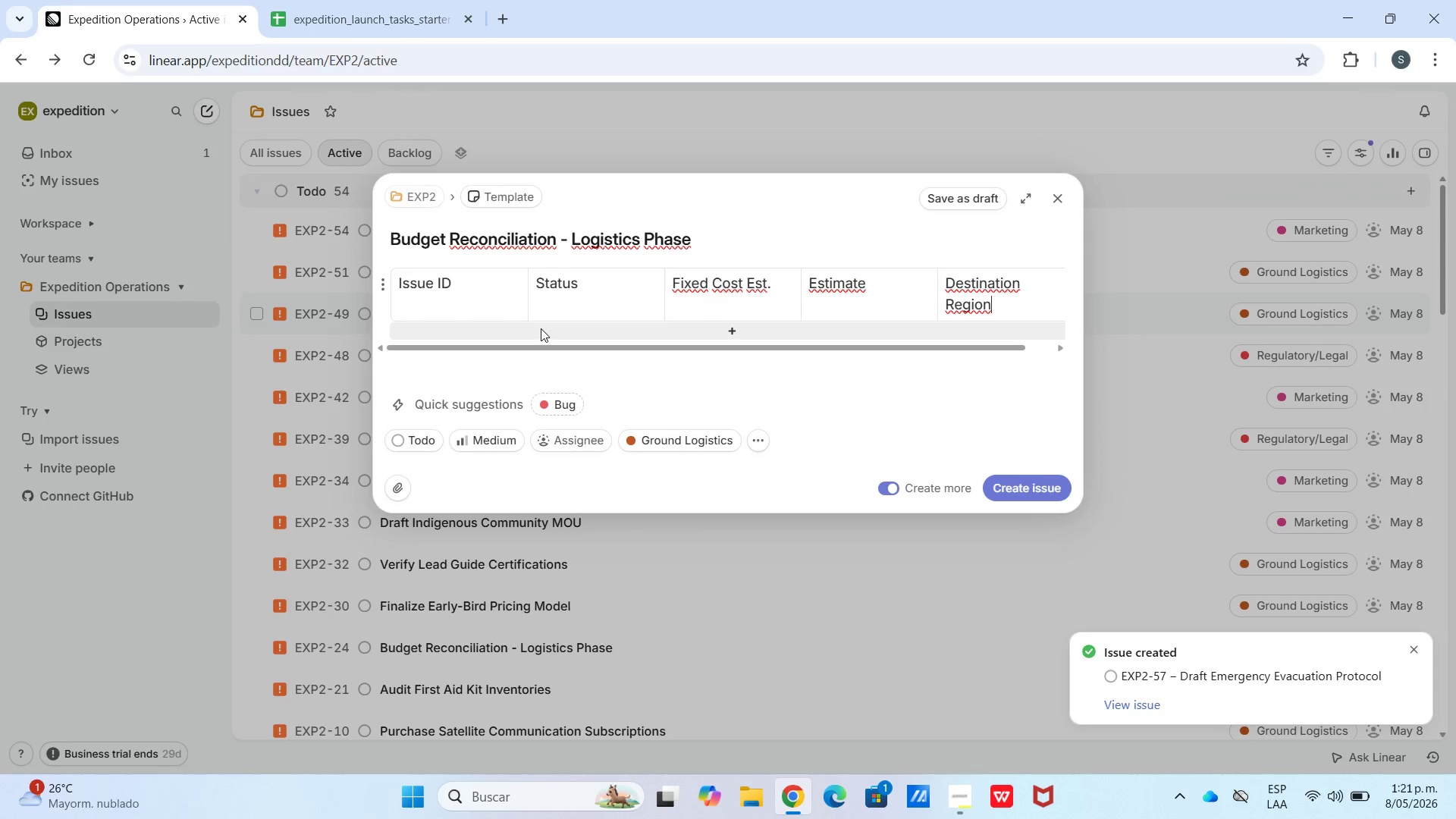 
scroll: coordinate [529, 574], scroll_direction: down, amount: 38.0
 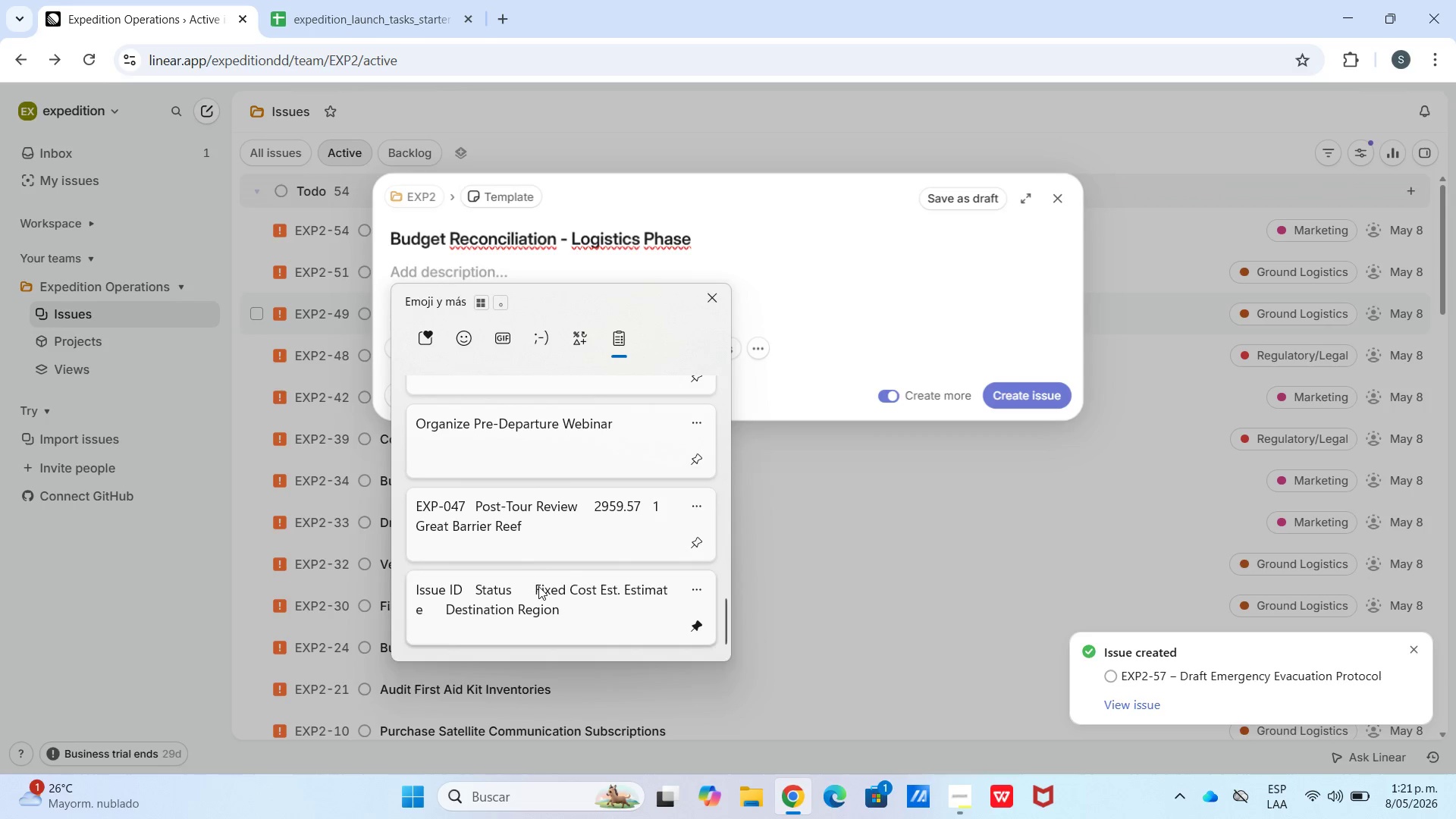 
left_click([337, 0])
 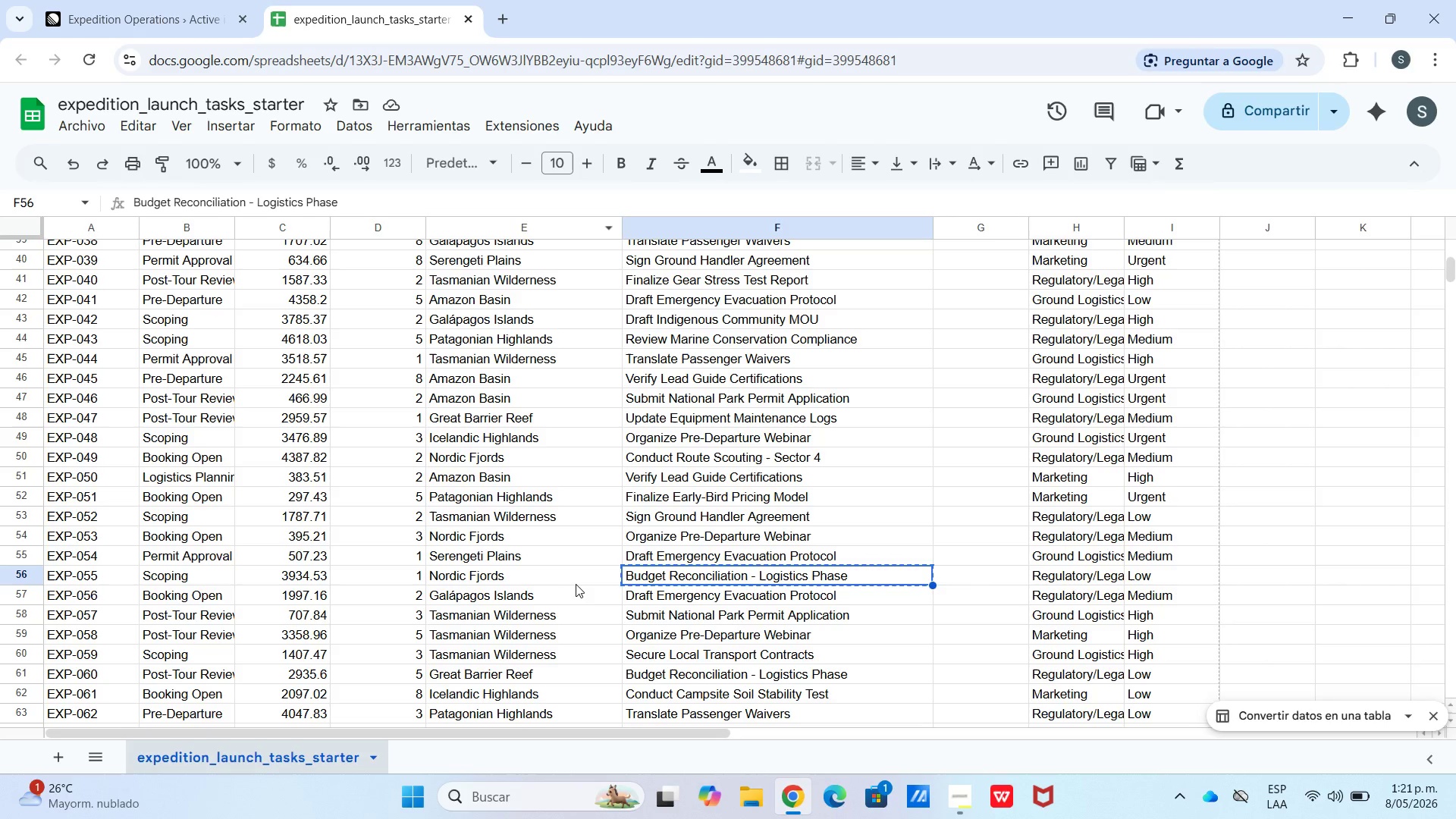 
left_click_drag(start_coordinate=[578, 579], to_coordinate=[76, 570])
 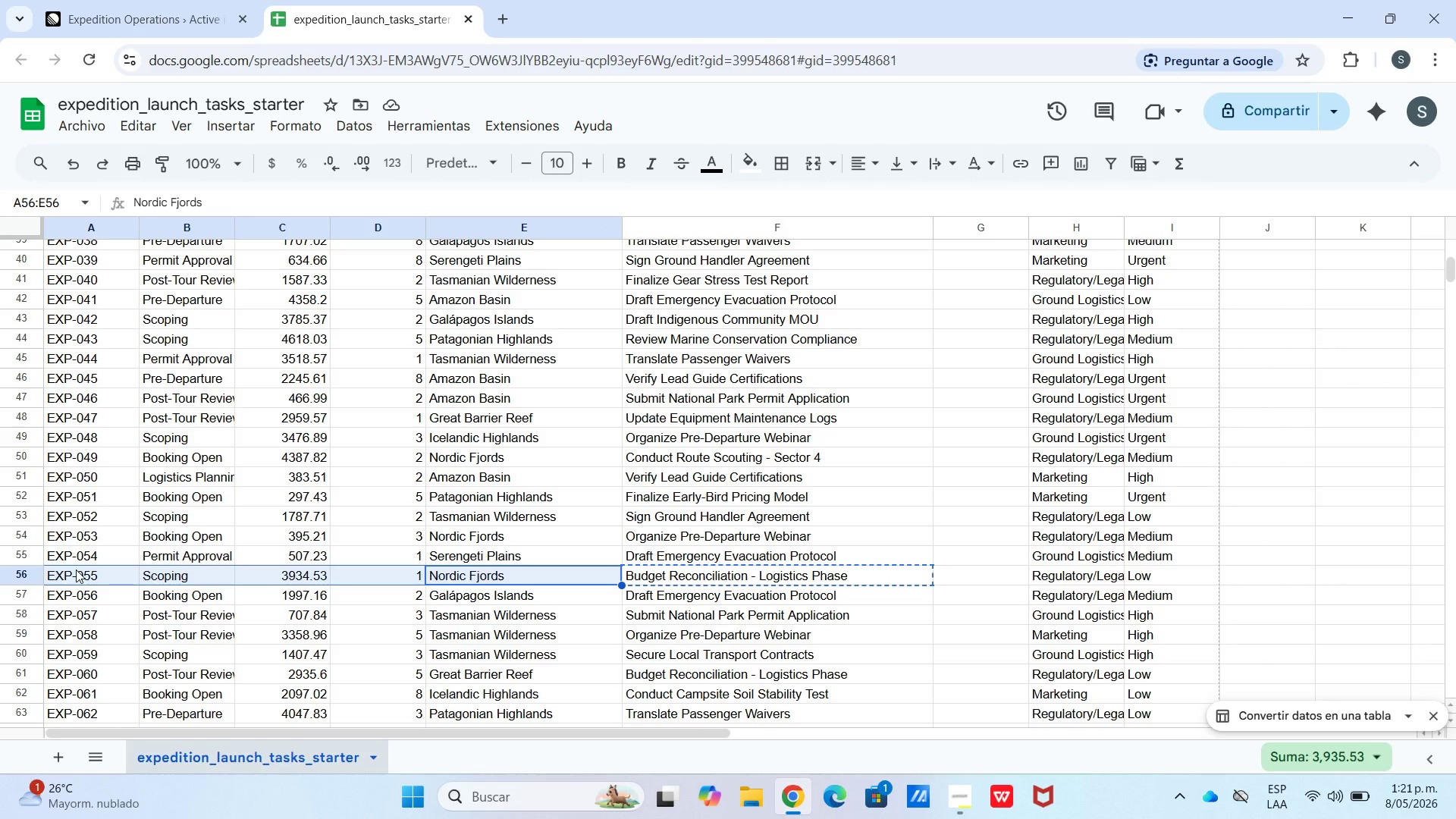 
key(Control+C)
 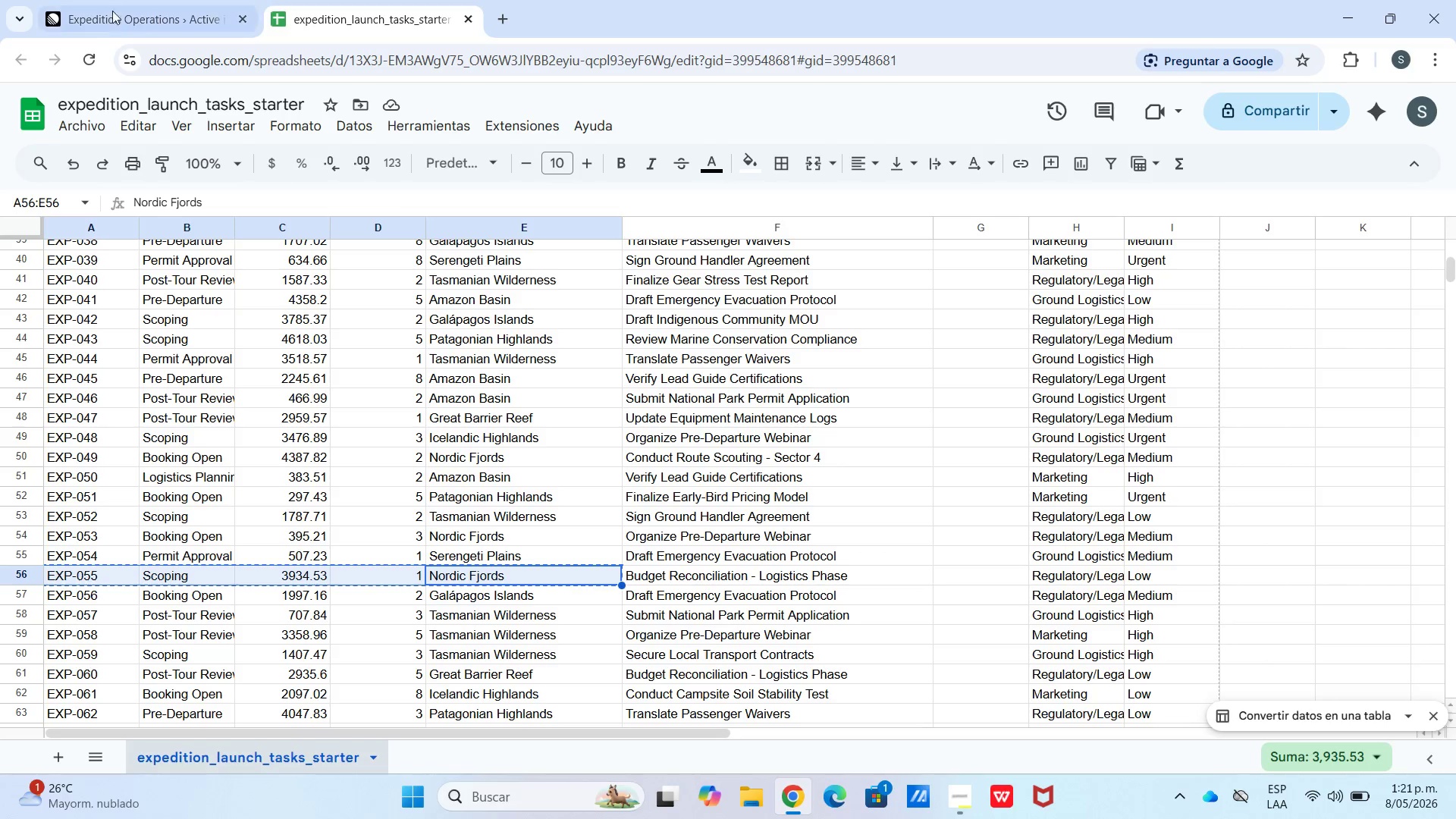 
left_click([136, 0])
 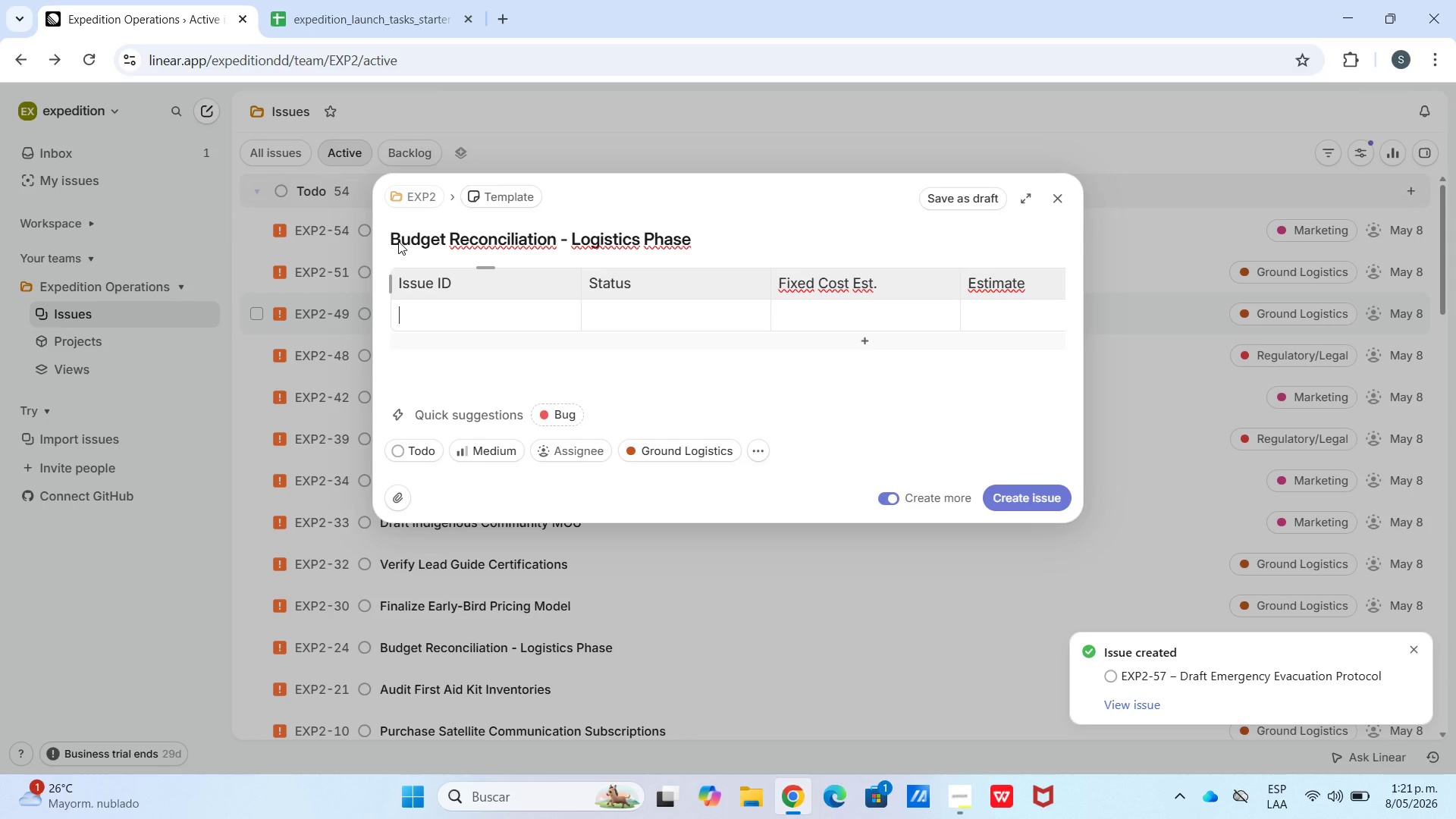 
key(Control+V)
 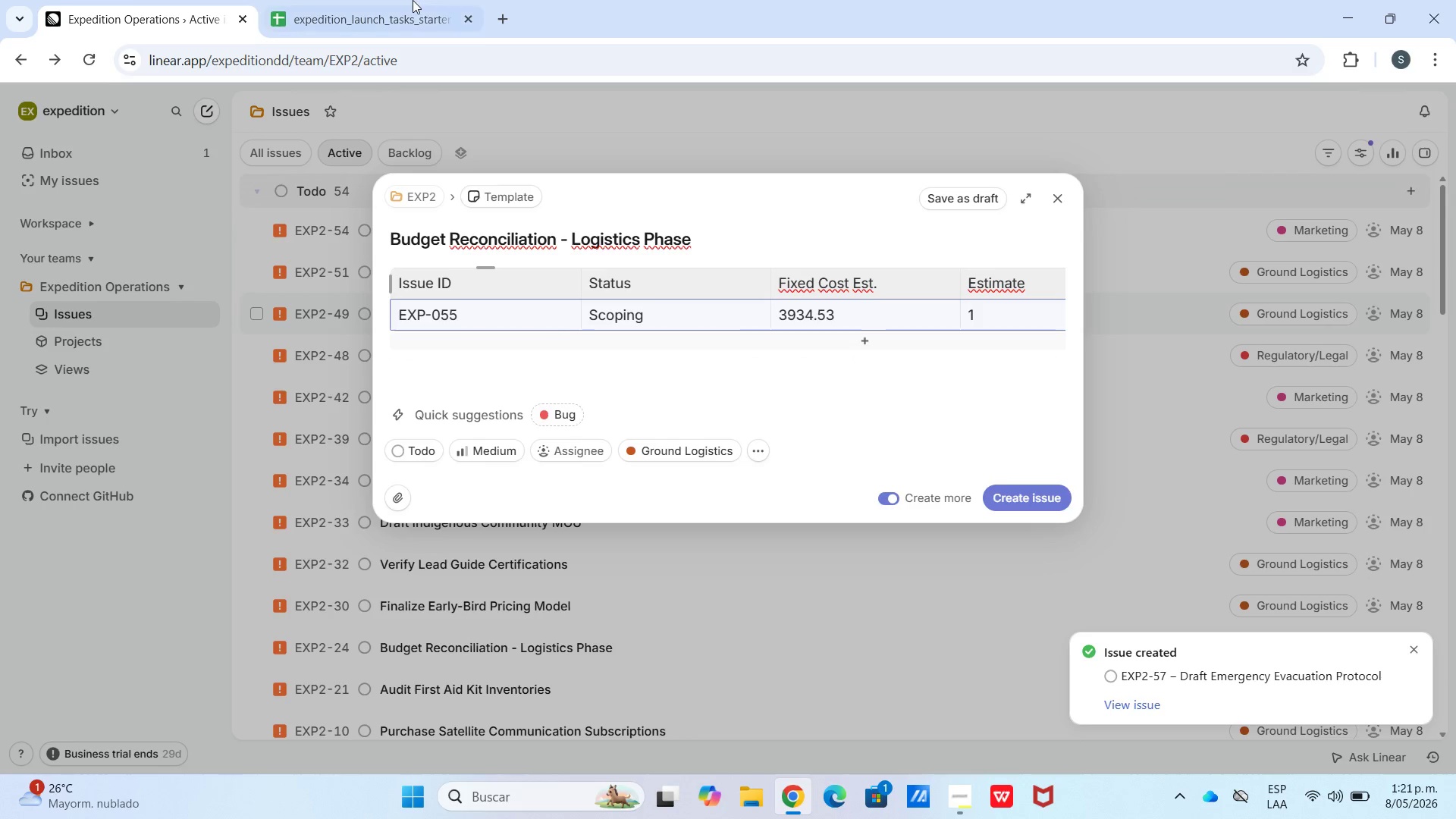 
left_click([413, 0])
 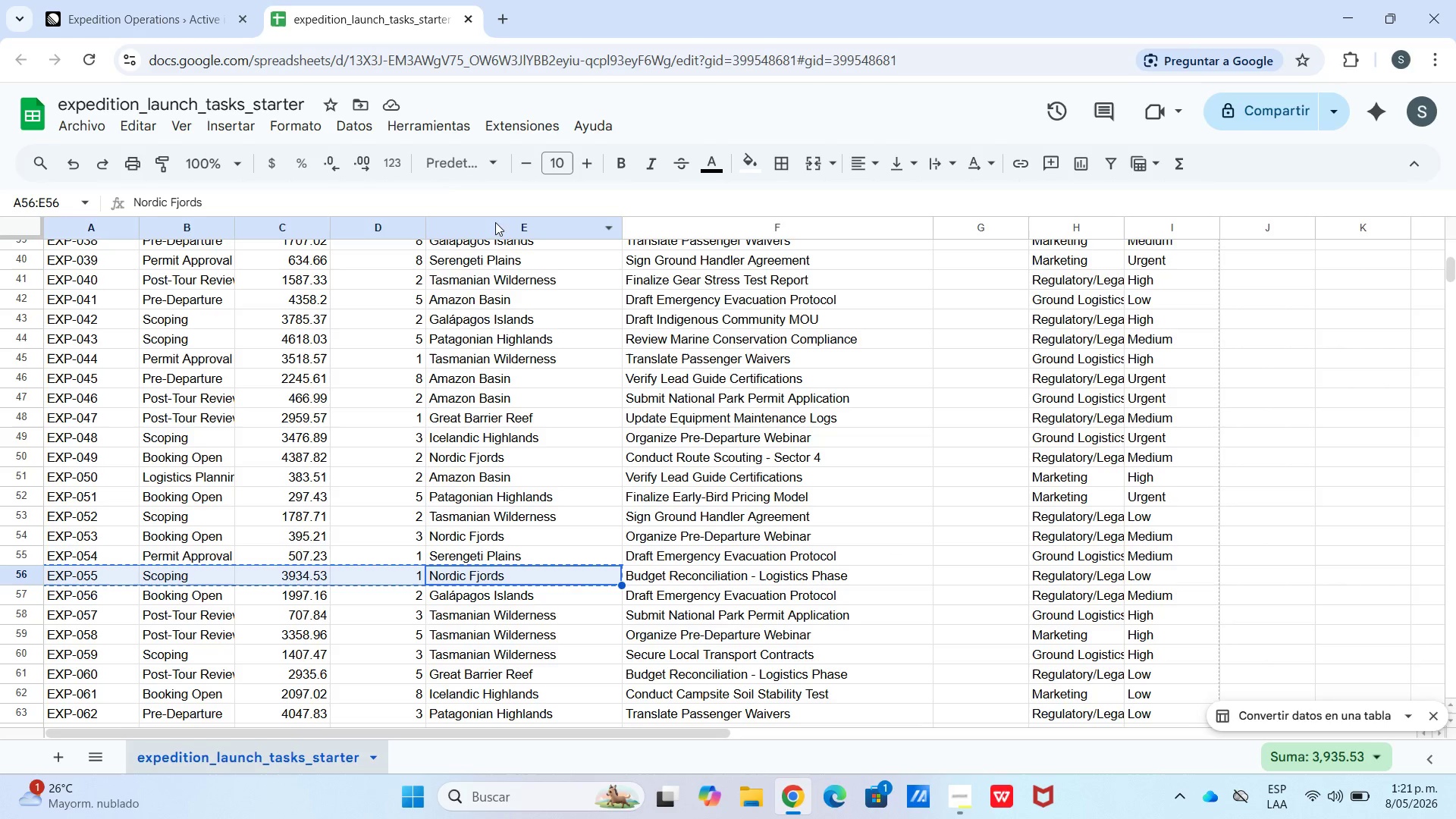 
left_click_drag(start_coordinate=[172, 20], to_coordinate=[174, 28])
 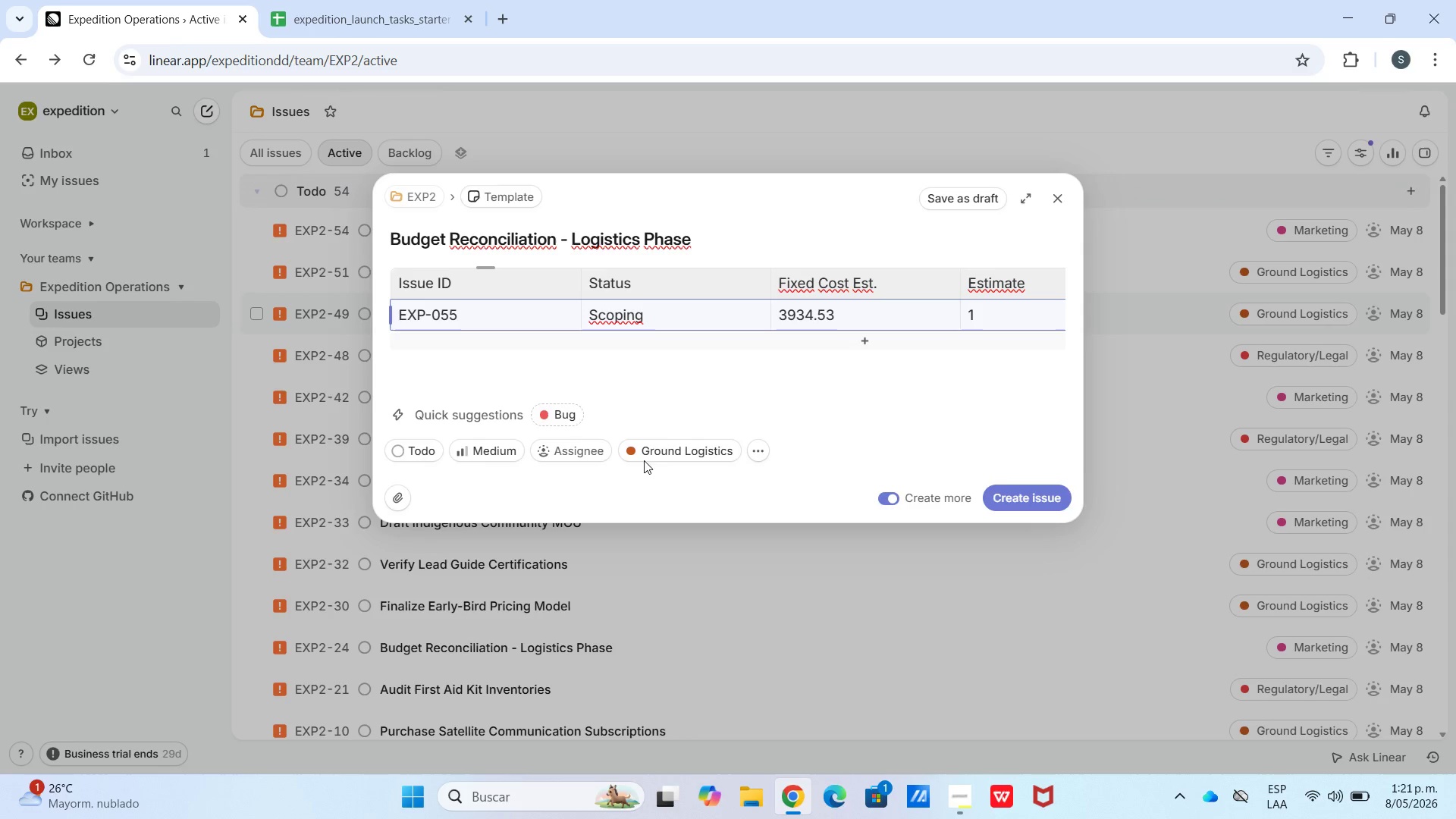 
left_click([667, 445])
 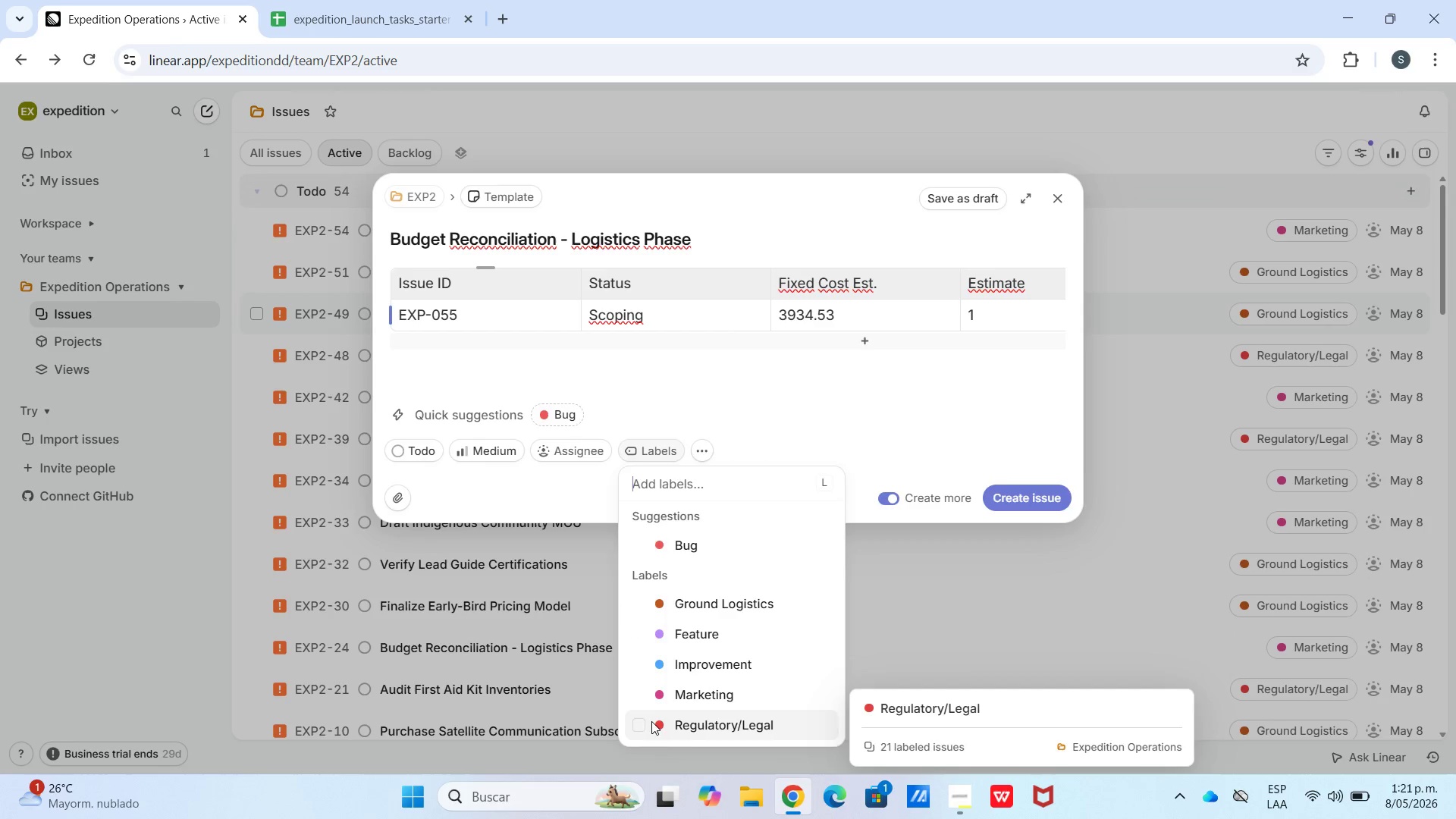 
left_click([494, 442])
 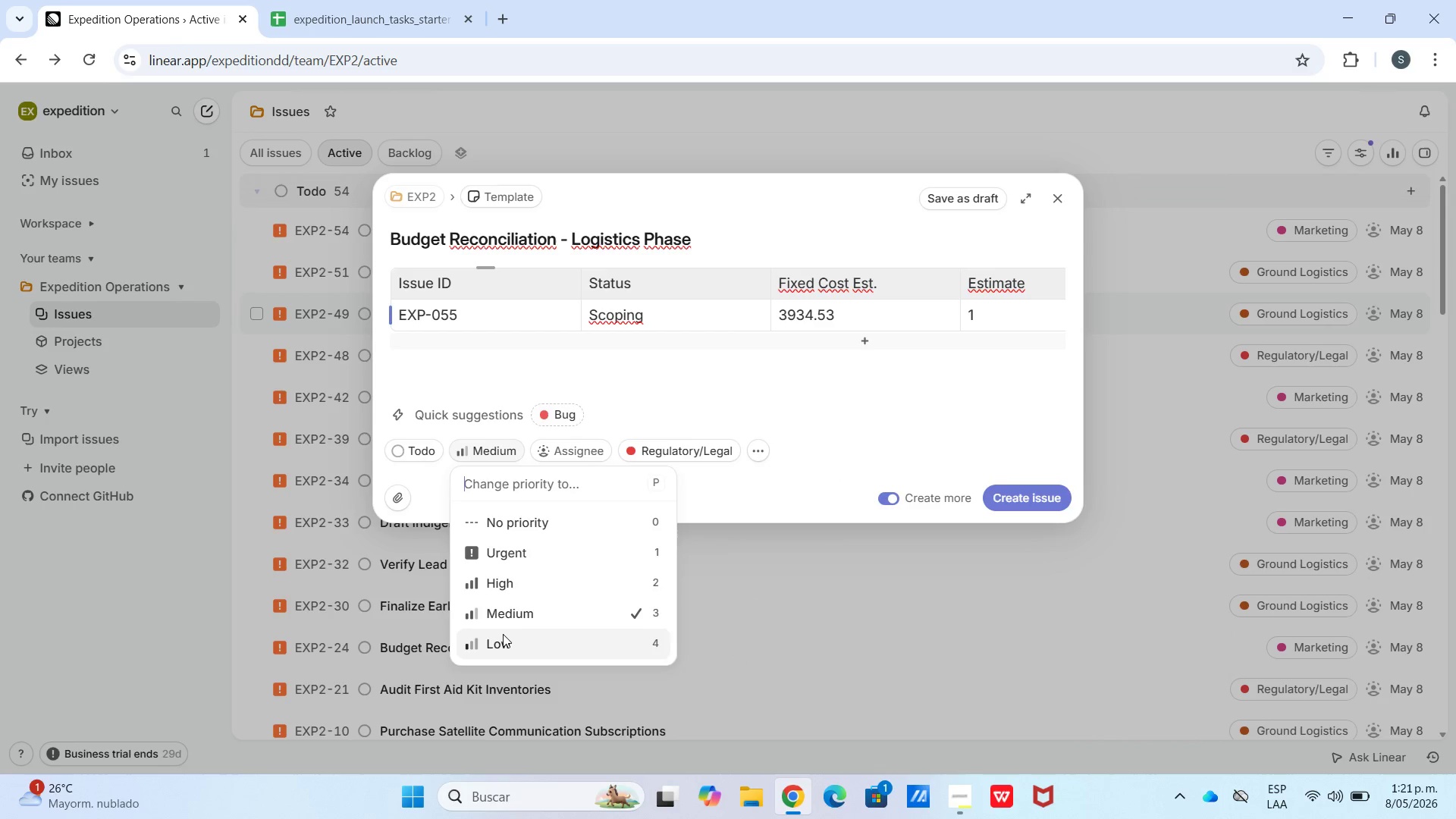 
left_click([503, 634])
 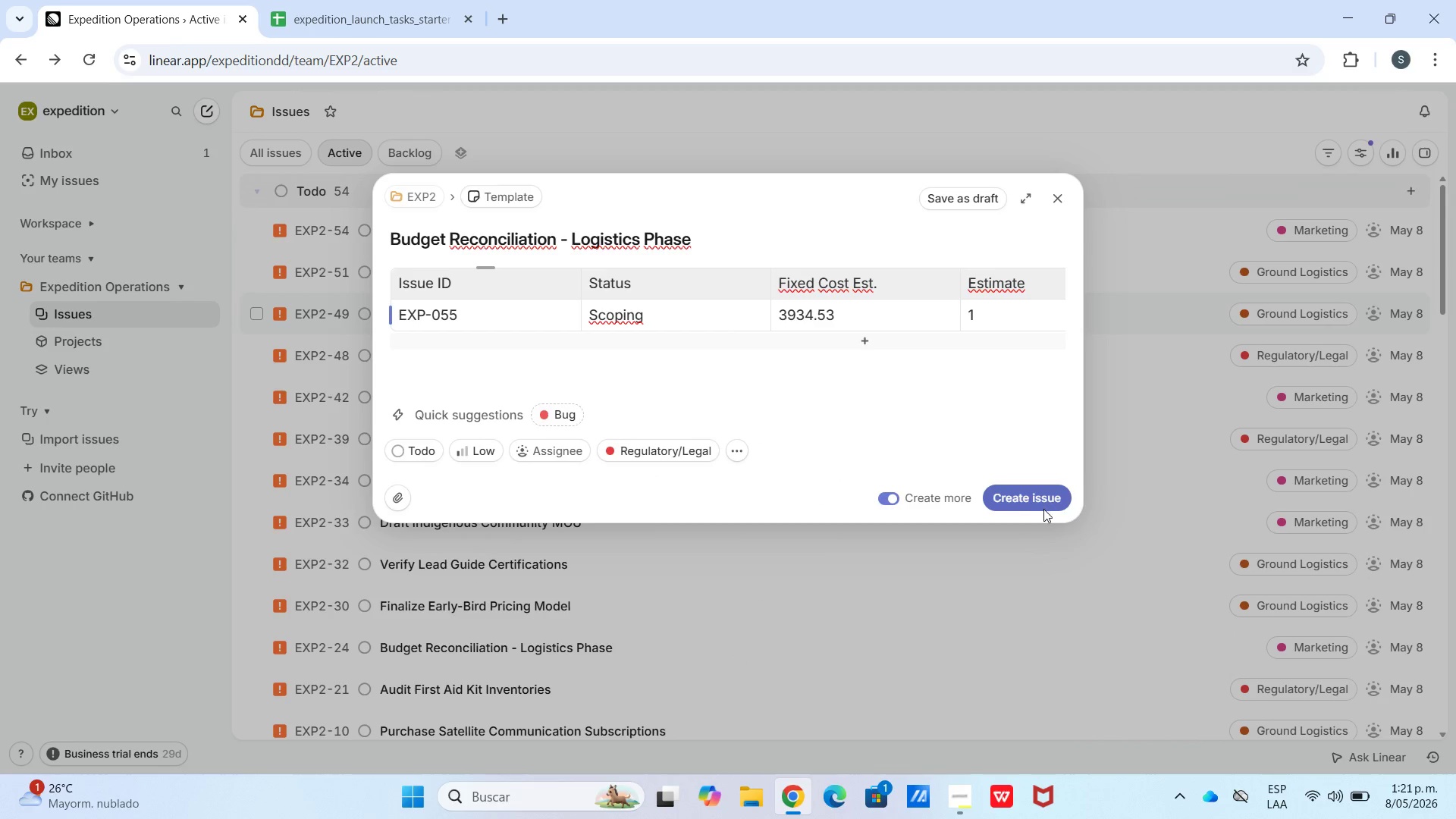 
left_click([1031, 503])
 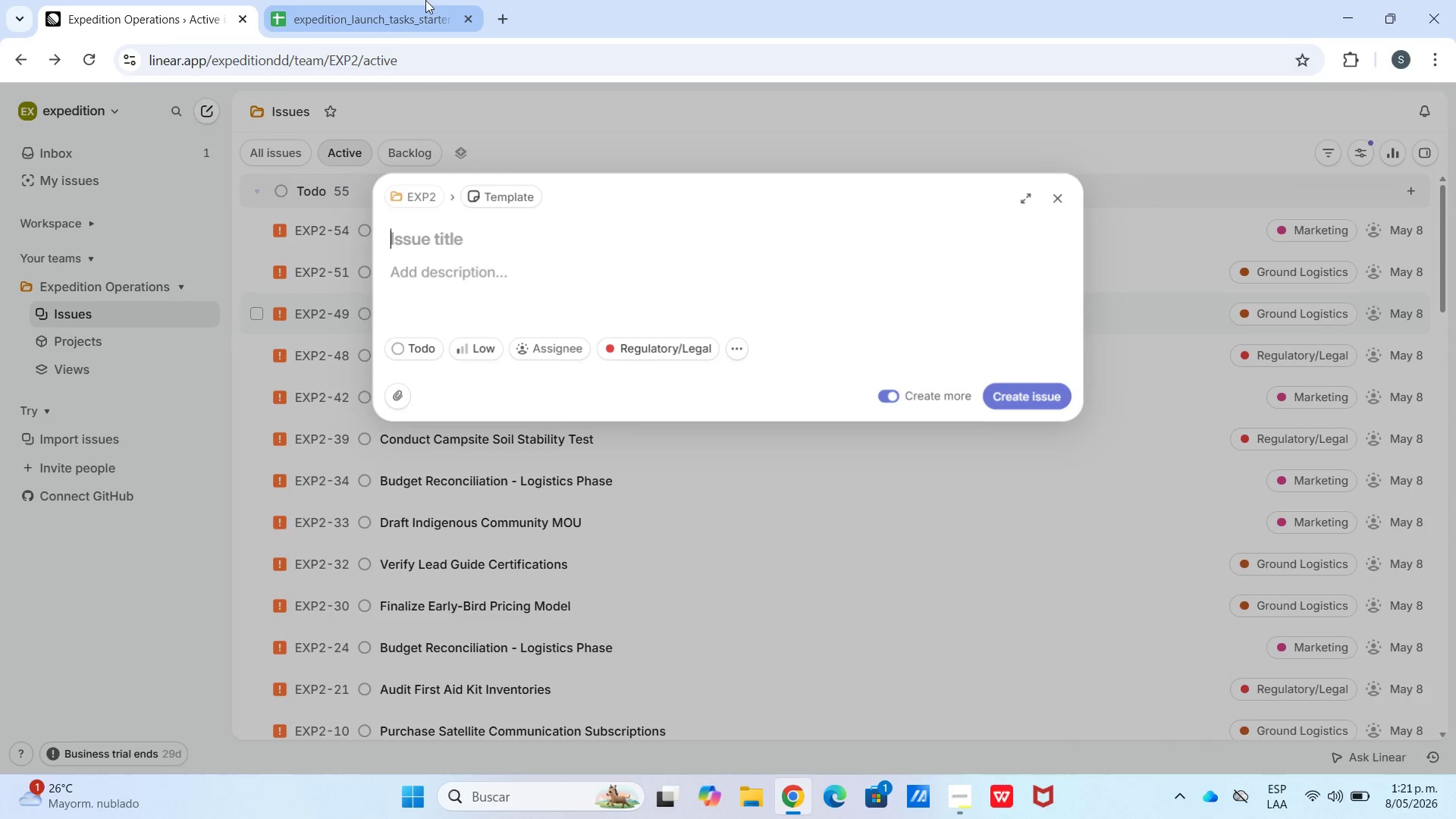 
left_click([416, 0])
 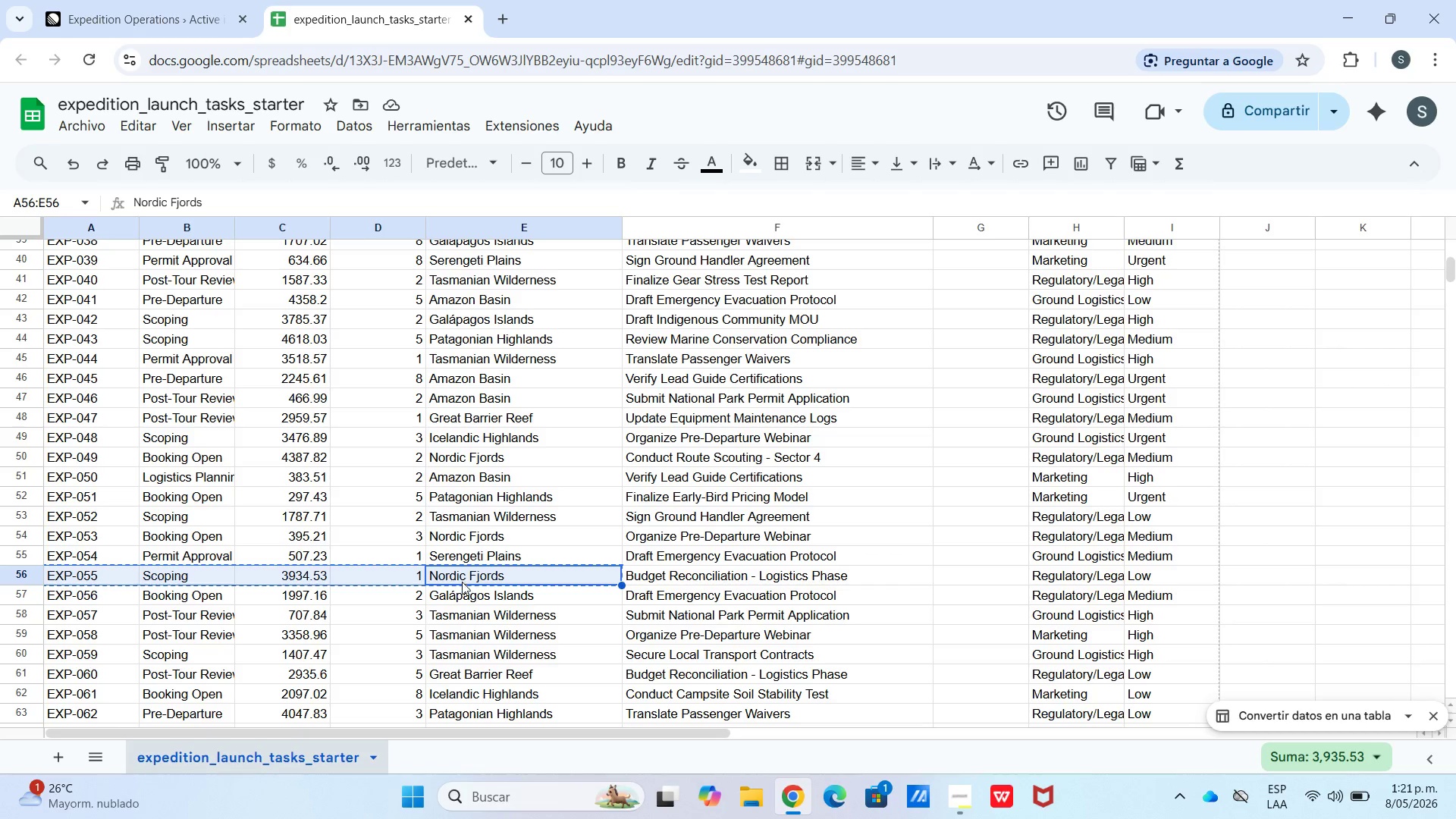 
left_click([646, 595])
 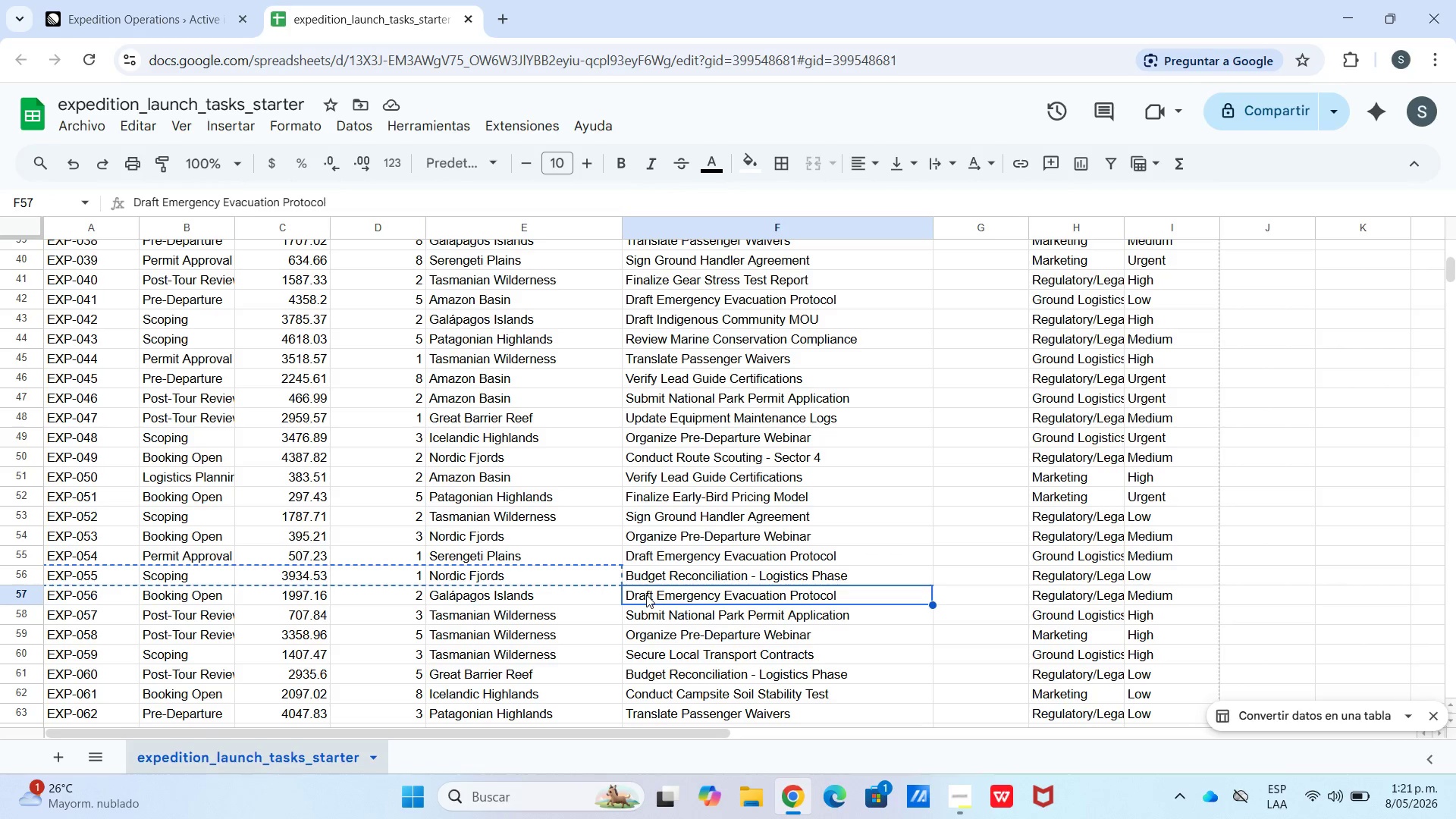 
key(Control+C)
 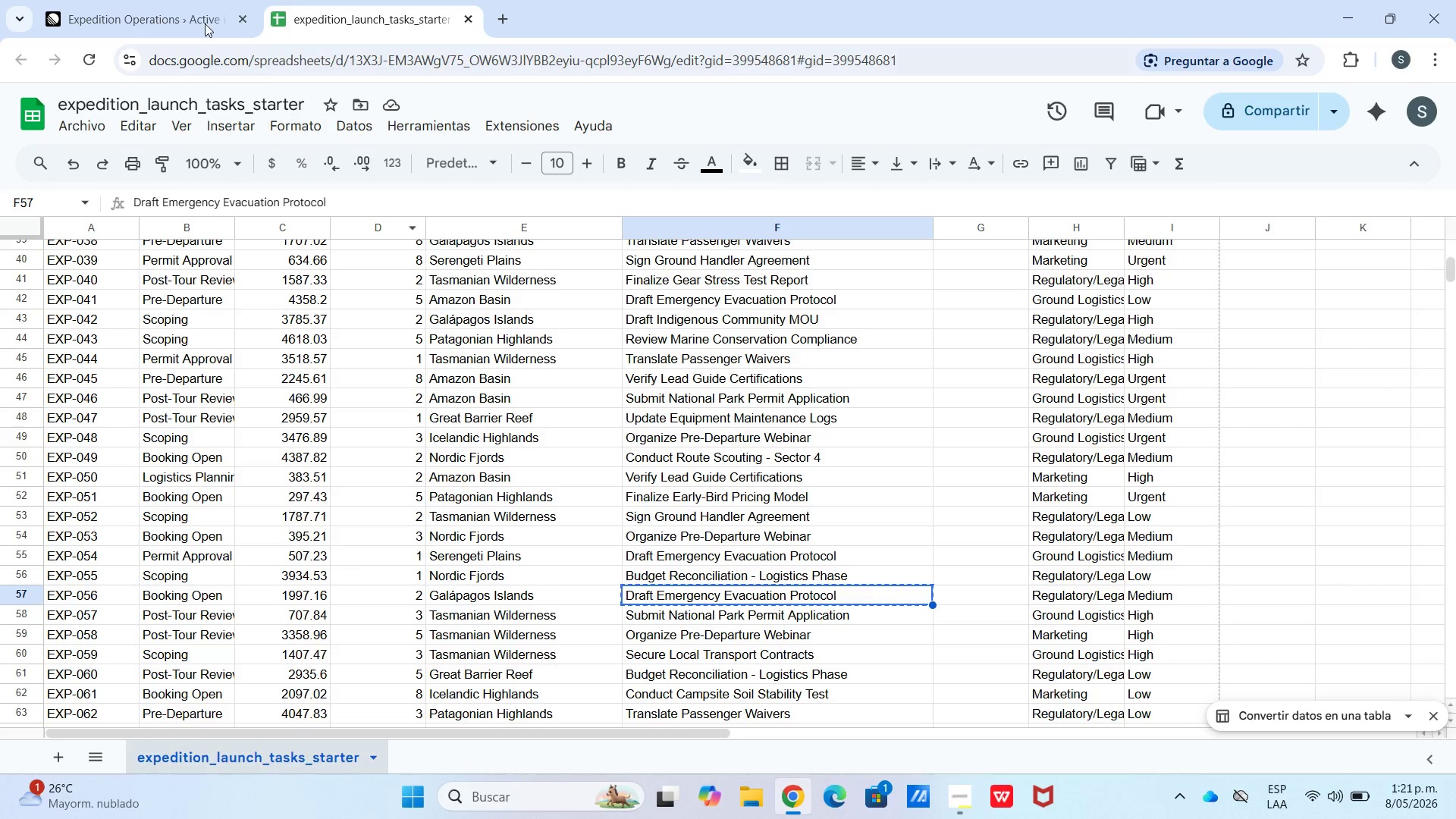 
left_click([180, 0])
 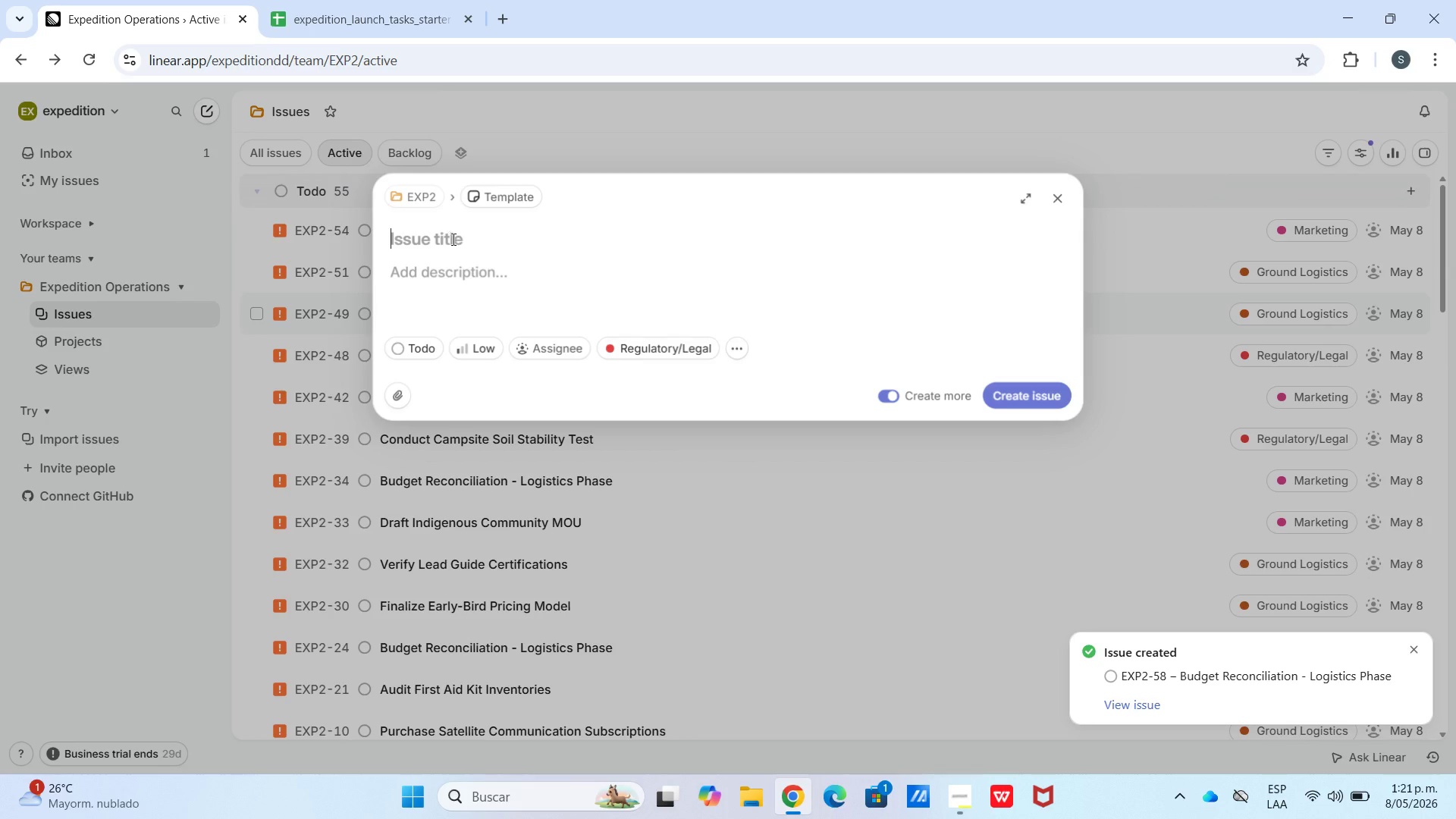 
key(Control+V)
 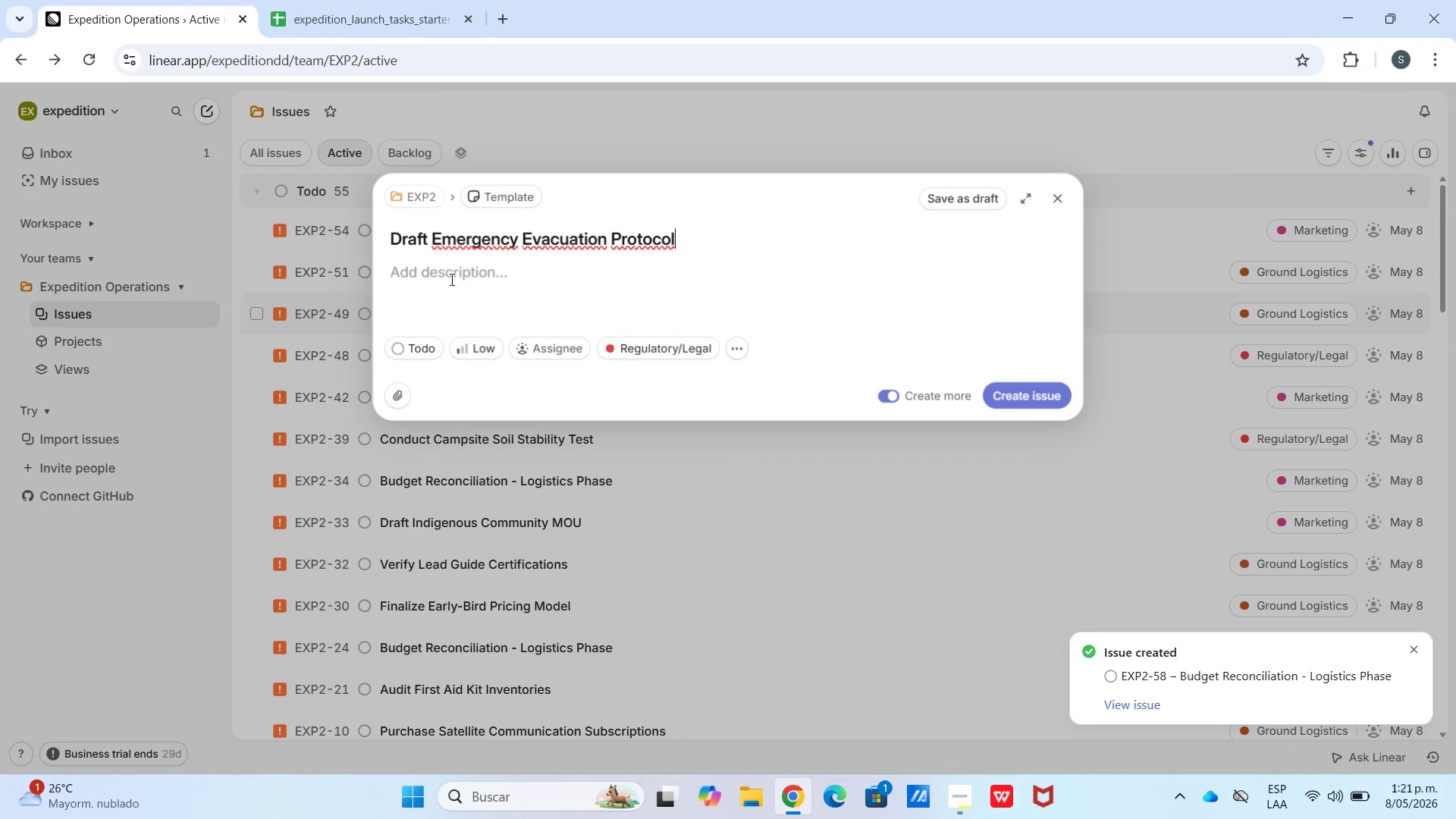 
left_click([450, 281])
 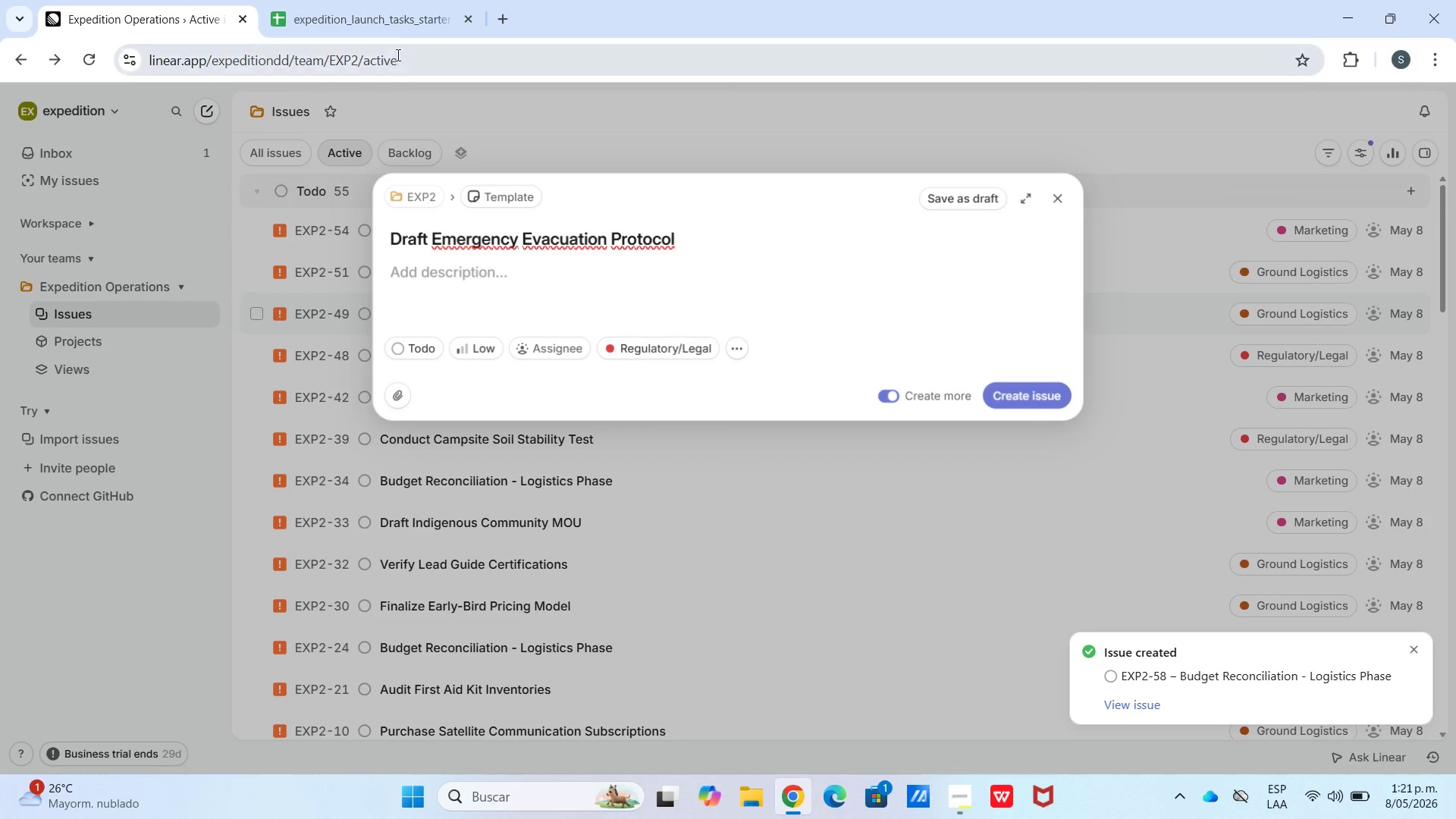 
left_click([397, 8])
 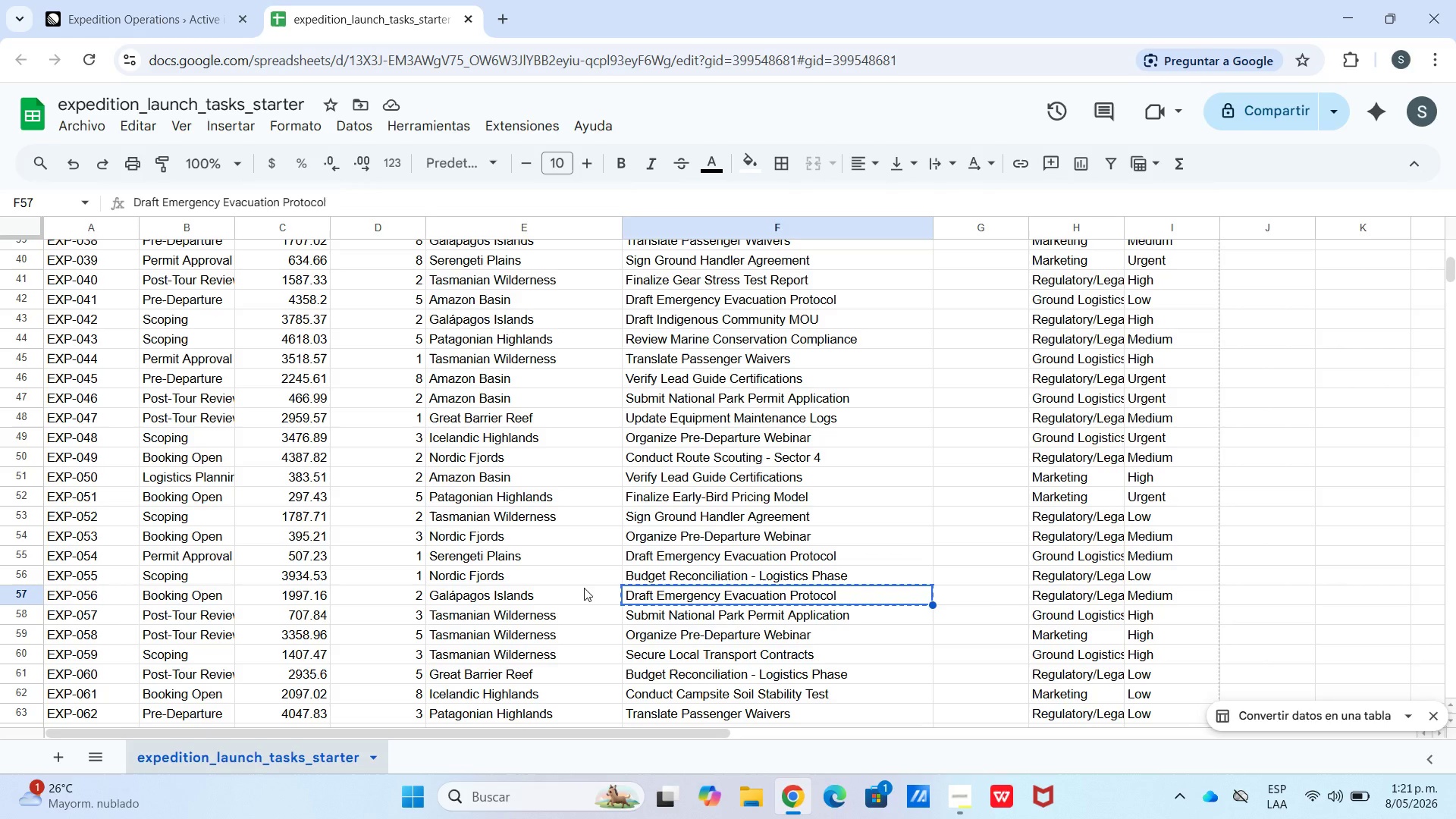 
left_click_drag(start_coordinate=[582, 597], to_coordinate=[93, 592])
 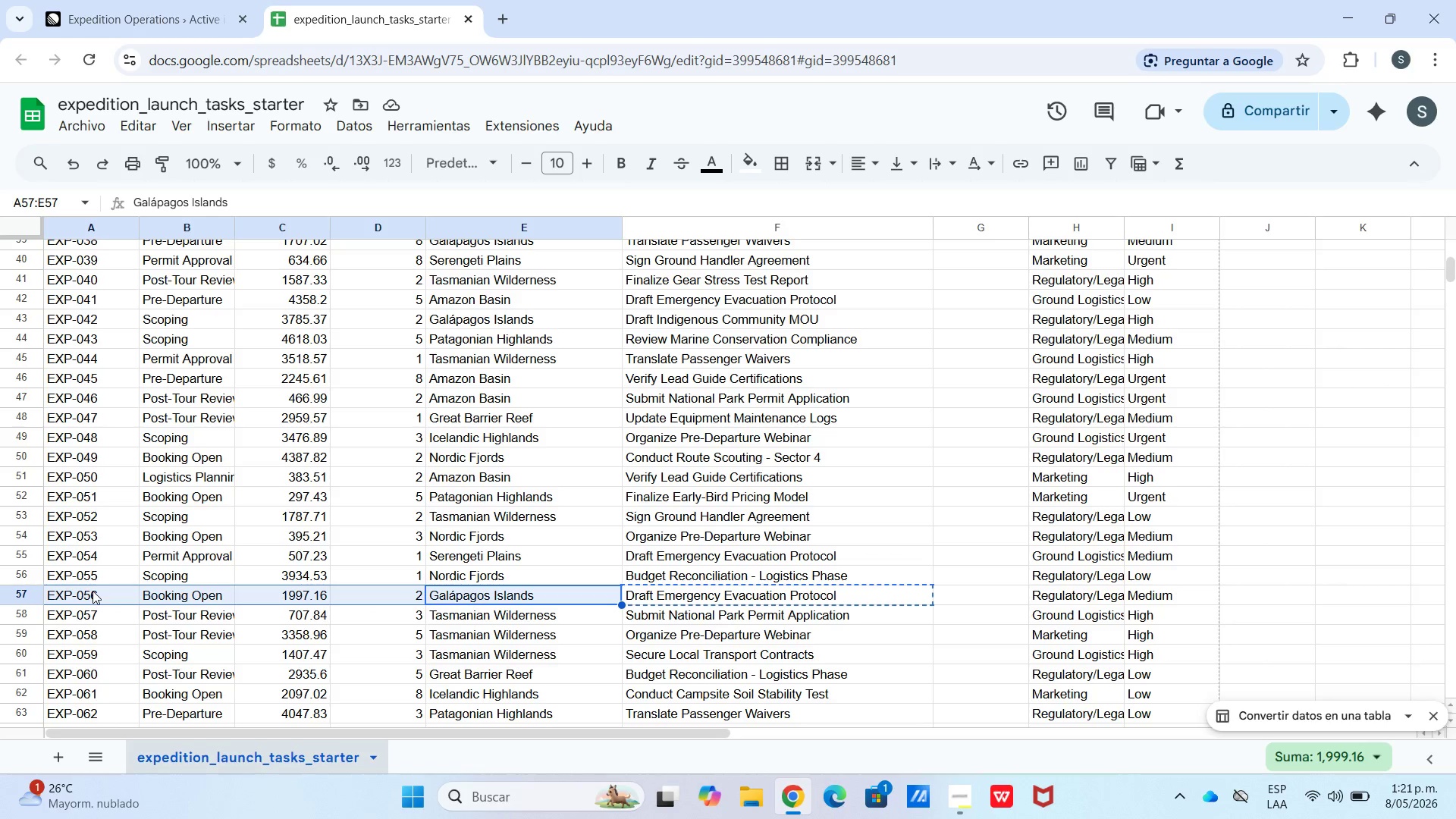 
key(Control+C)
 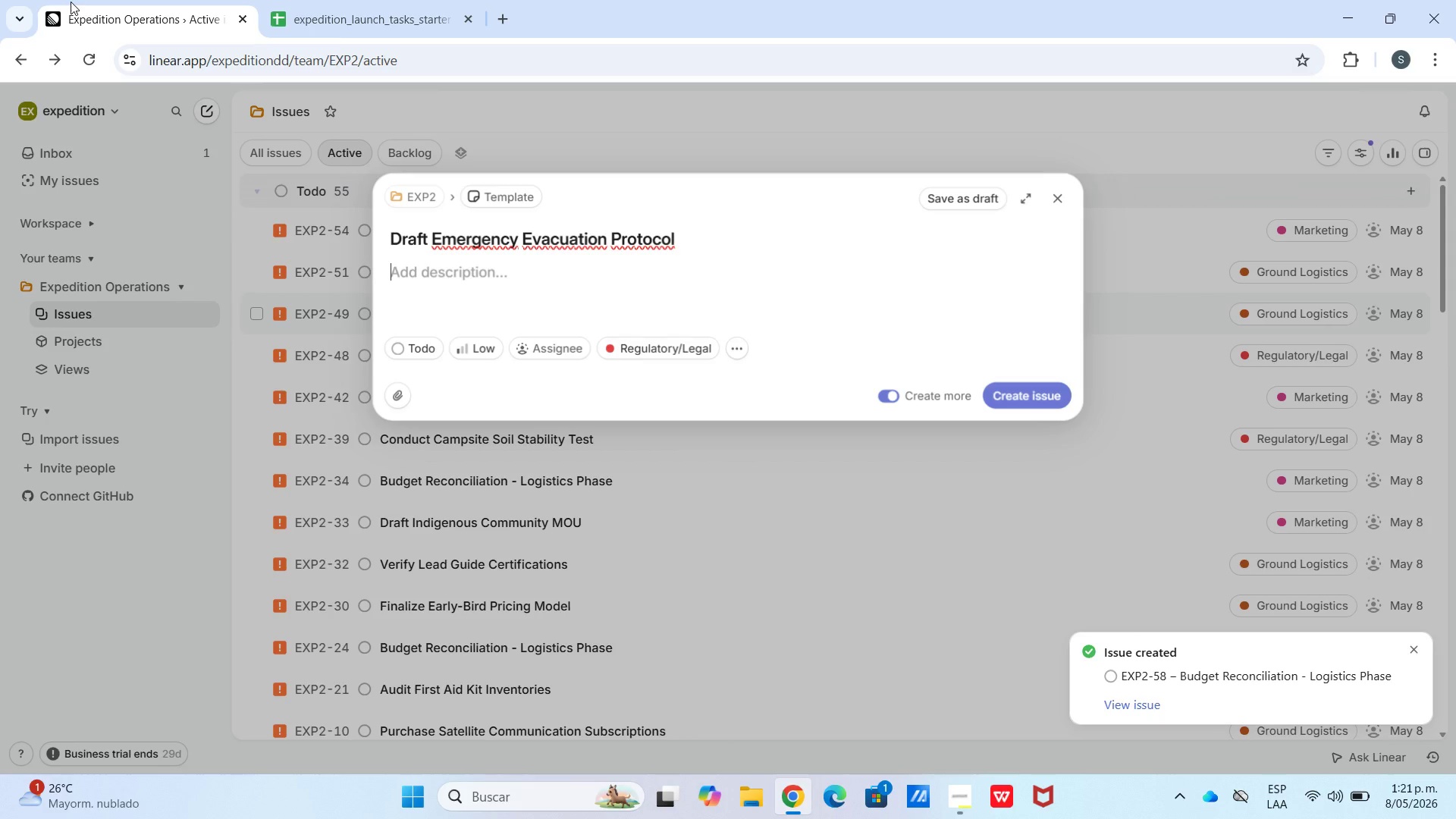 
key(Control+V)
 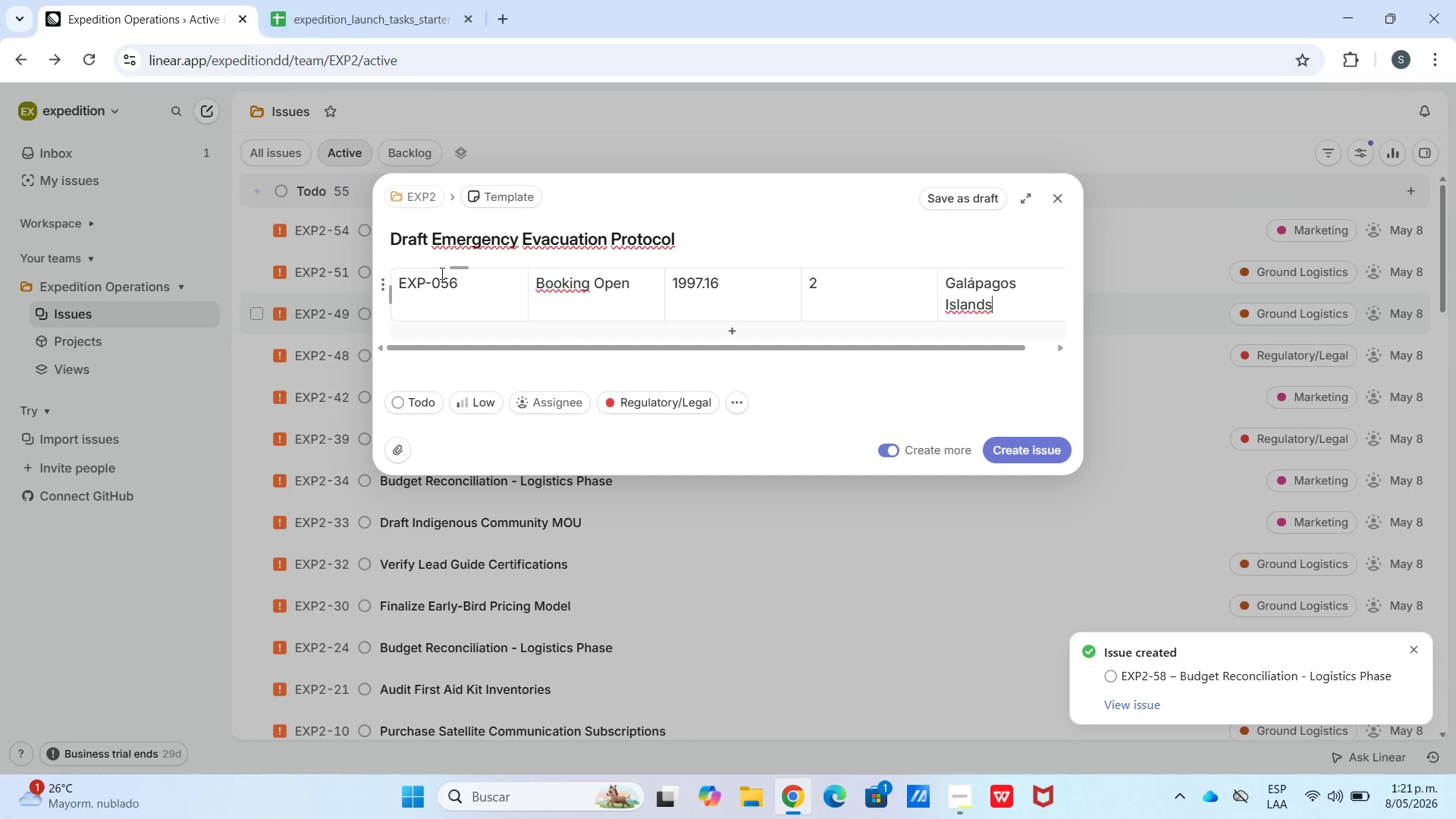 
left_click([388, 0])
 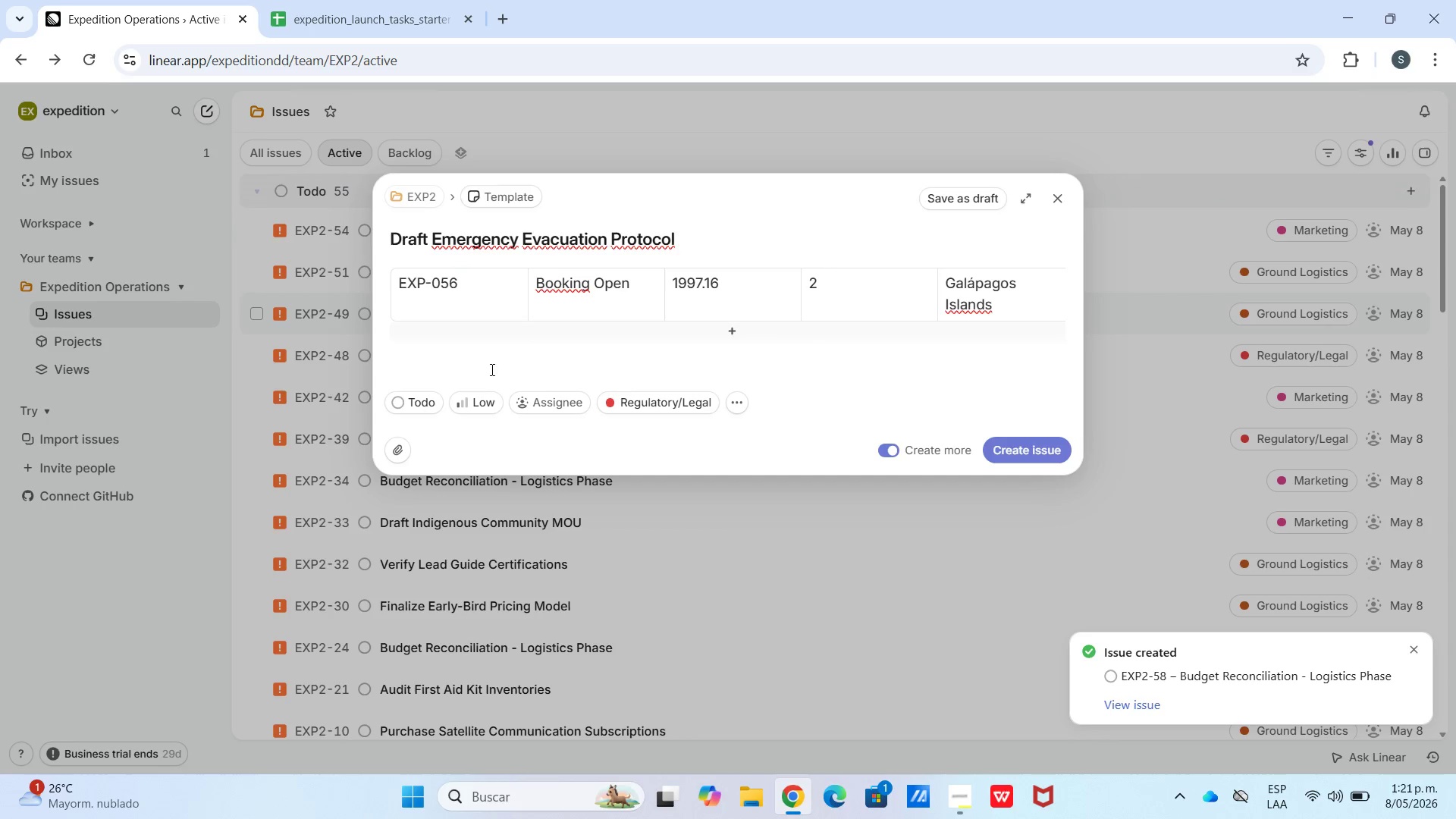 
left_click([482, 408])
 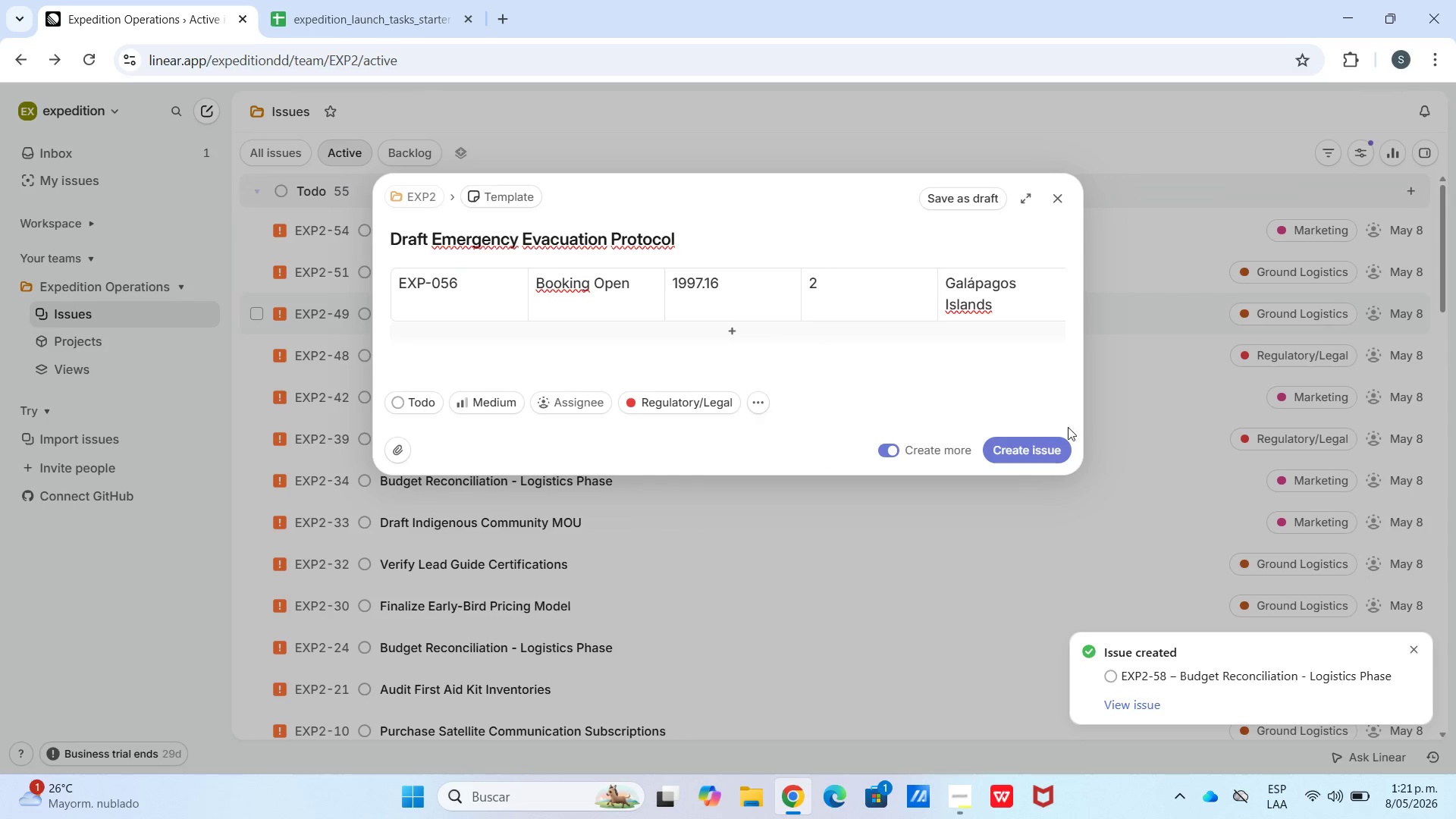 
left_click([1048, 453])
 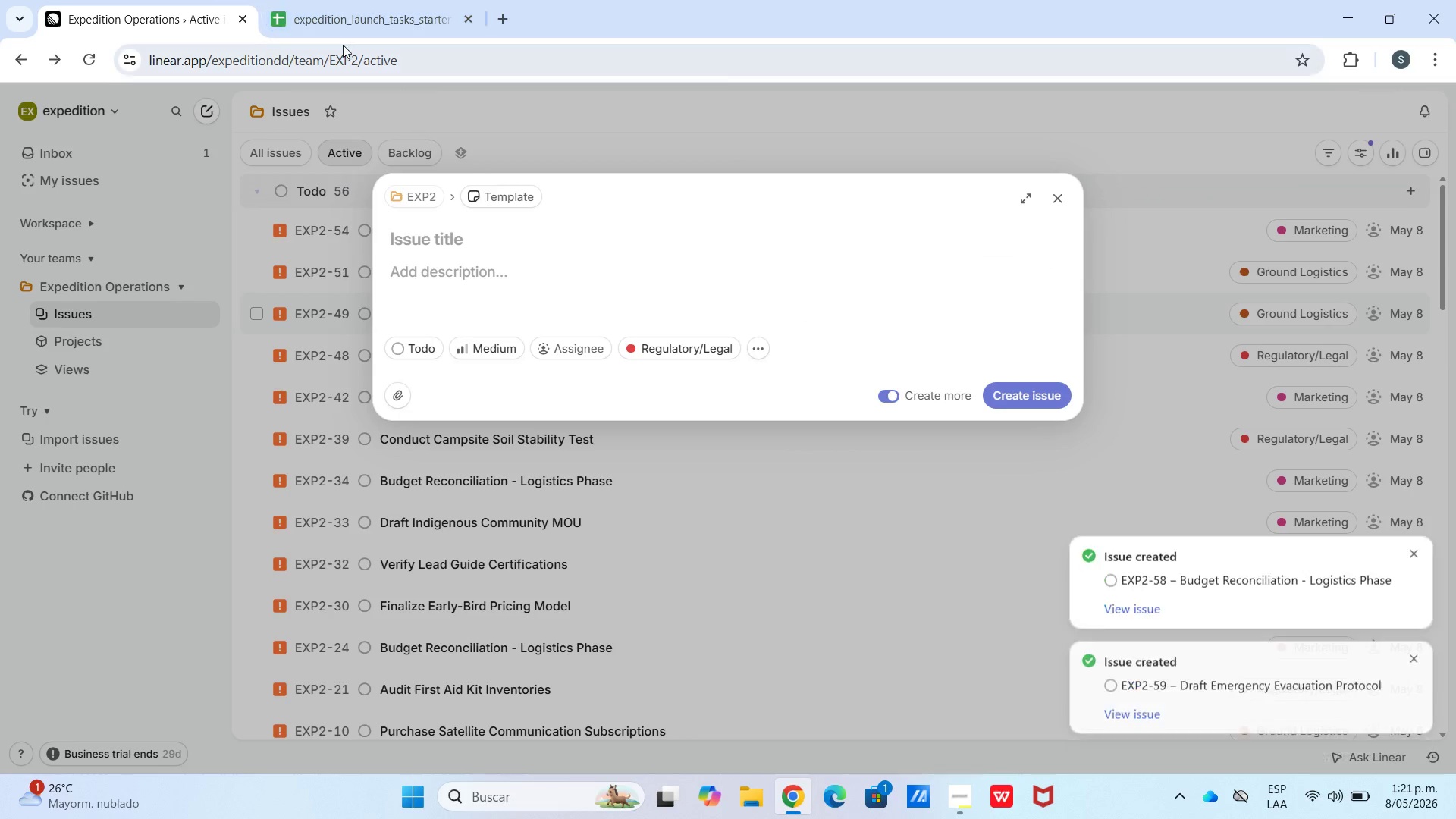 
left_click([332, 20])
 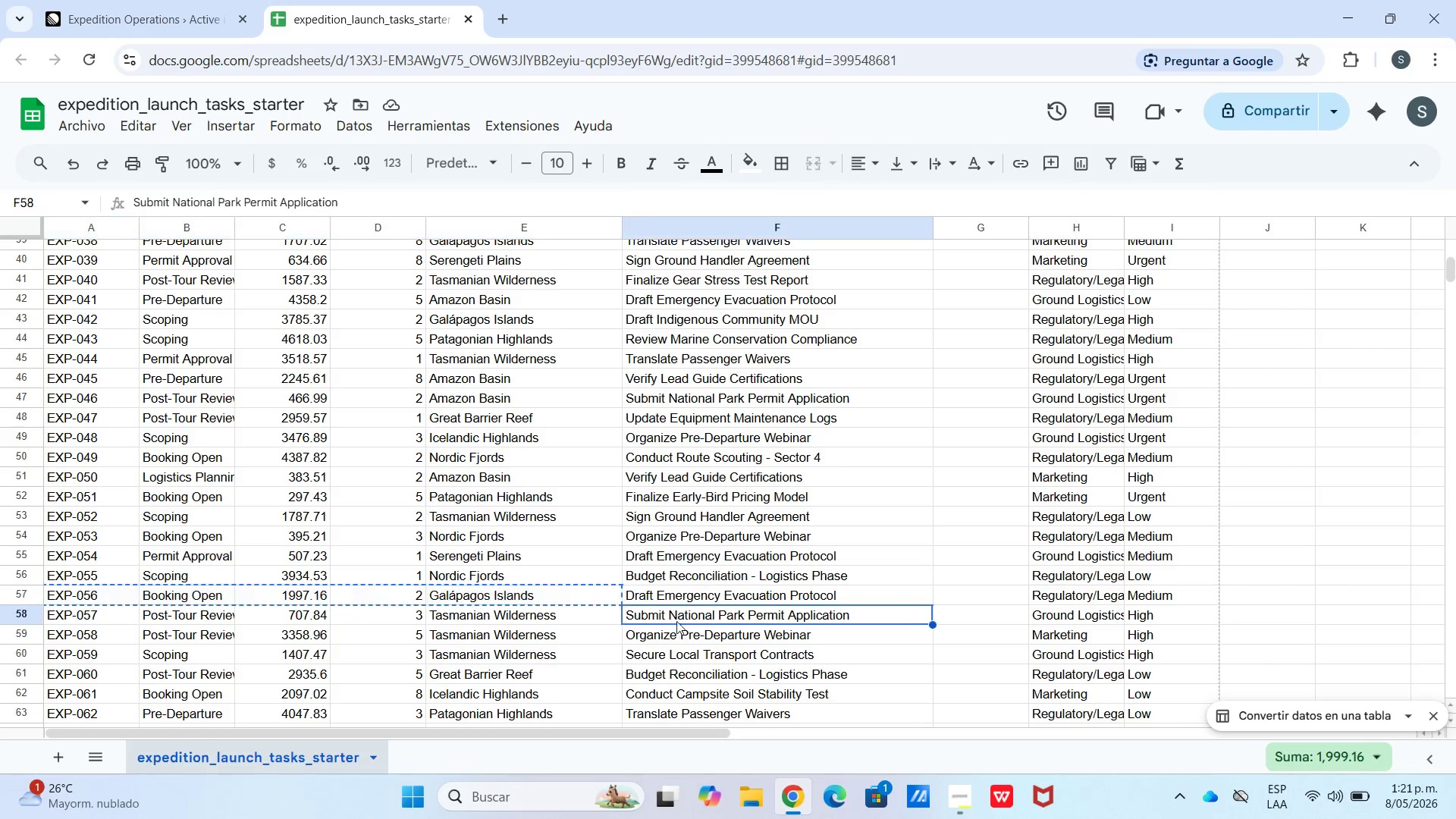 
key(Control+C)
 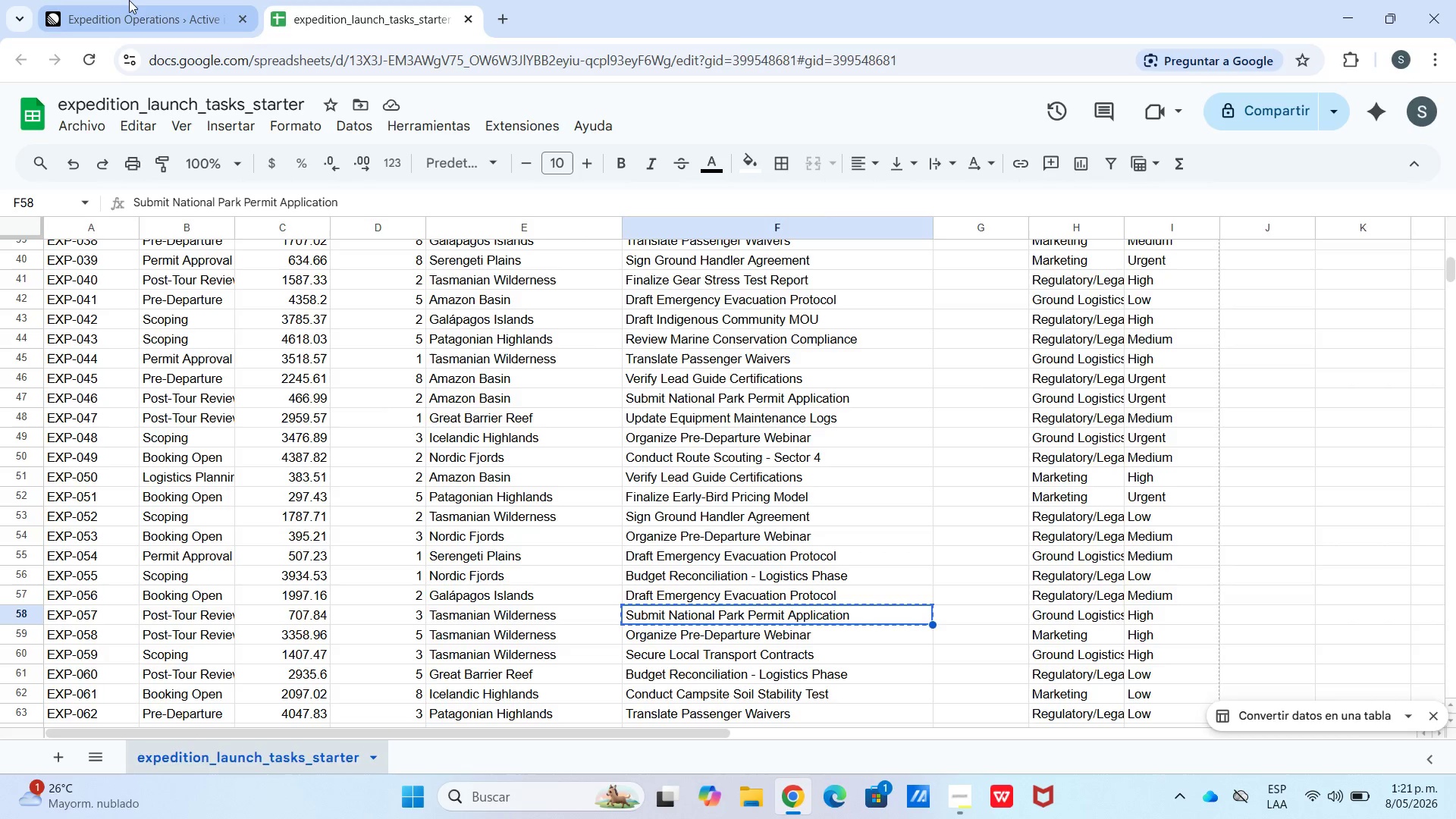 
left_click([124, 0])
 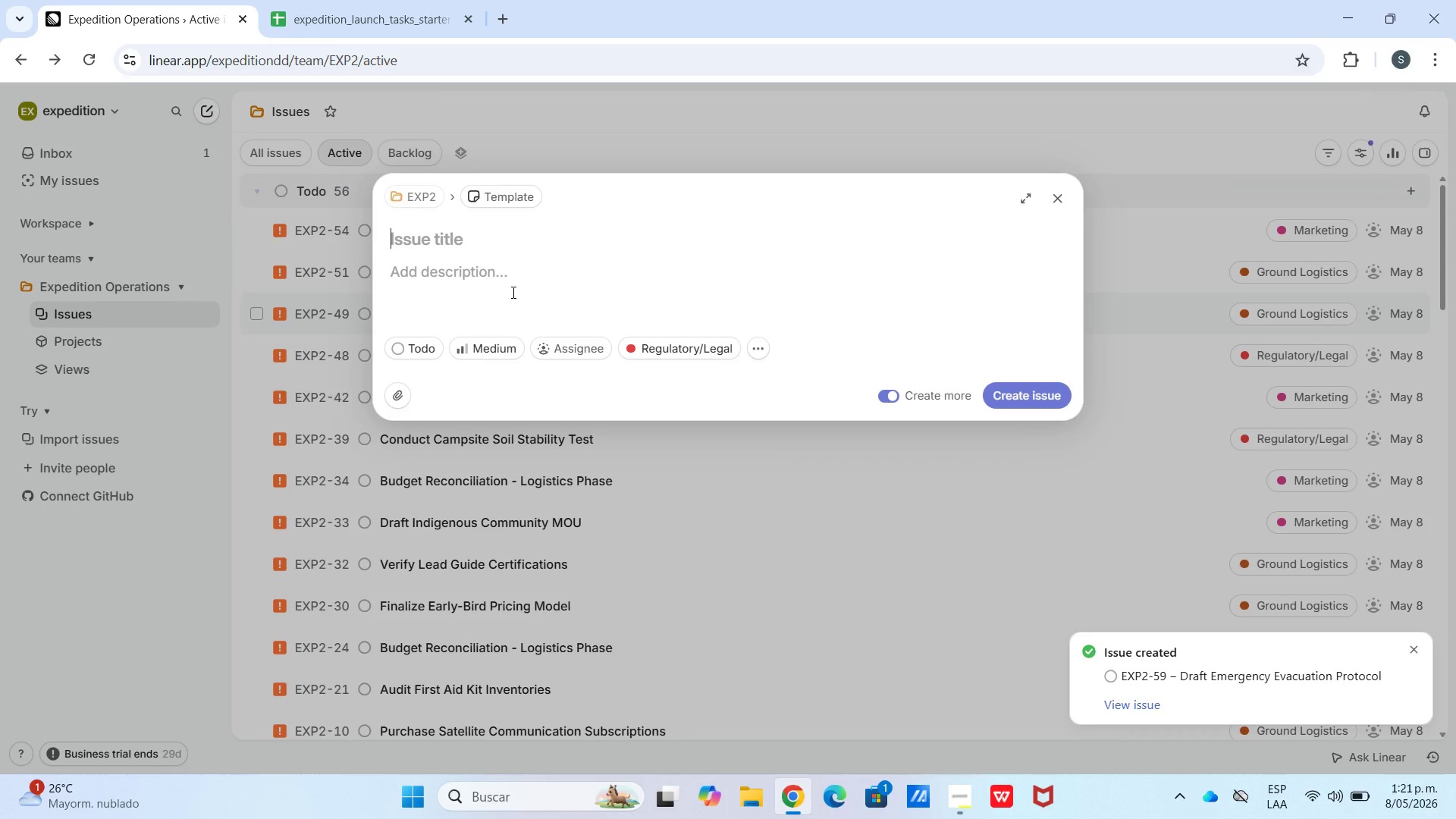 
key(Control+V)
 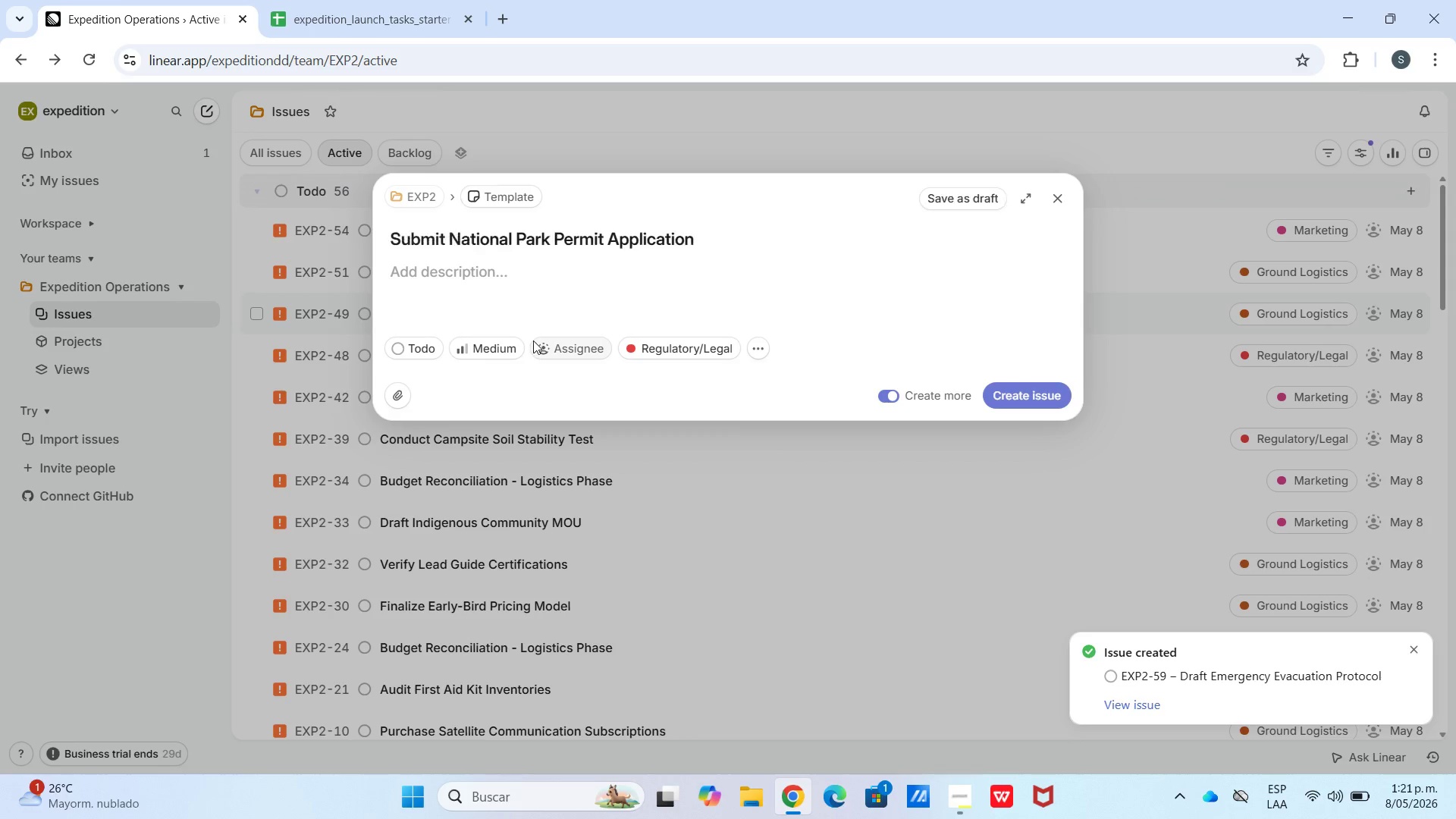 
left_click_drag(start_coordinate=[533, 340], to_coordinate=[515, 344])
 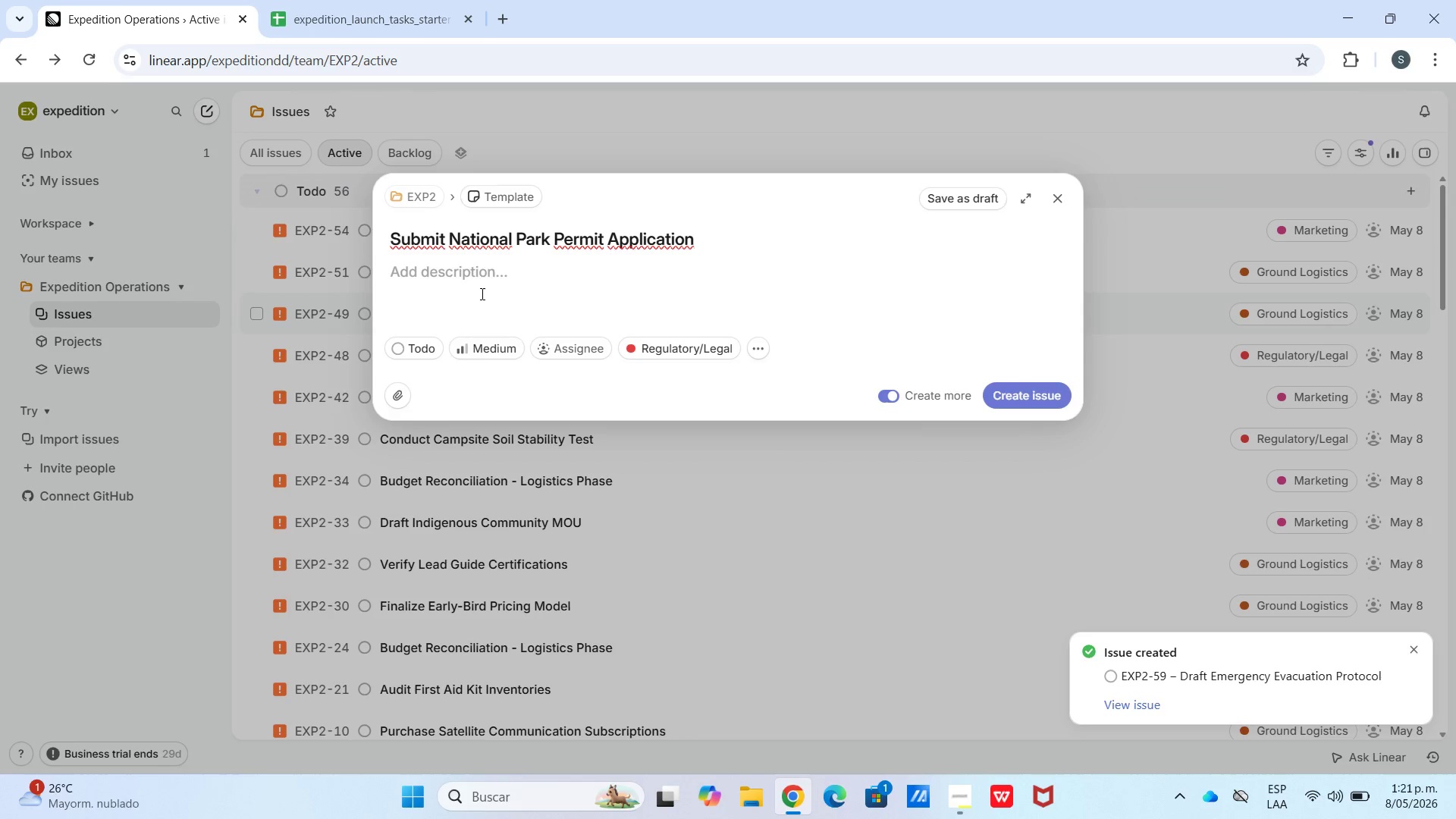 
left_click([481, 293])
 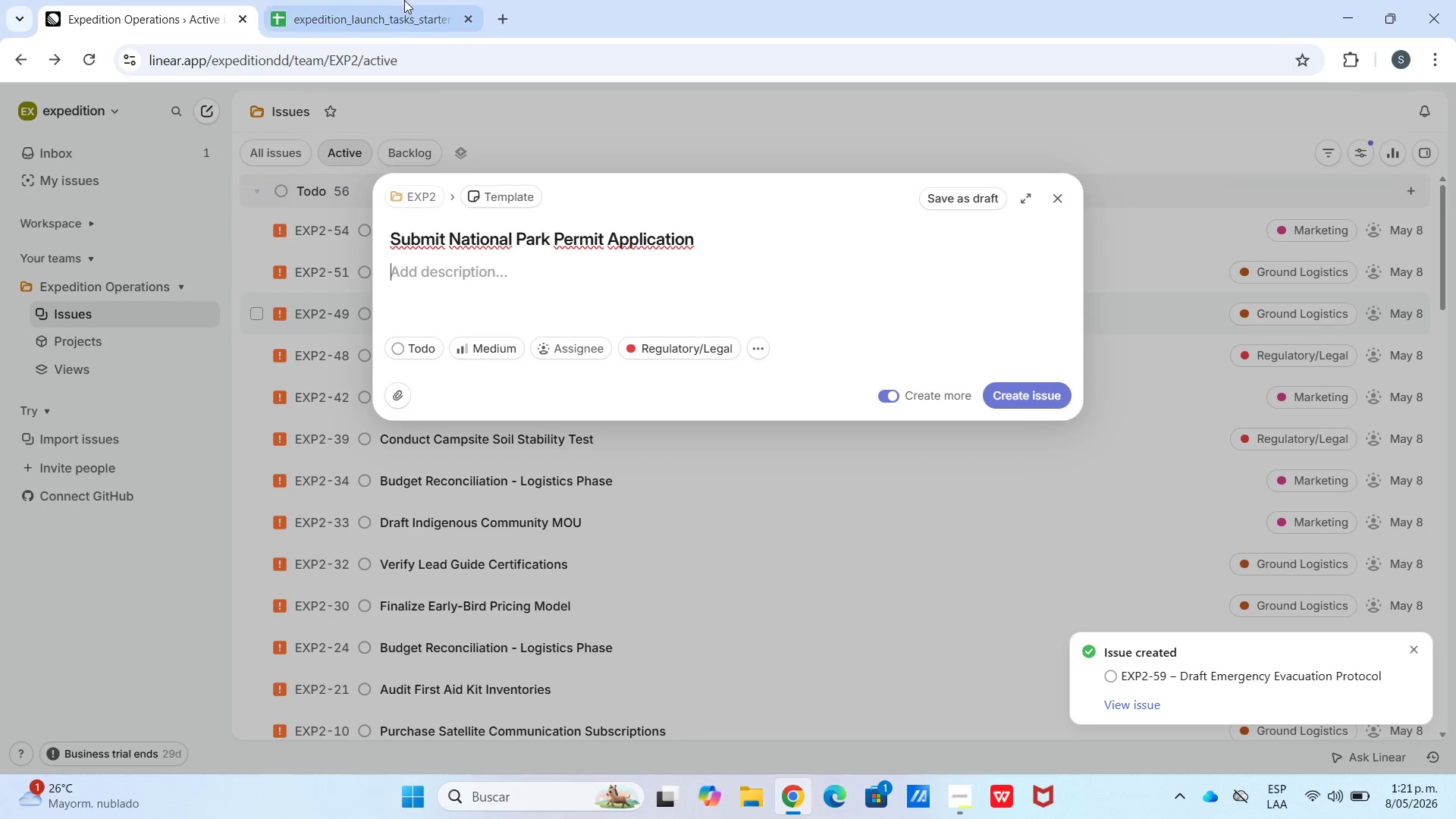 
left_click([404, 0])
 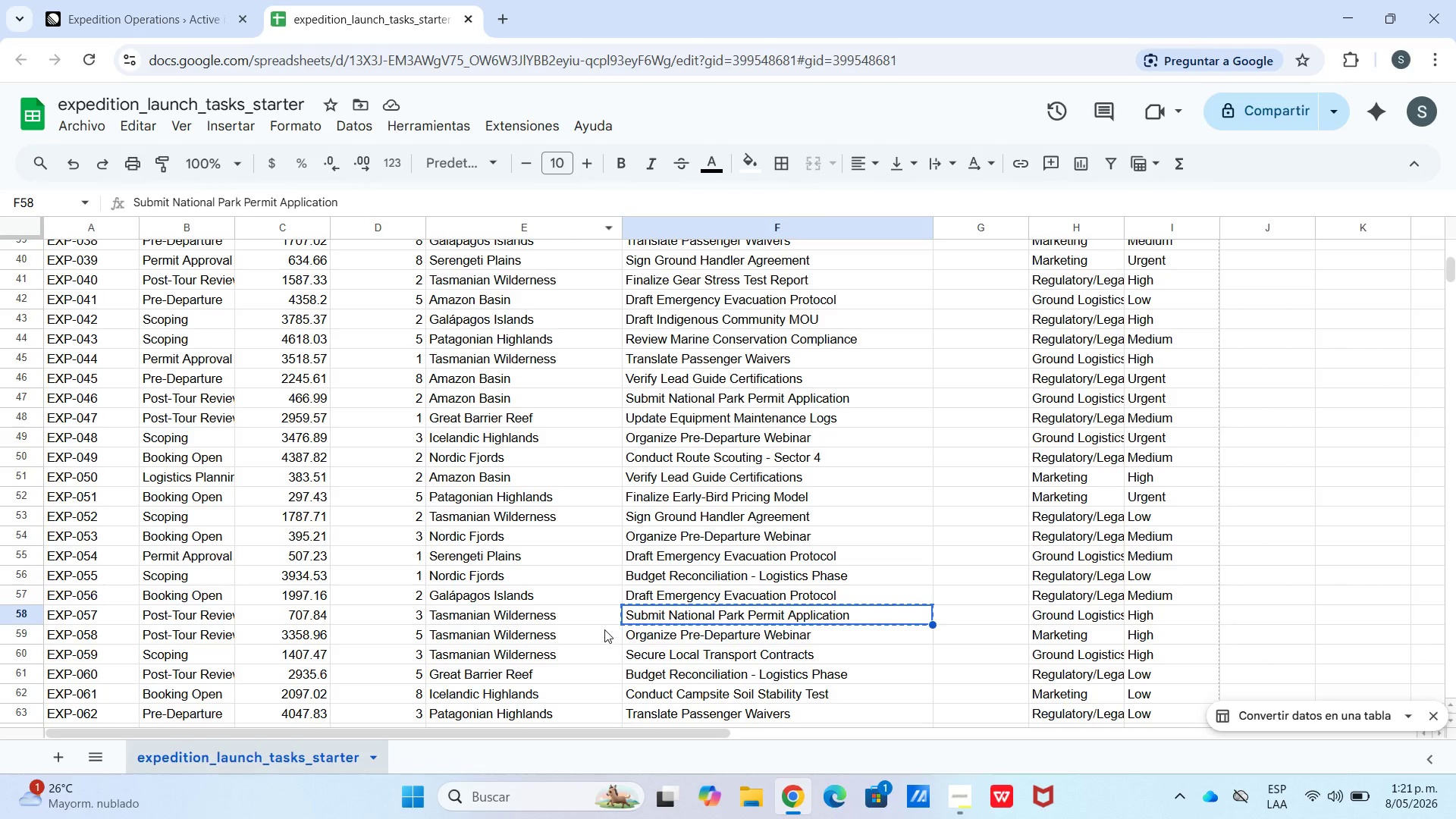 
left_click_drag(start_coordinate=[604, 619], to_coordinate=[107, 616])
 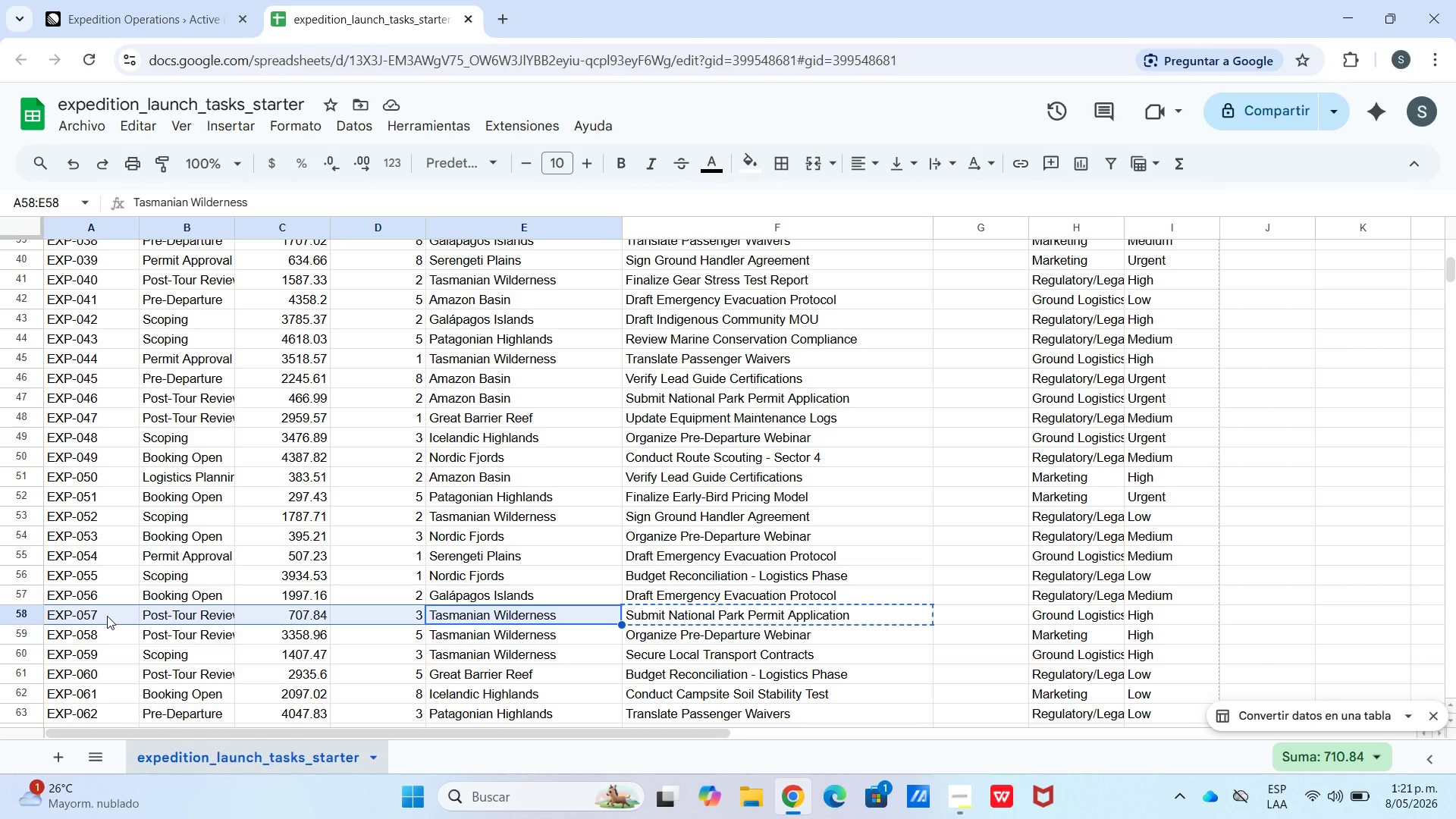 
key(Control+C)
 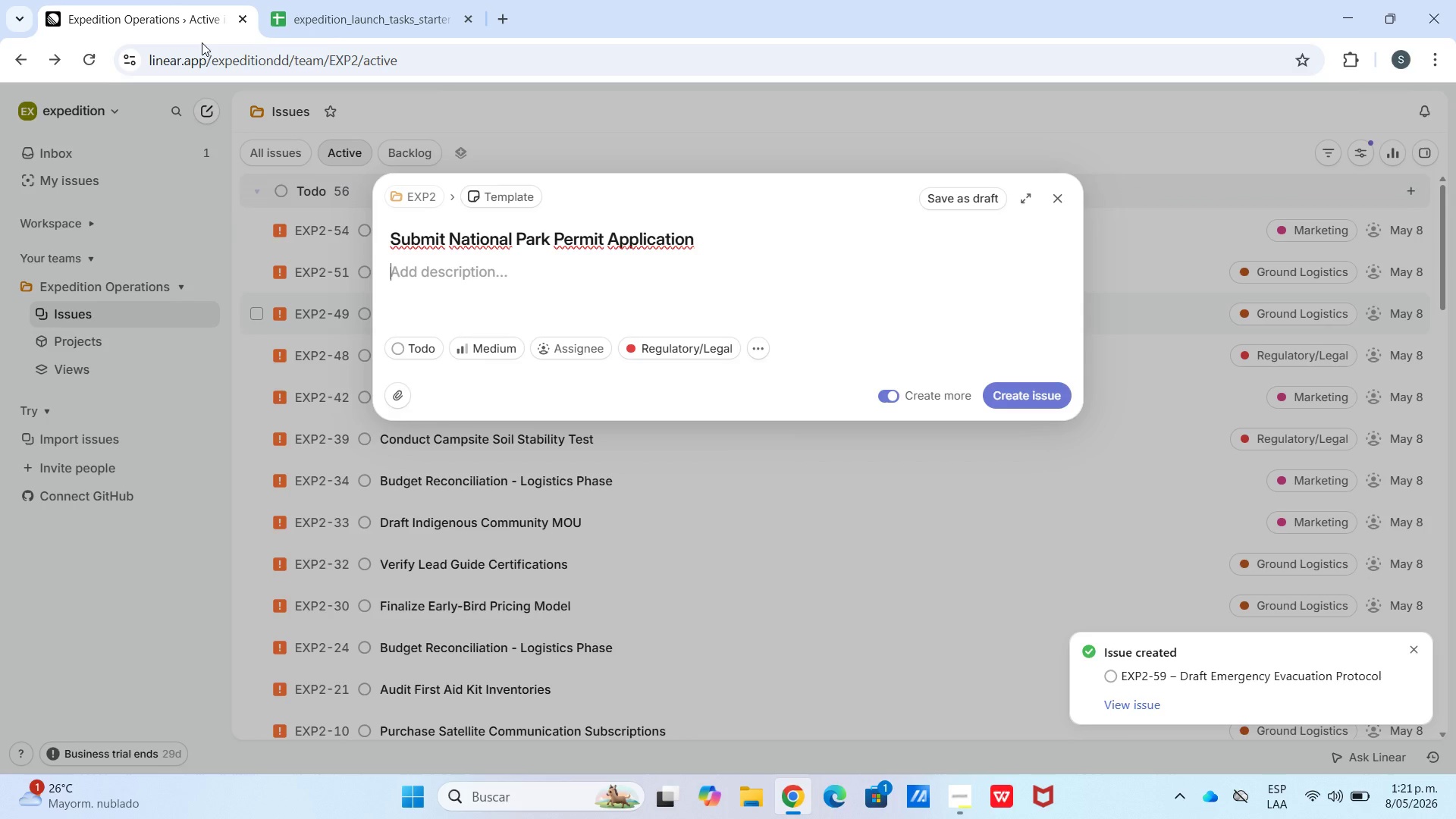 
key(Control+V)
 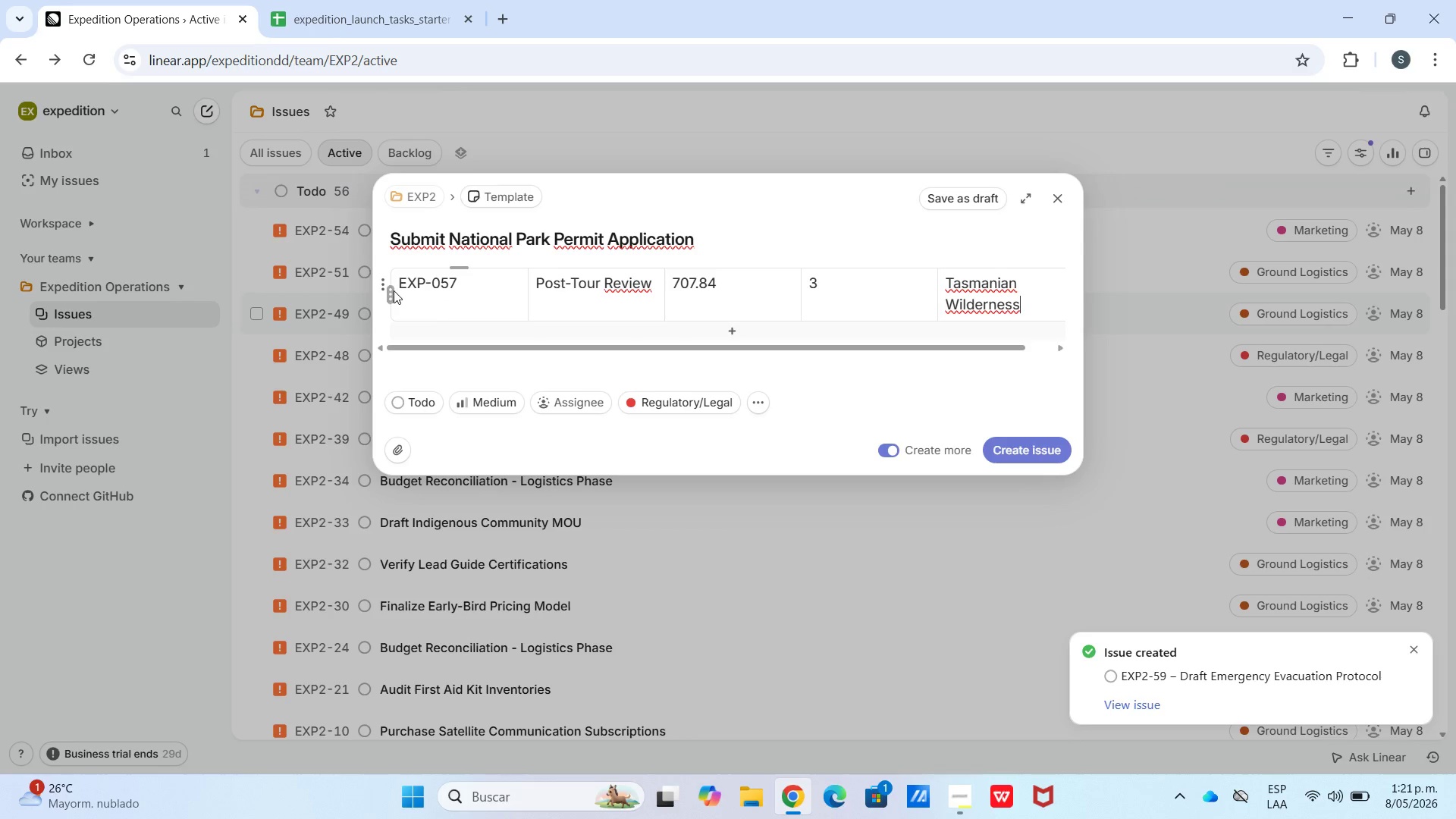 
left_click([384, 275])
 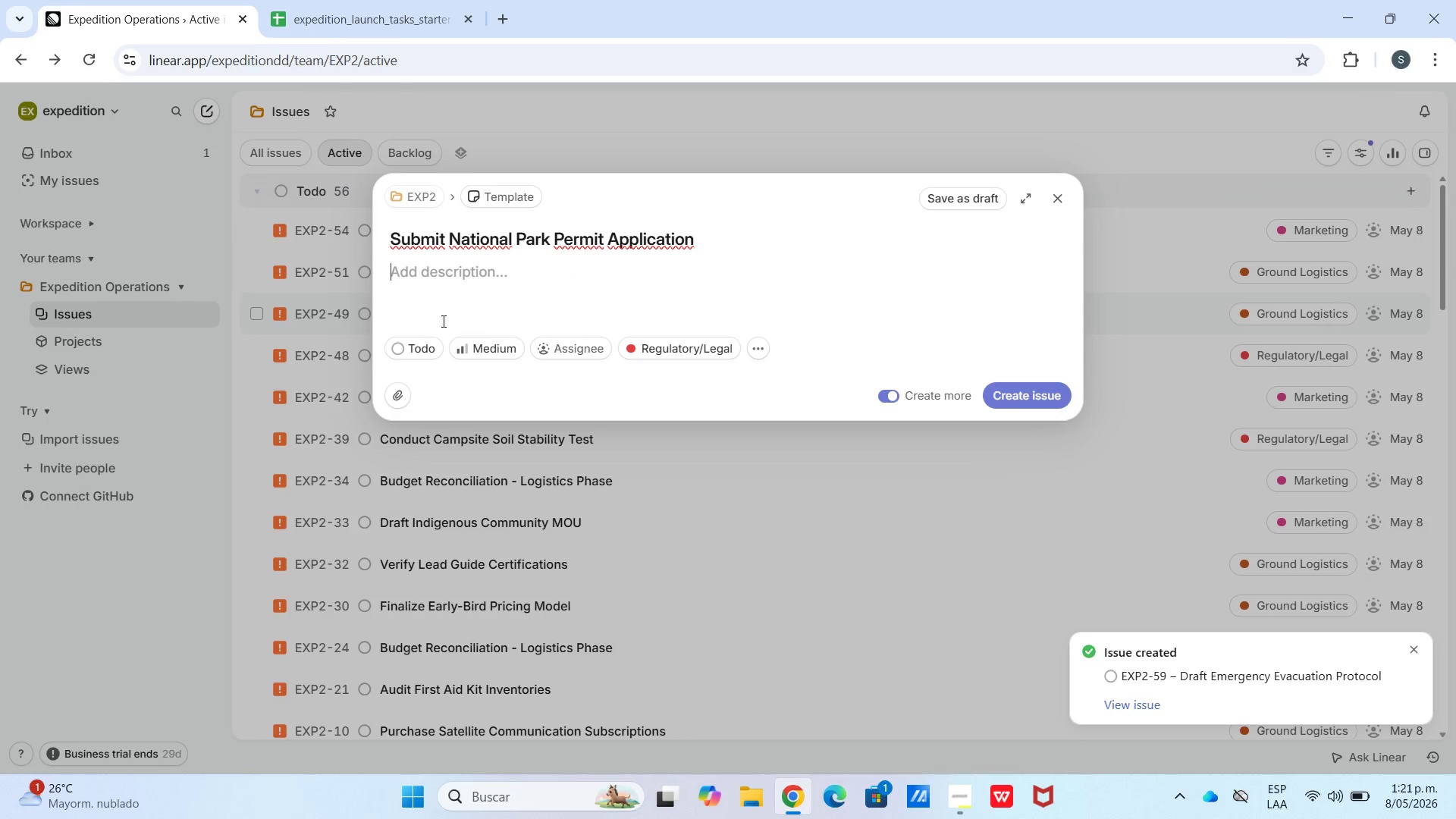 
key(Meta+V)
 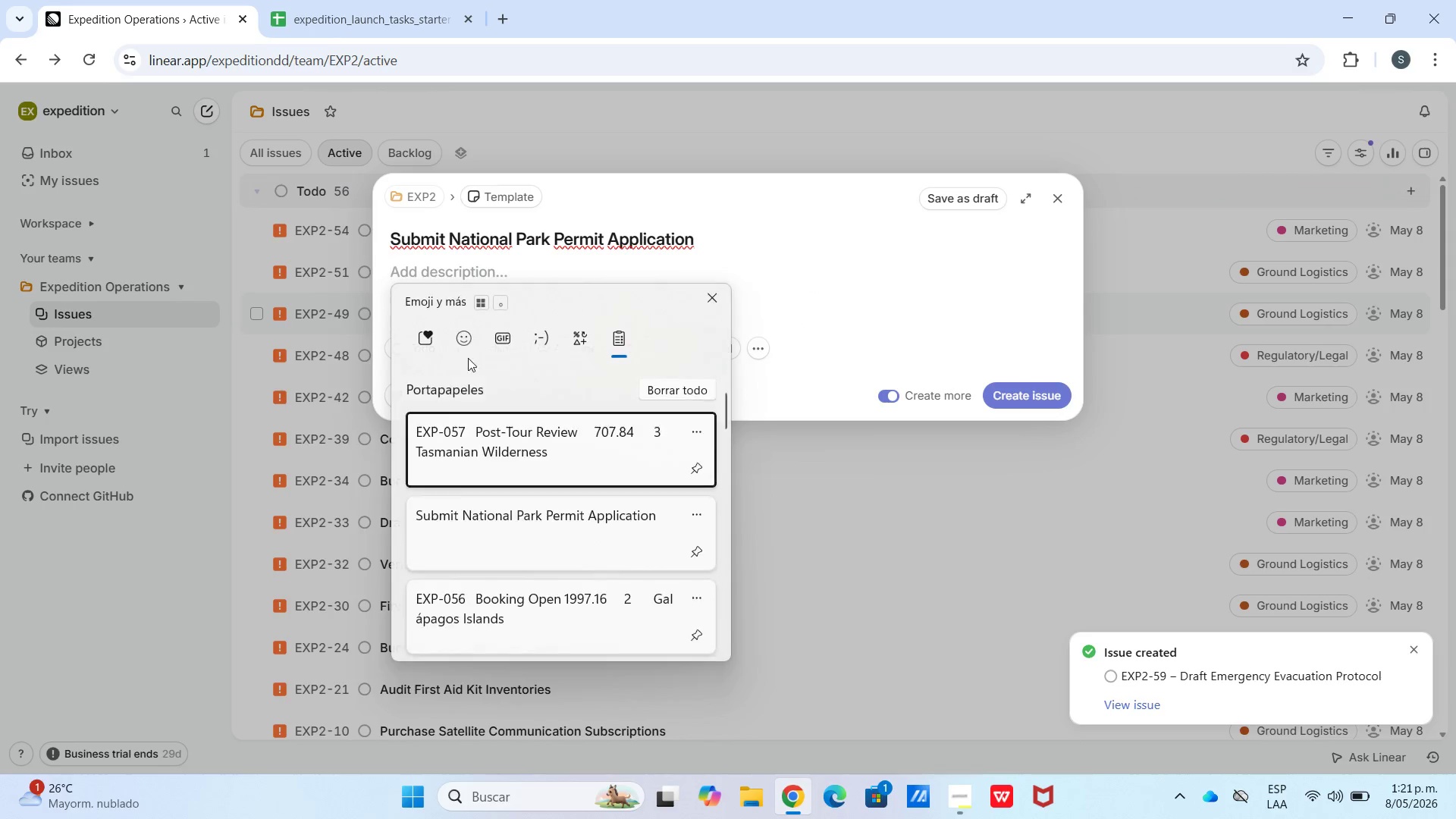 
left_click([500, 591])
 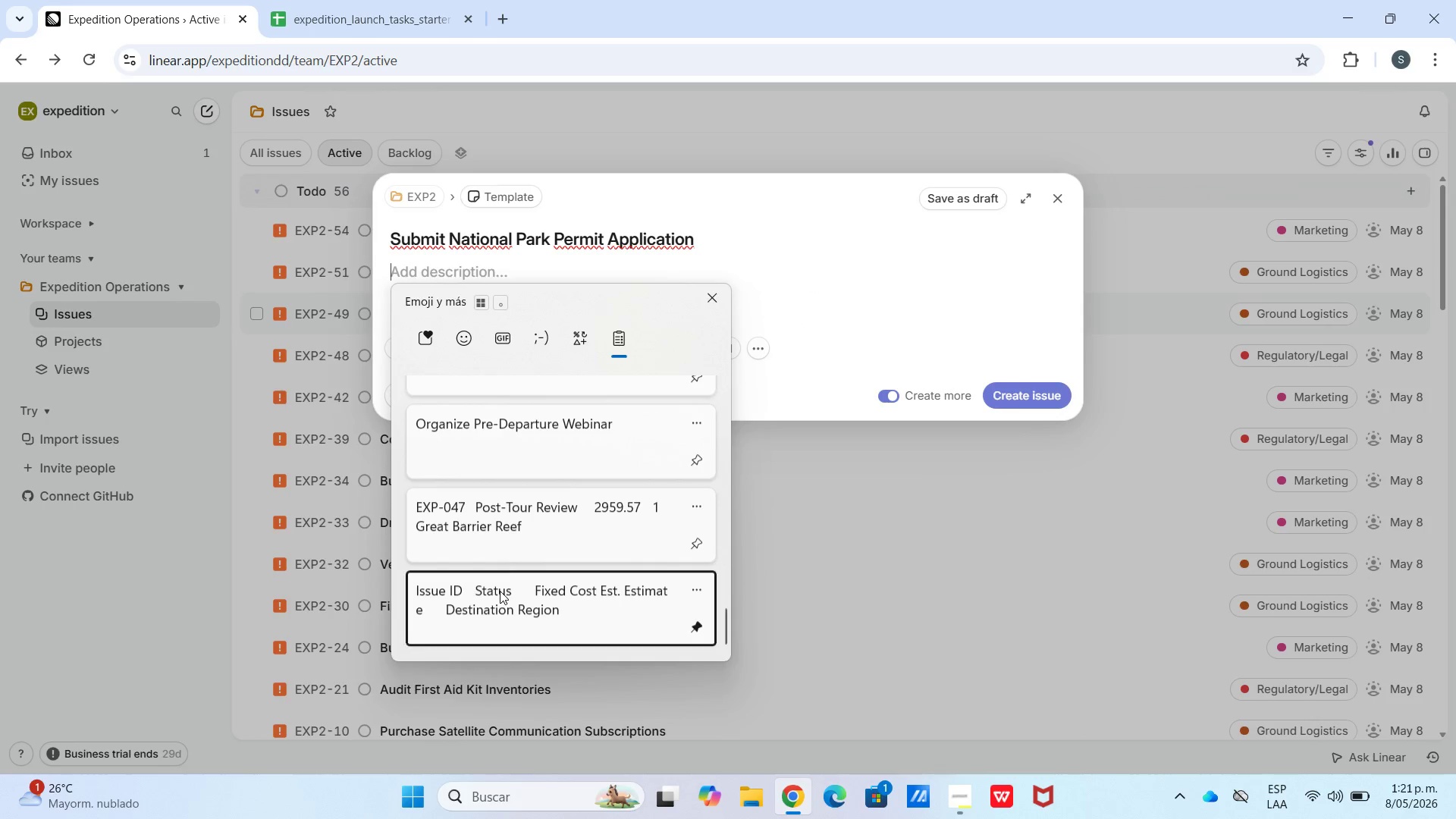 
key(Control+ControlLeft)
 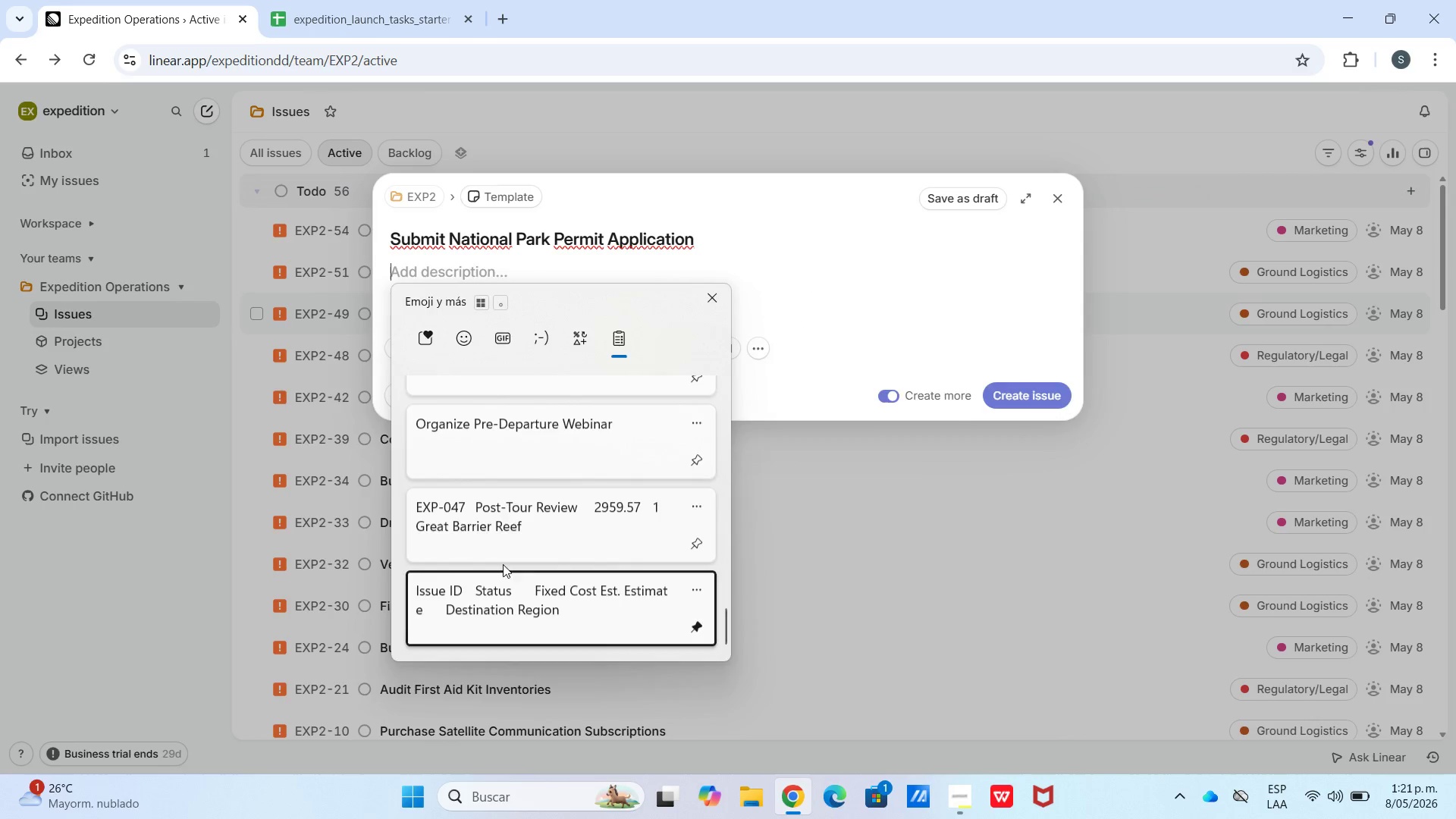 
scroll: coordinate [479, 528], scroll_direction: down, amount: 50.0
 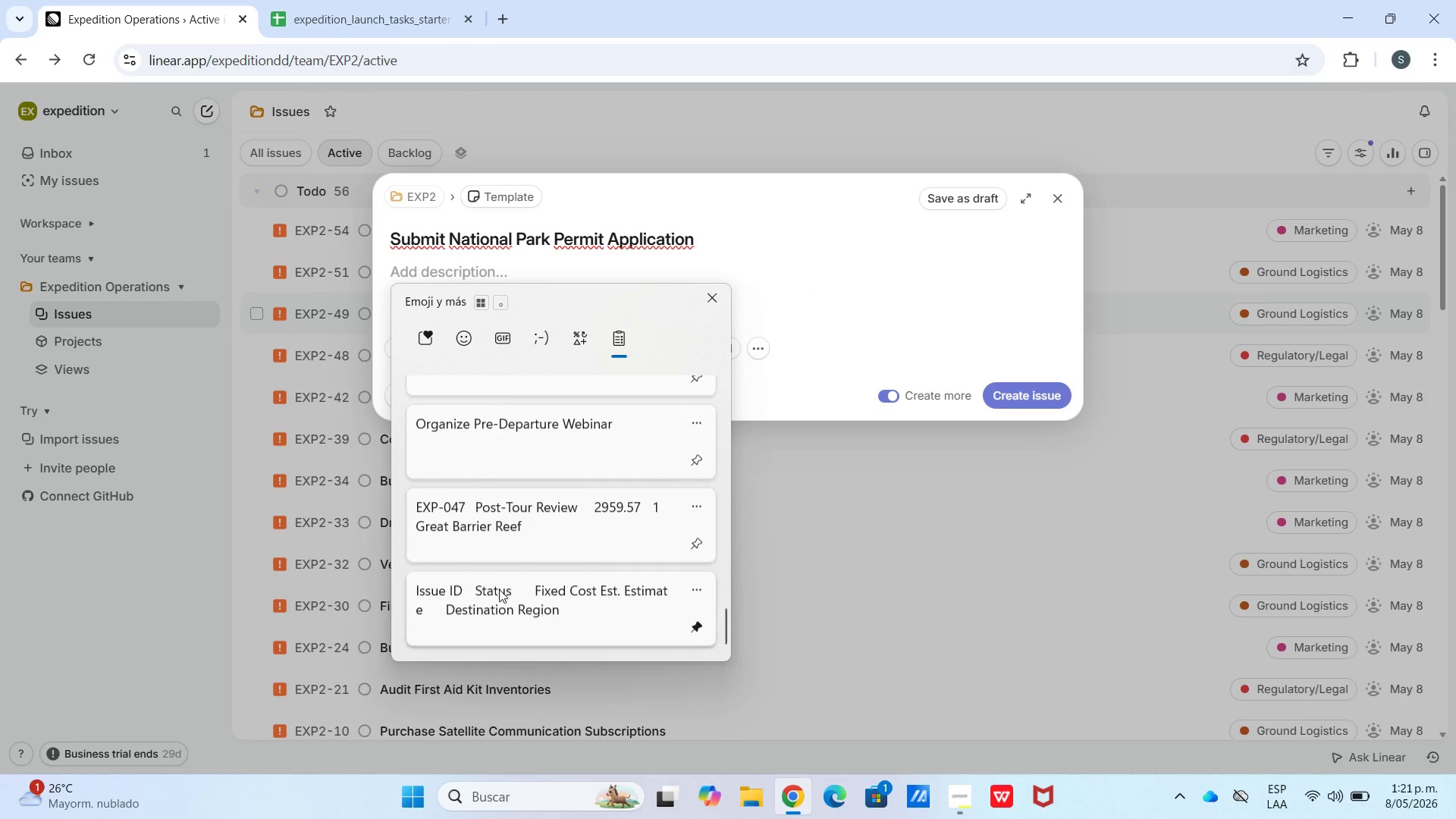 
key(Control+V)
 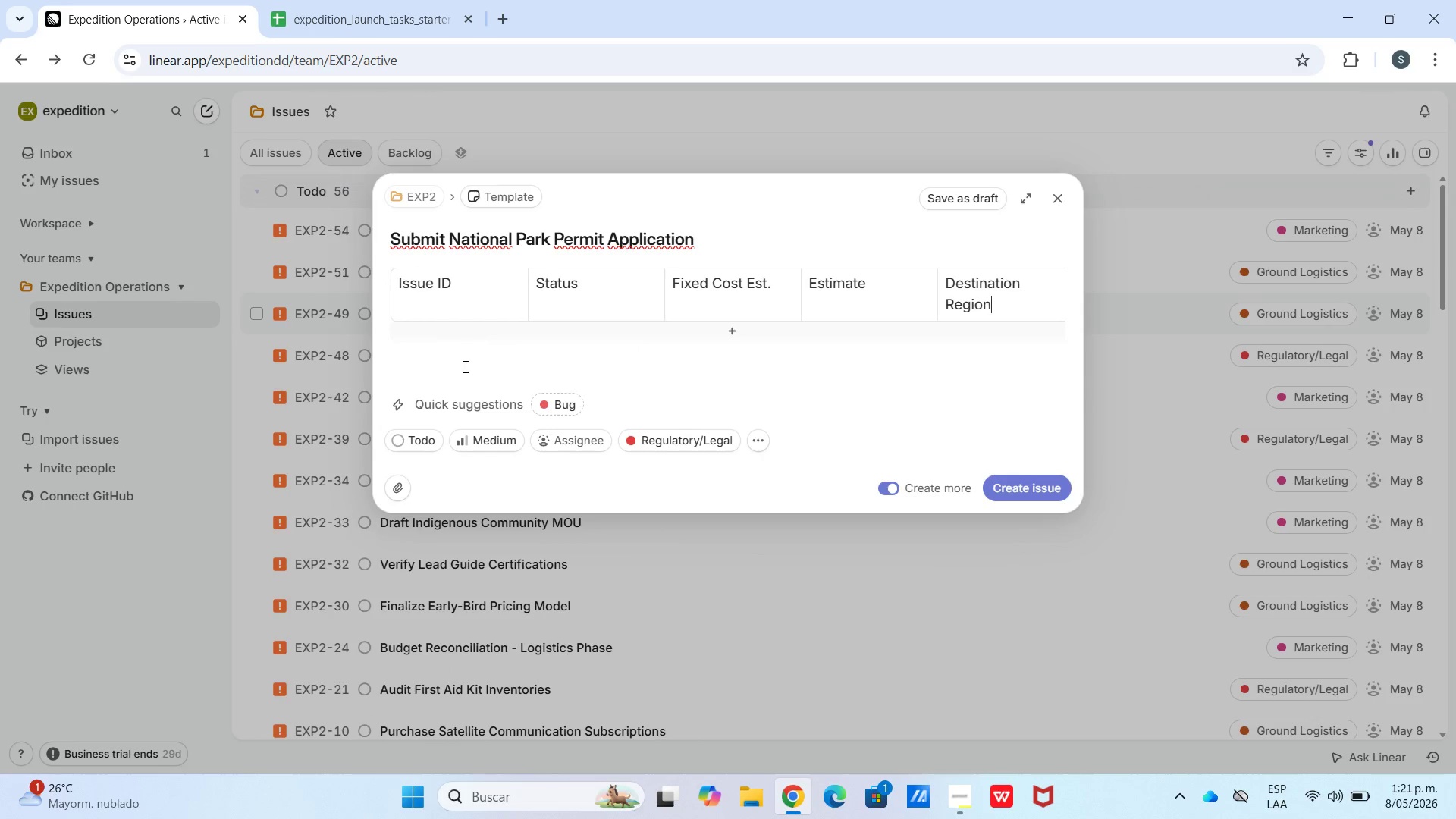 
left_click([466, 343])
 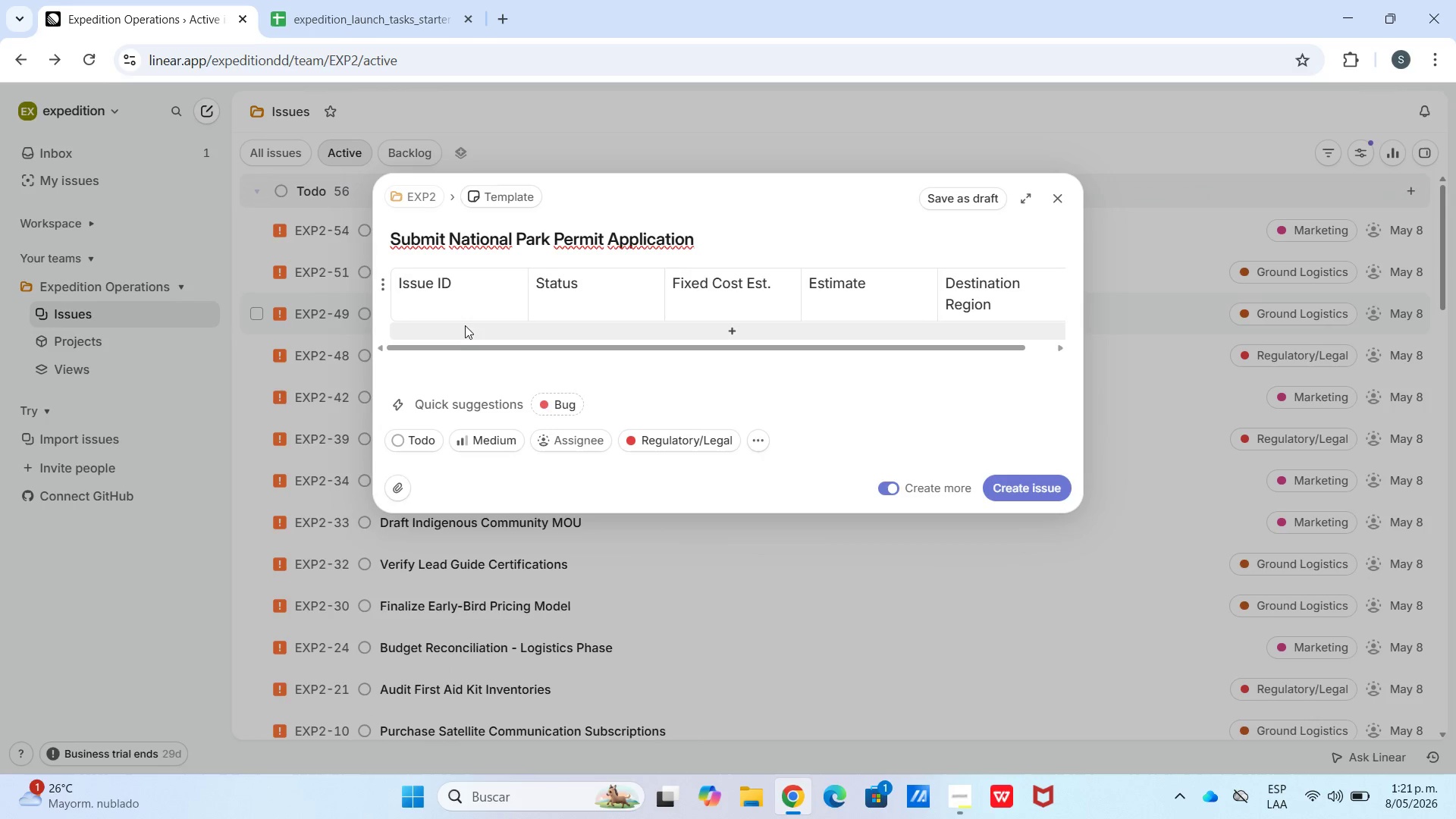 
left_click([465, 323])
 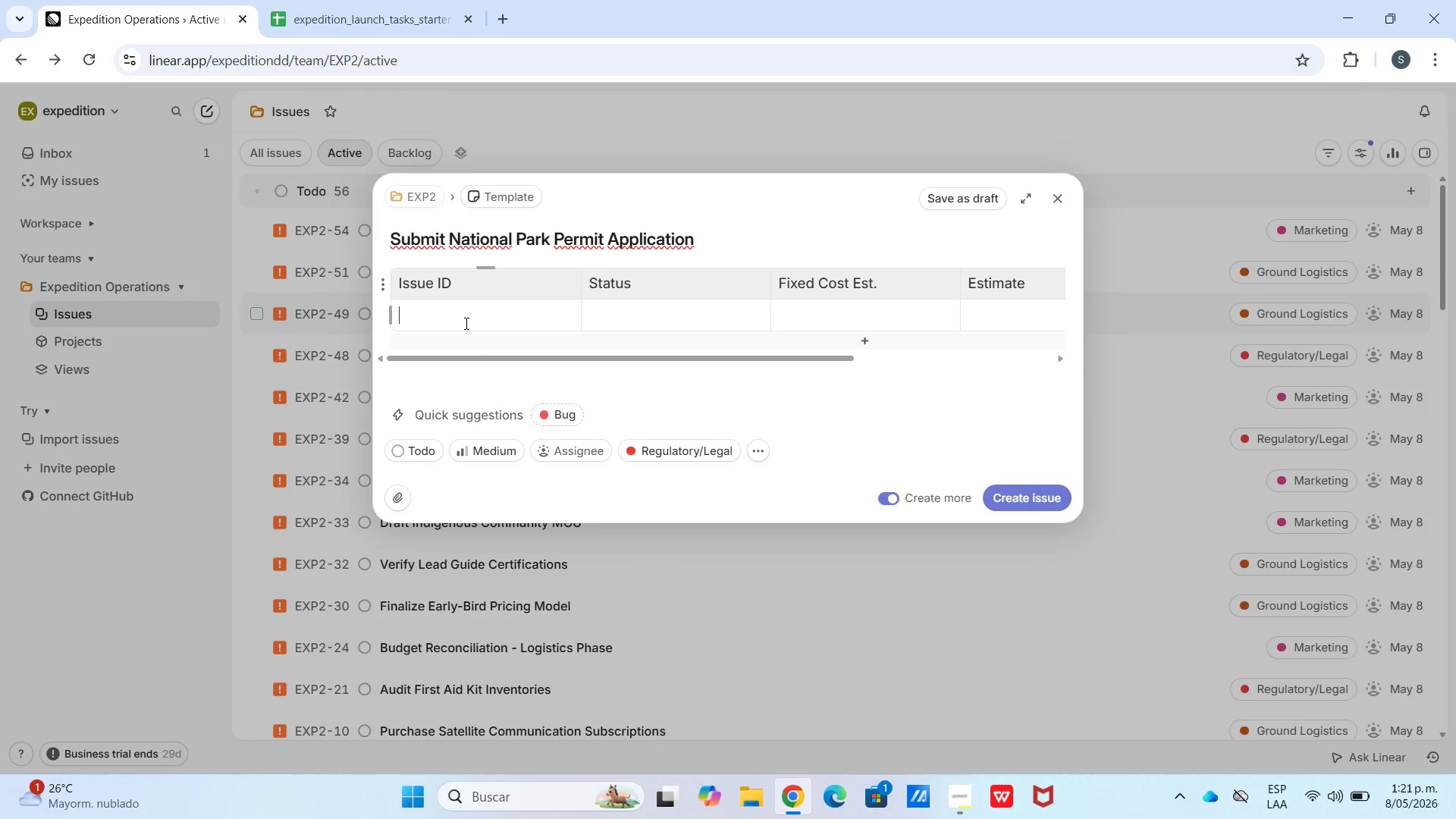 
key(Meta+V)
 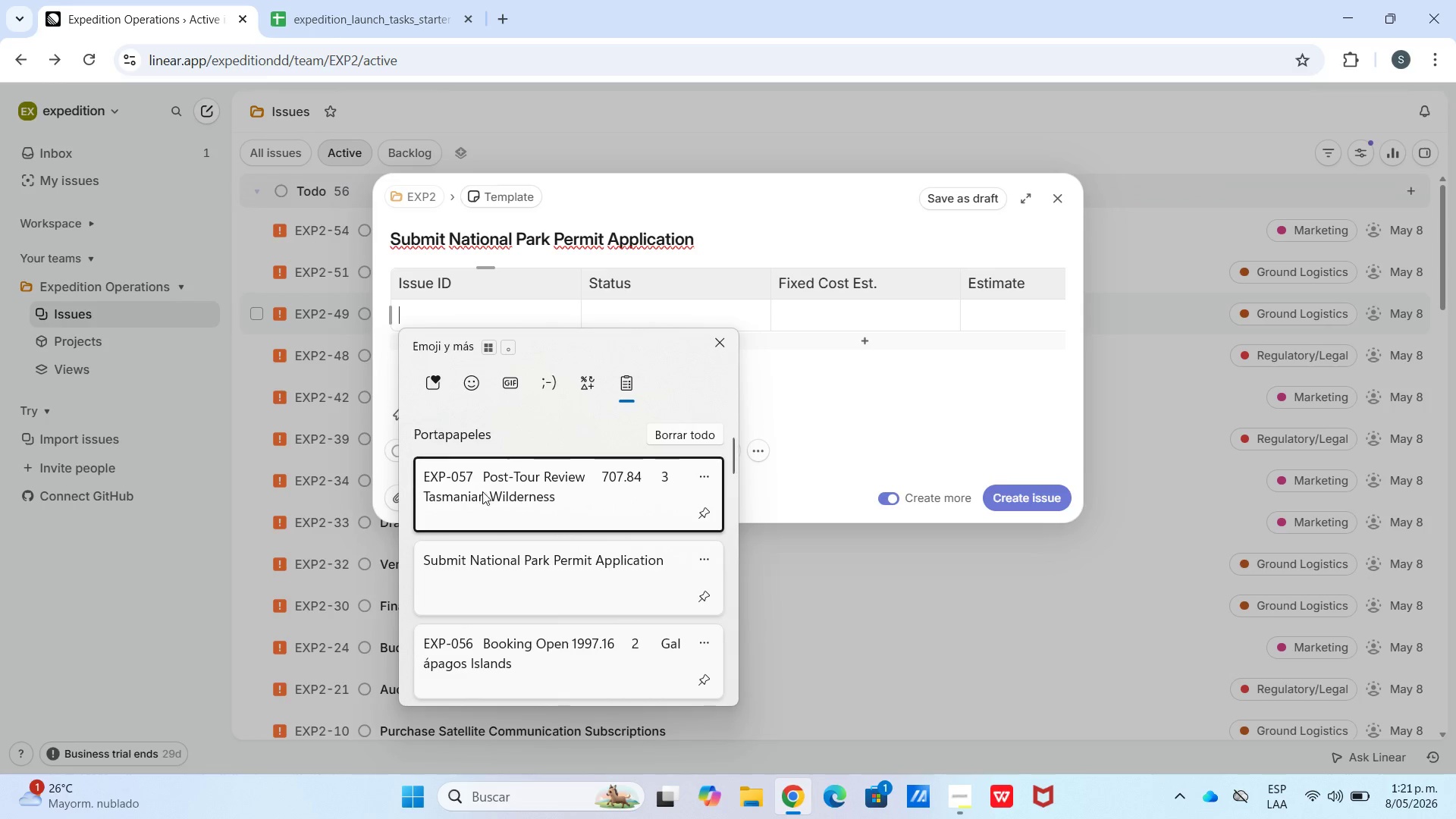 
left_click([483, 491])
 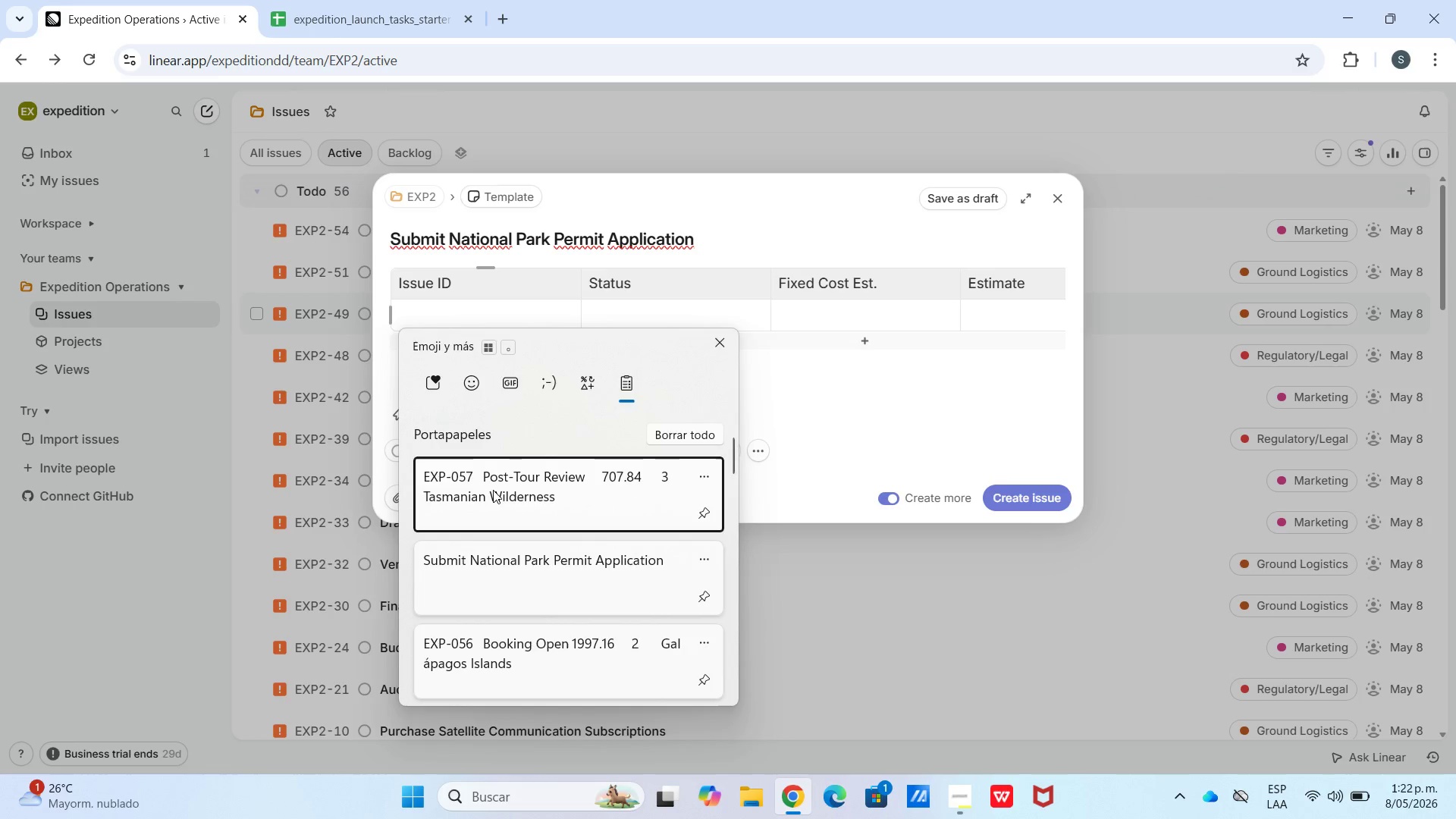 
key(Control+ControlLeft)
 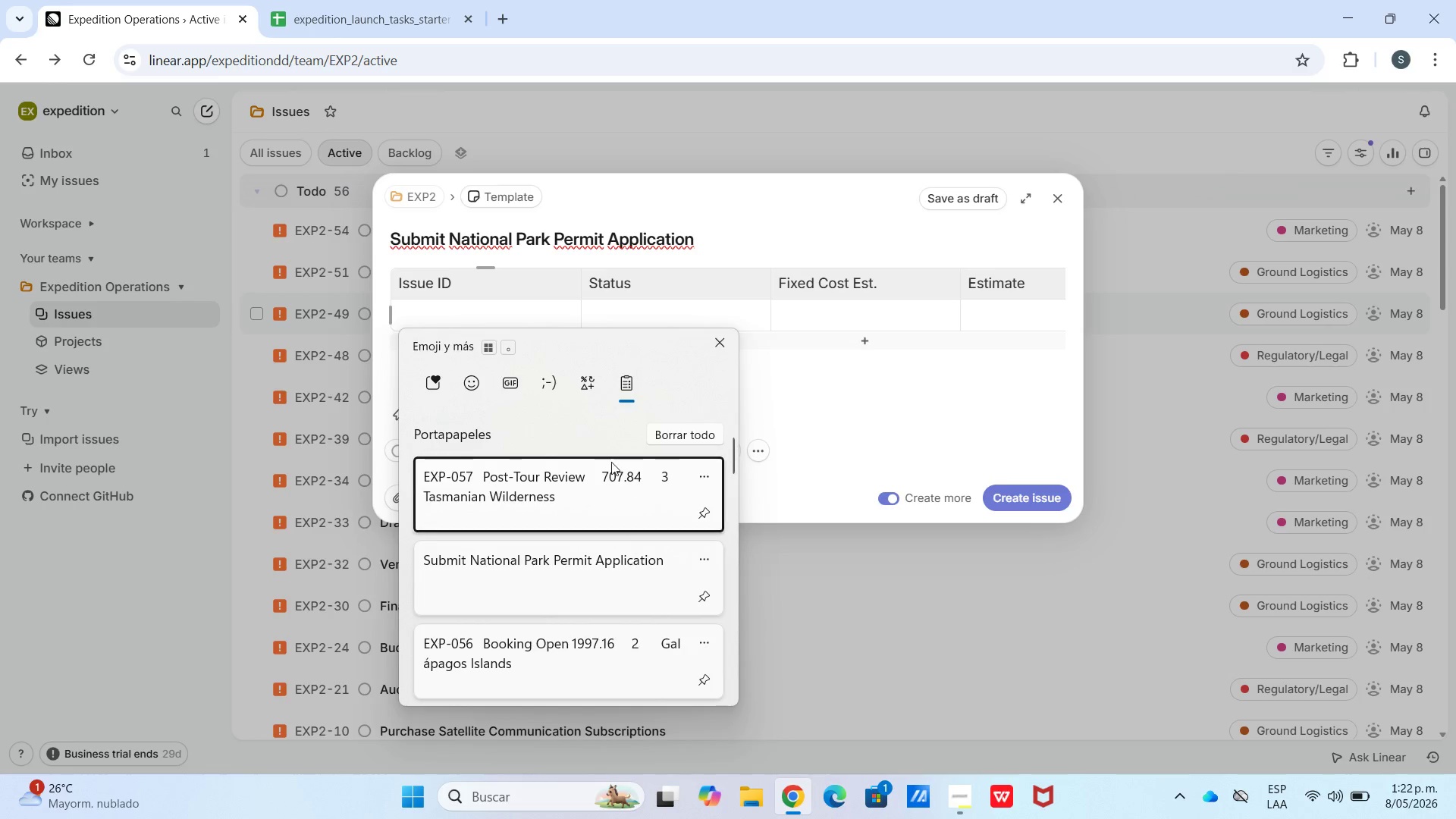 
key(Control+V)
 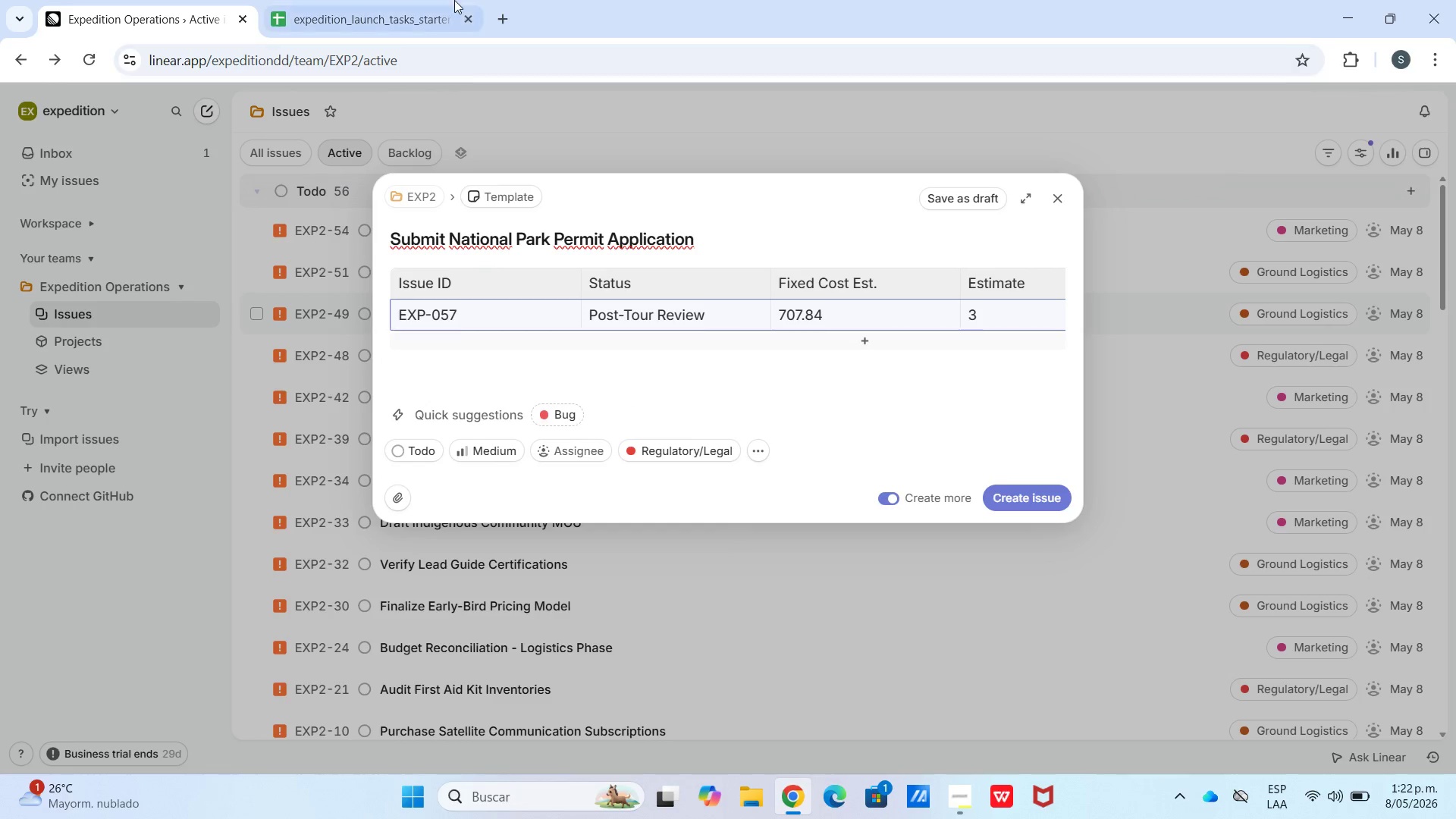 
left_click([451, 0])
 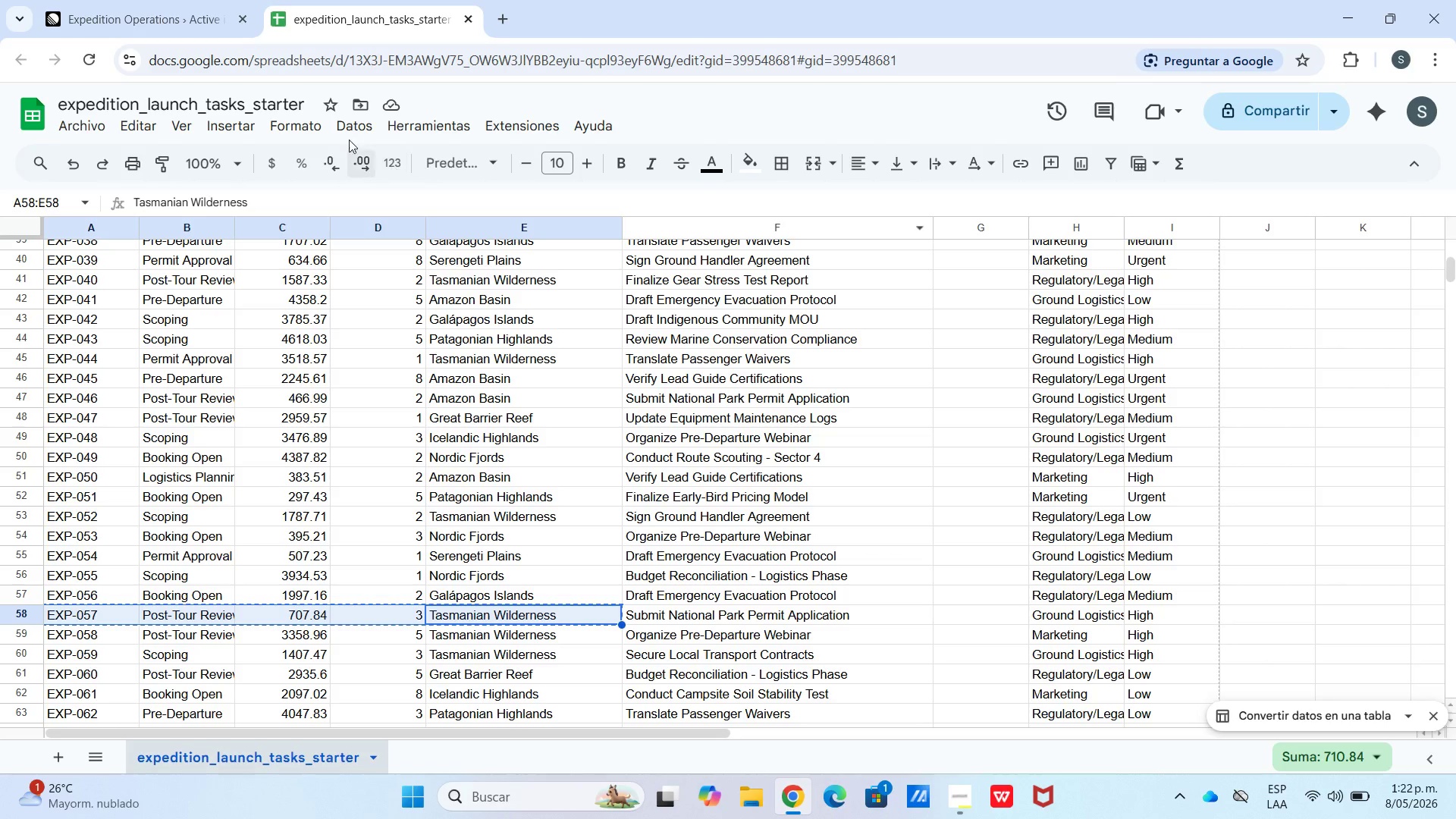 
left_click([162, 18])
 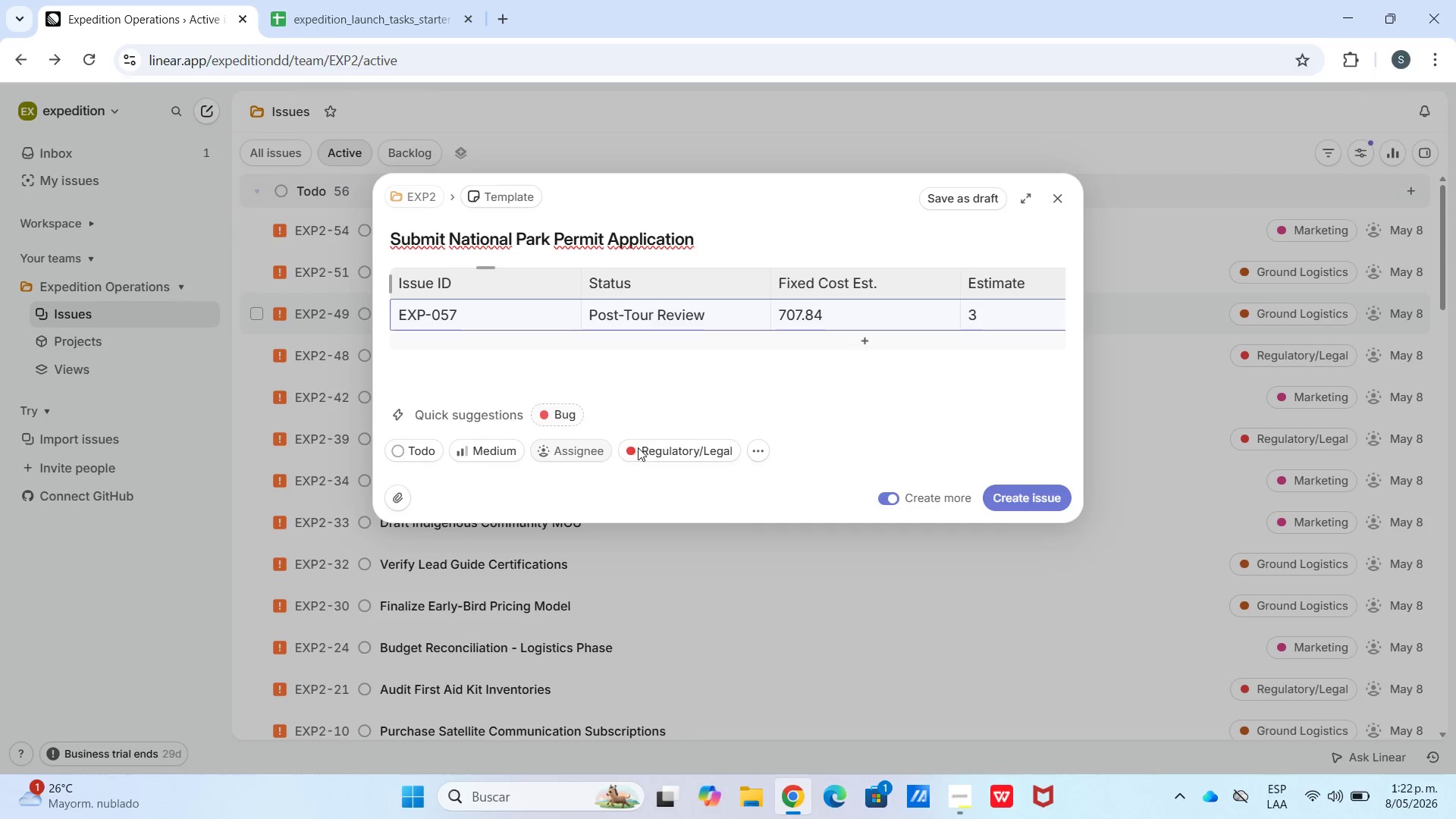 
left_click([674, 440])
 